 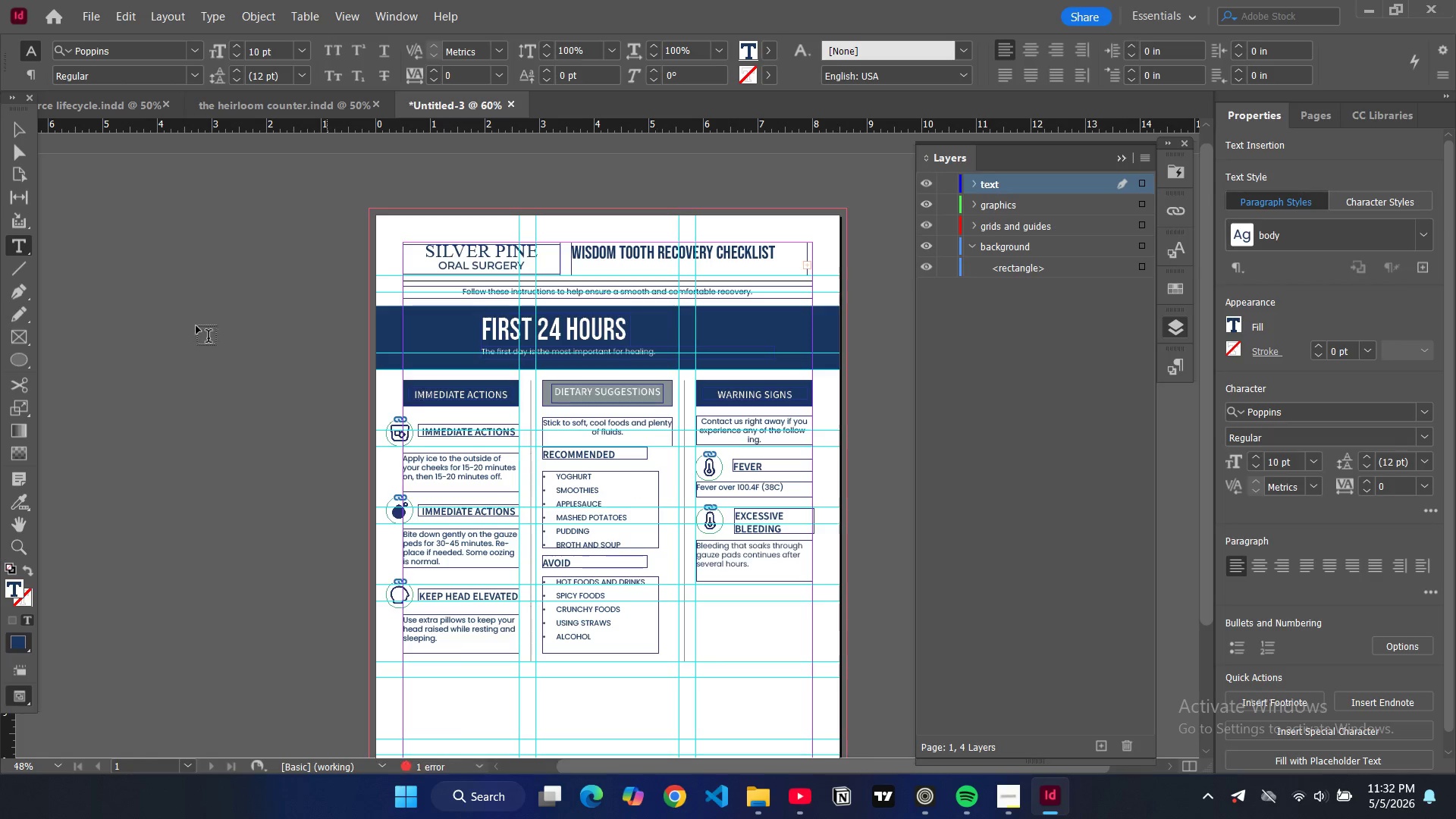 
left_click([7, 131])
 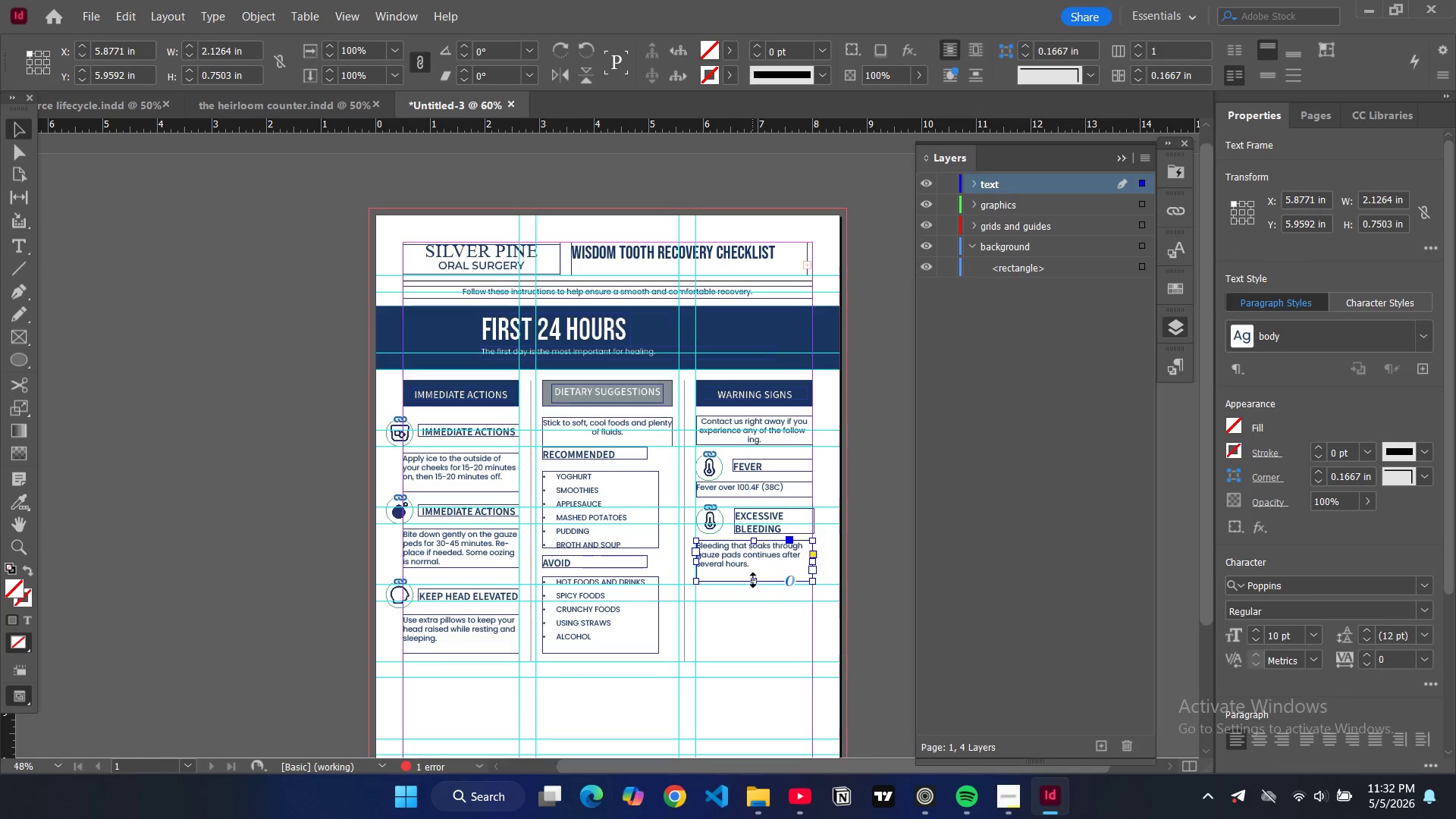 
left_click_drag(start_coordinate=[753, 581], to_coordinate=[754, 573])
 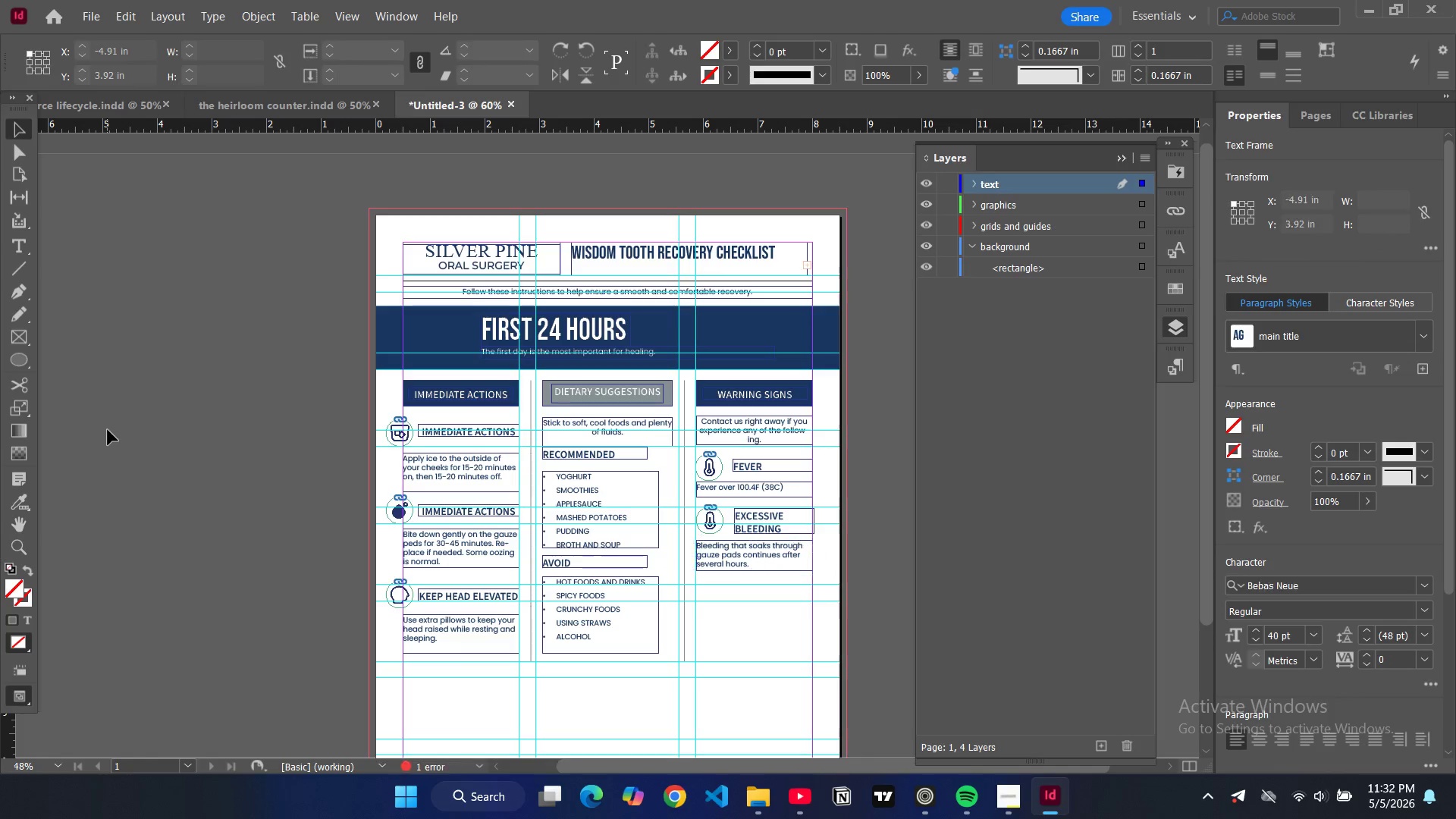 
left_click([108, 430])
 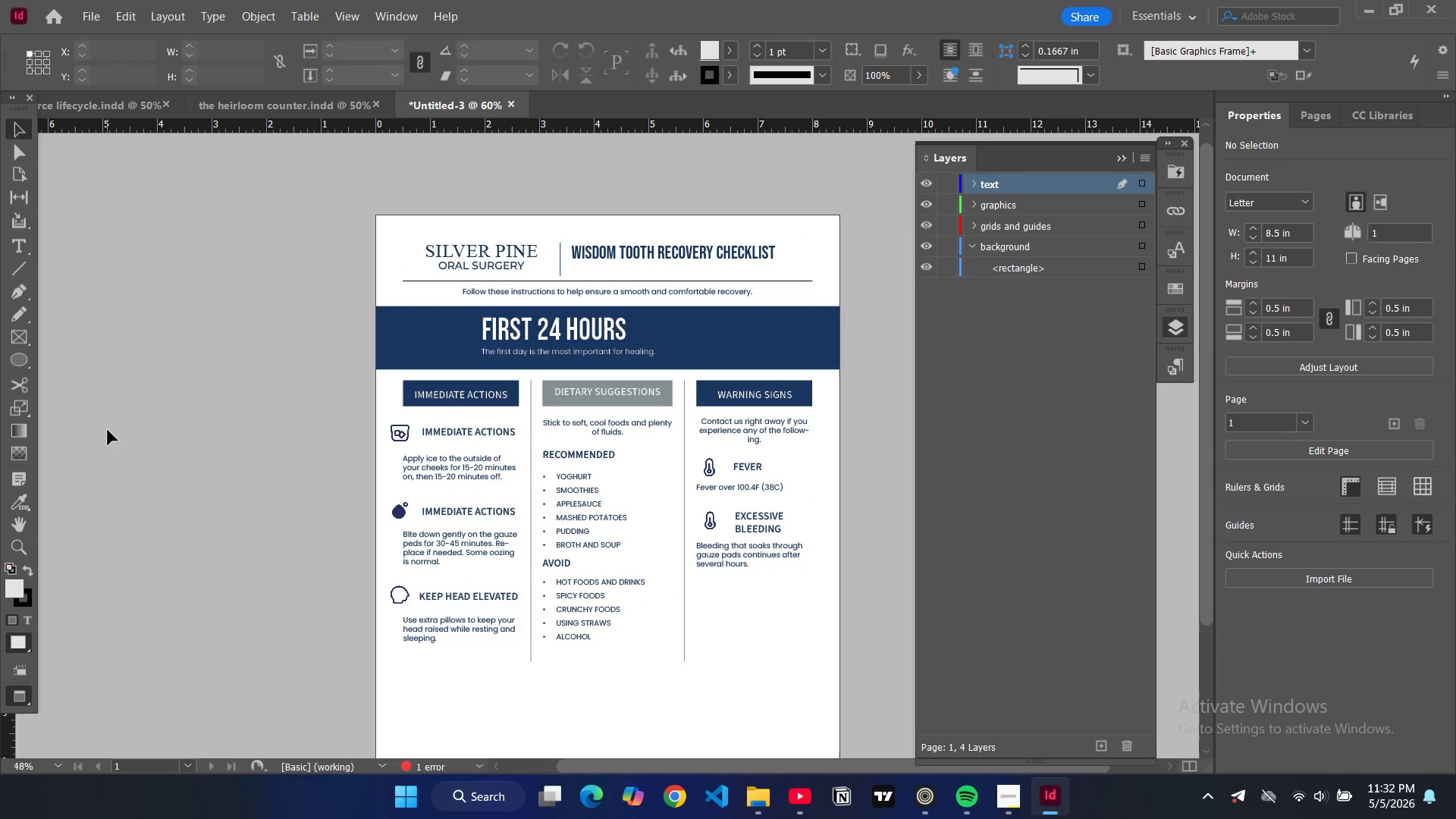 
key(W)
 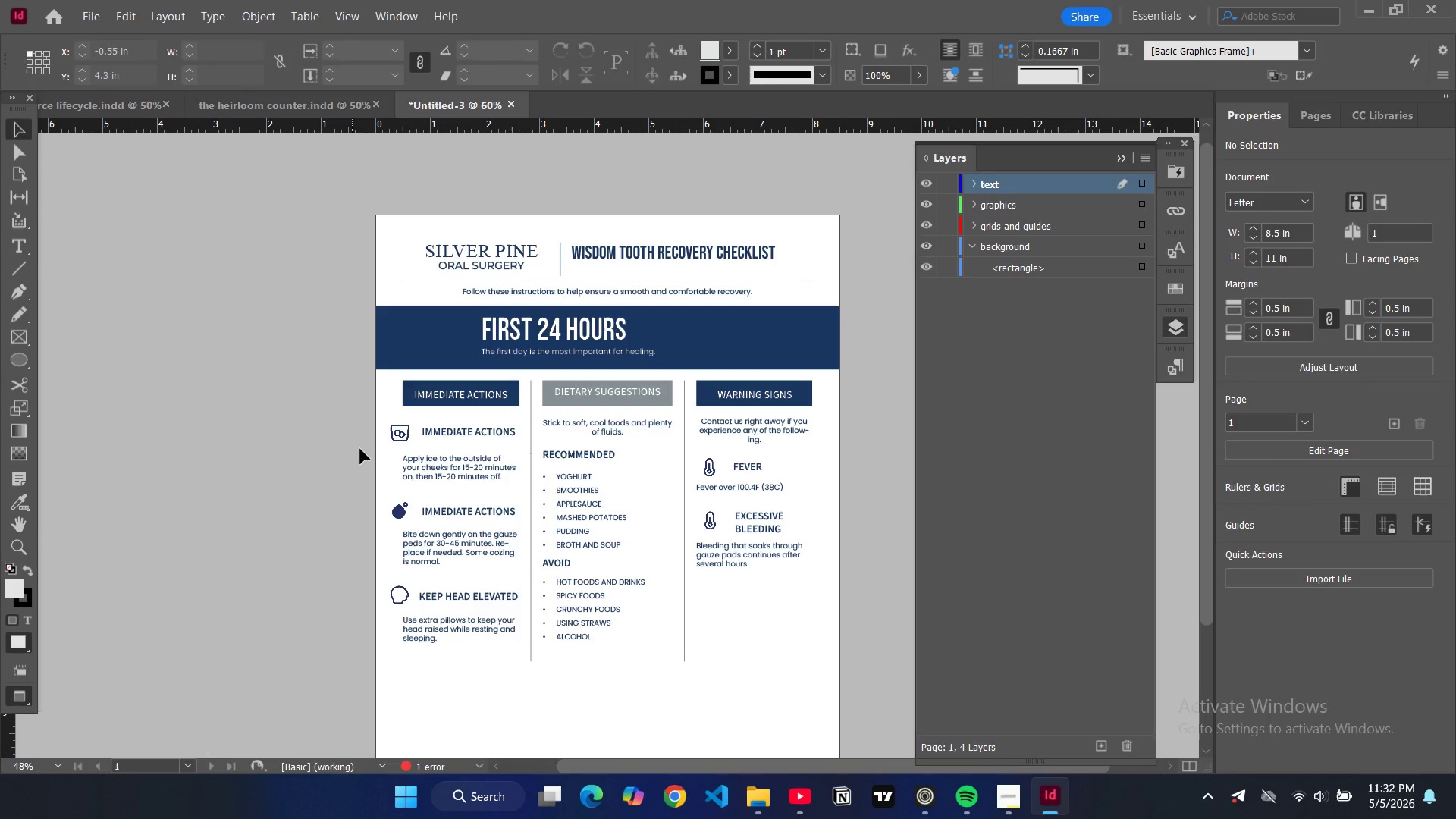 
left_click([458, 455])
 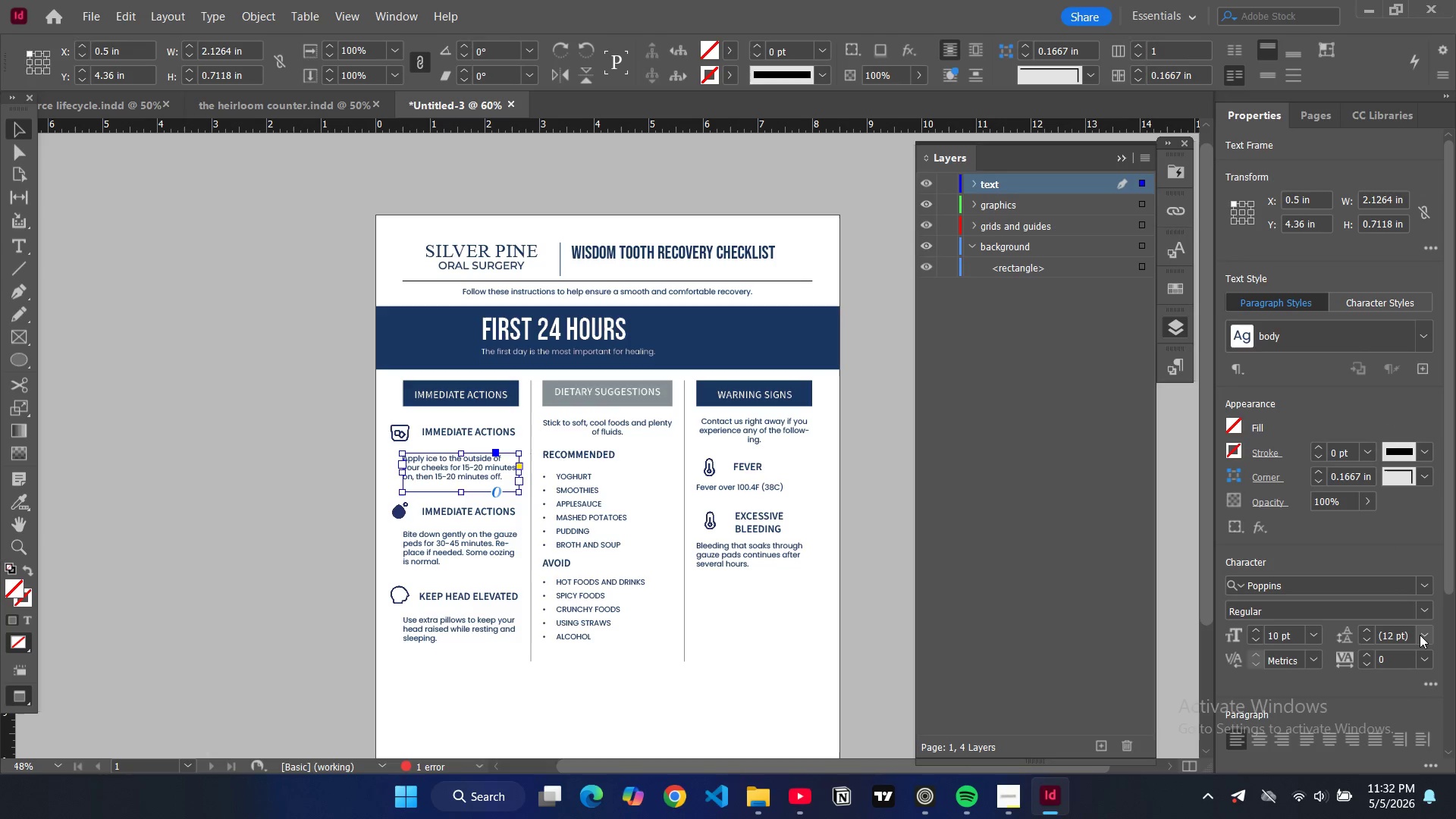 
left_click([1420, 634])
 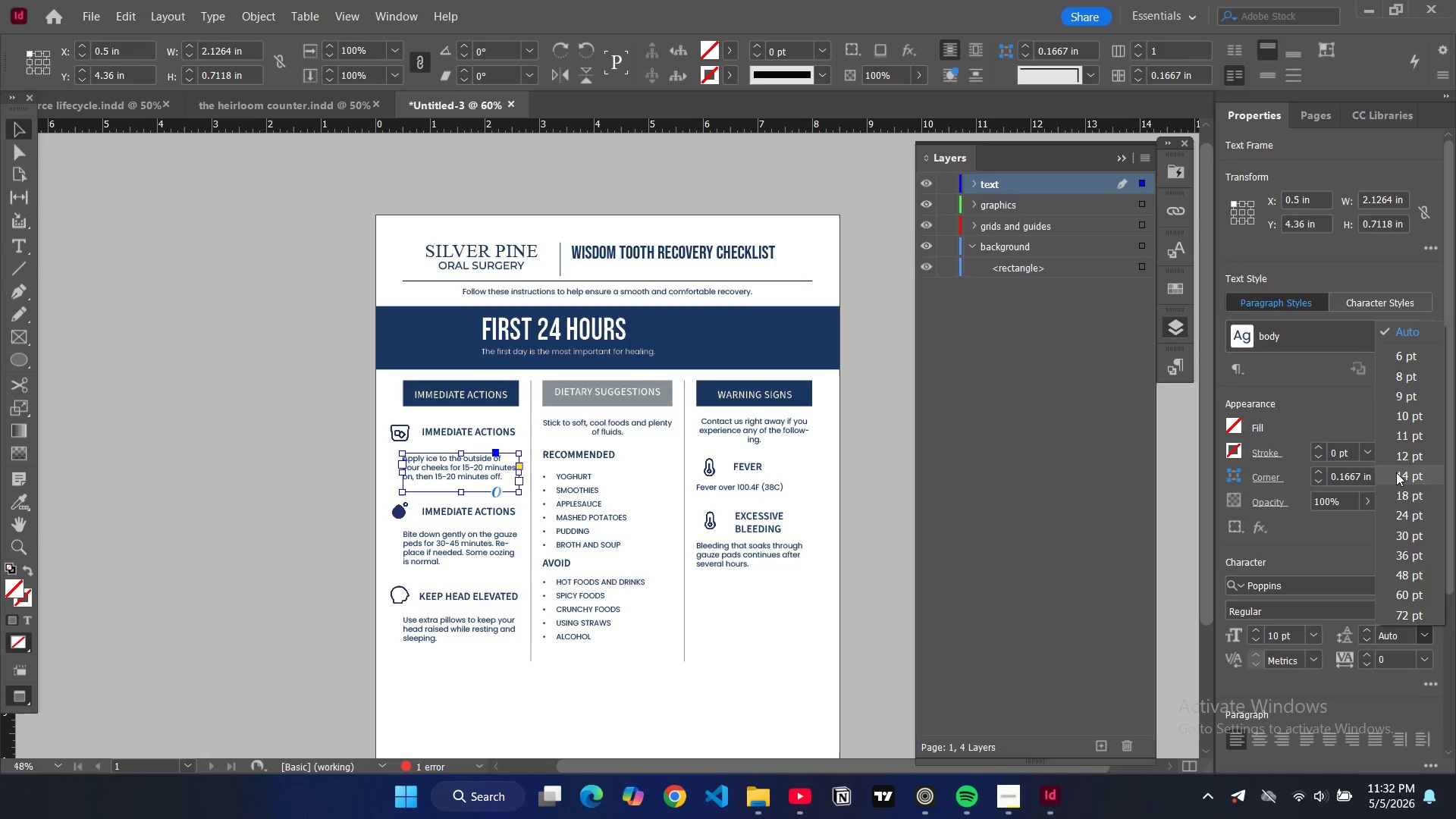 
left_click([1396, 472])
 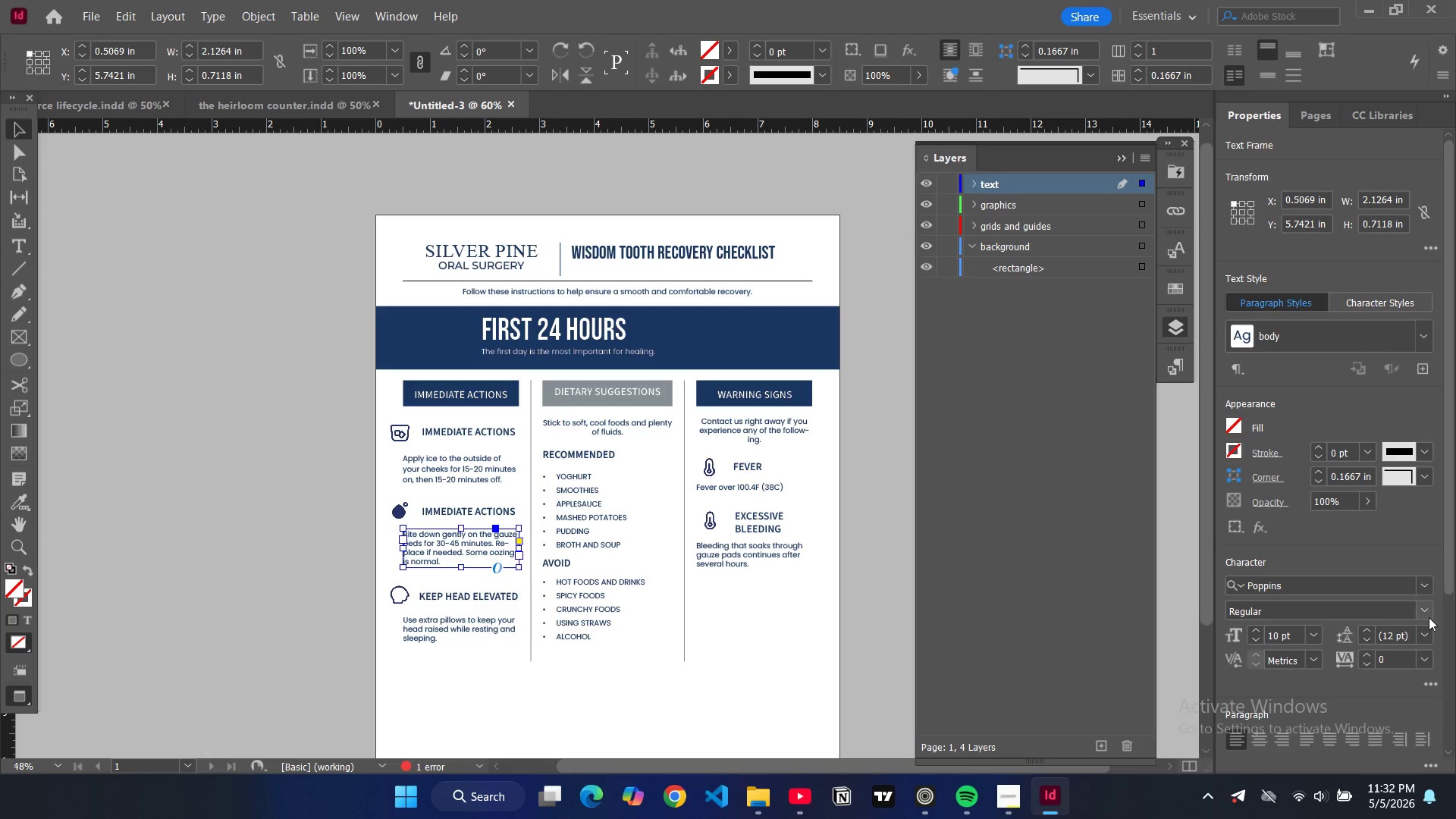 
left_click([1423, 632])
 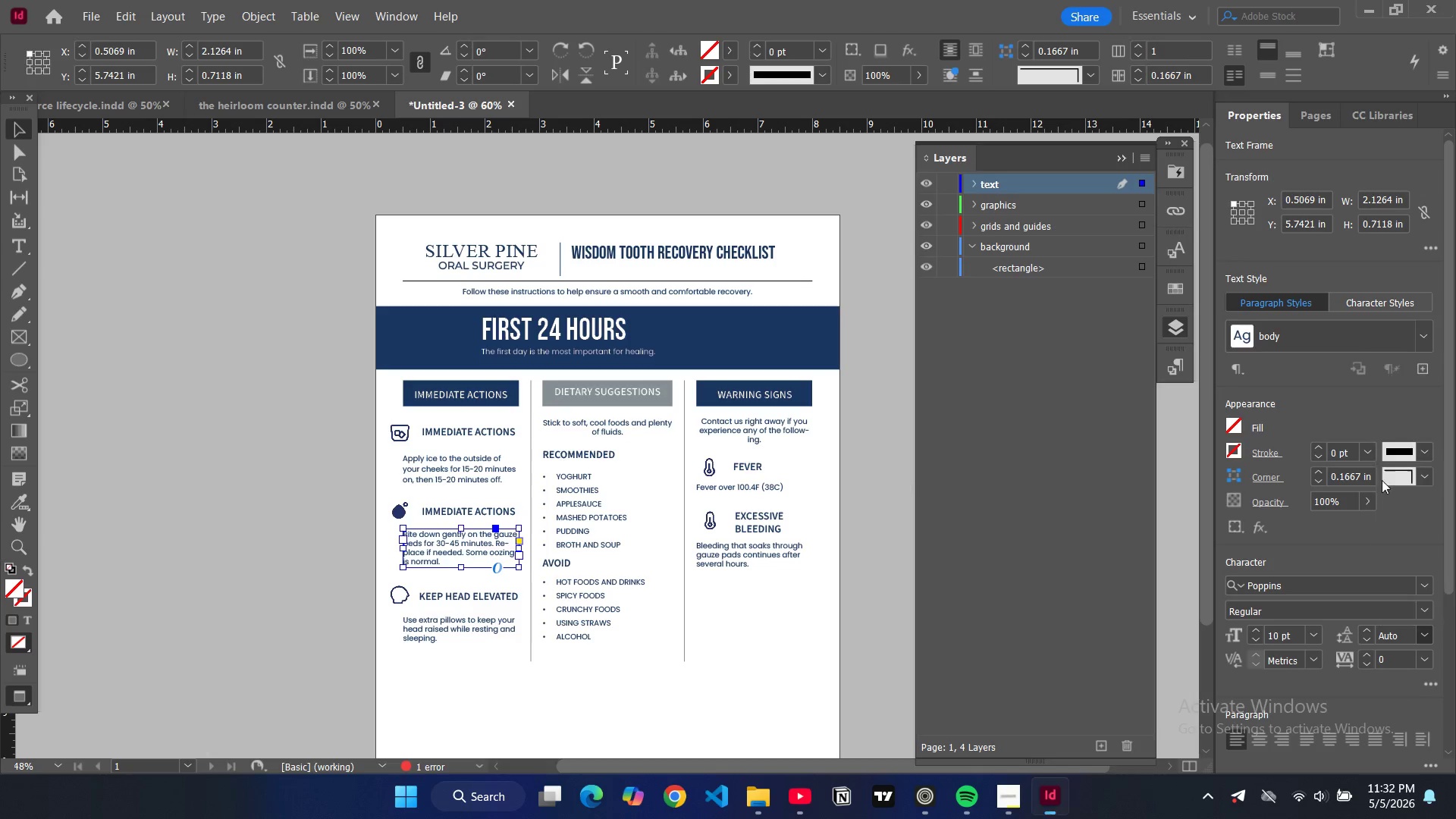 
left_click([1399, 477])
 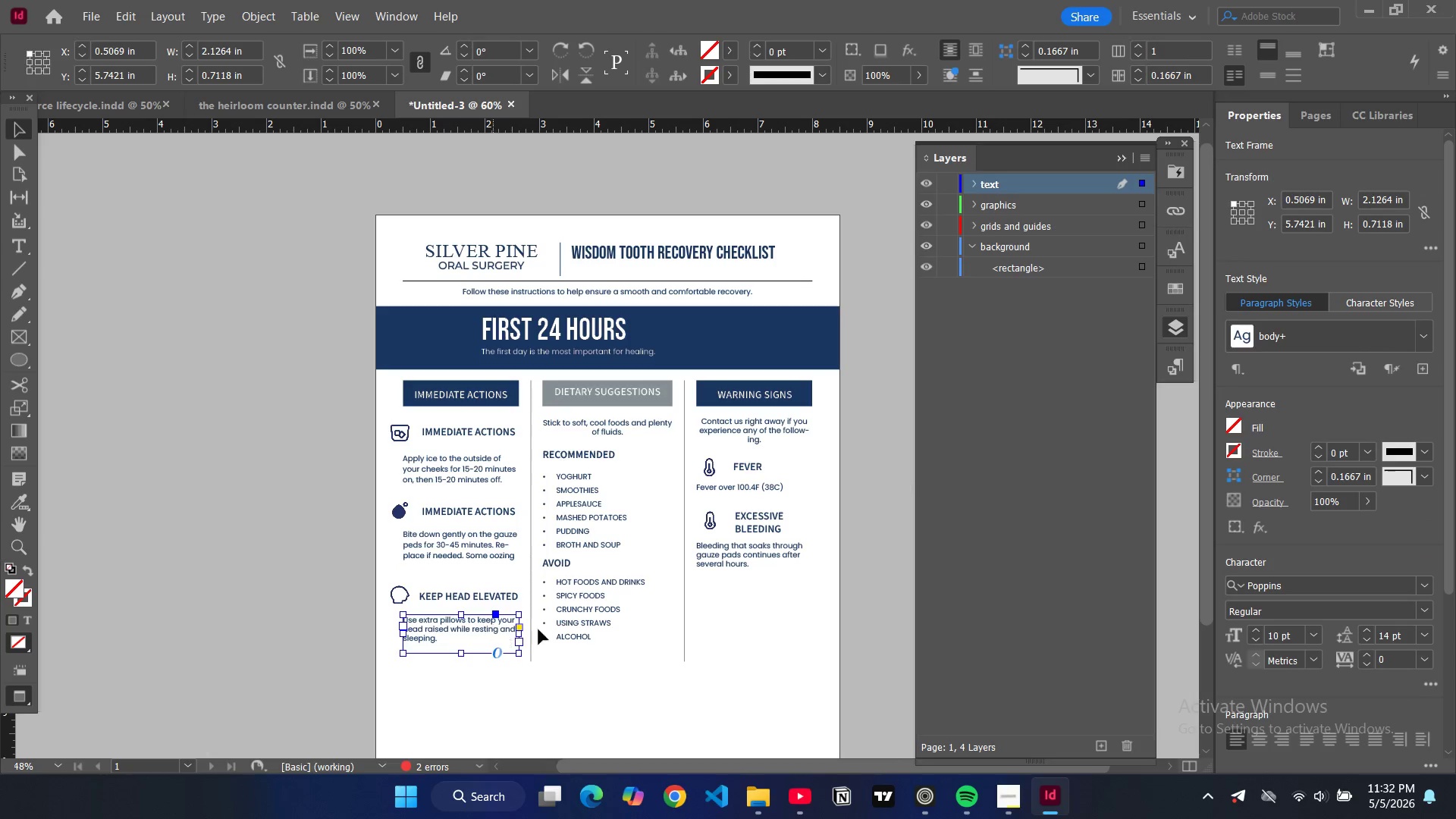 
left_click([492, 624])
 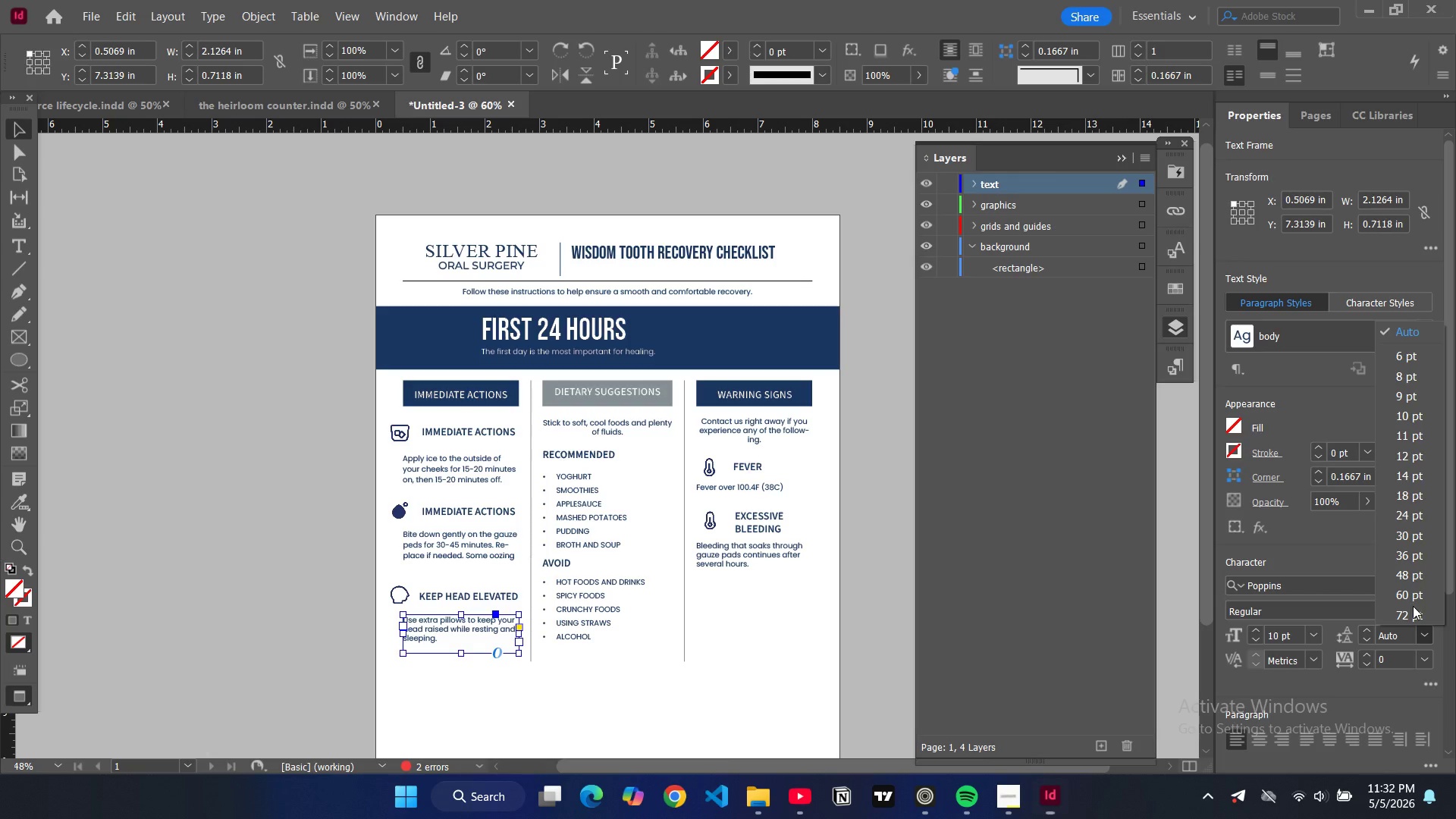 
left_click([1420, 633])
 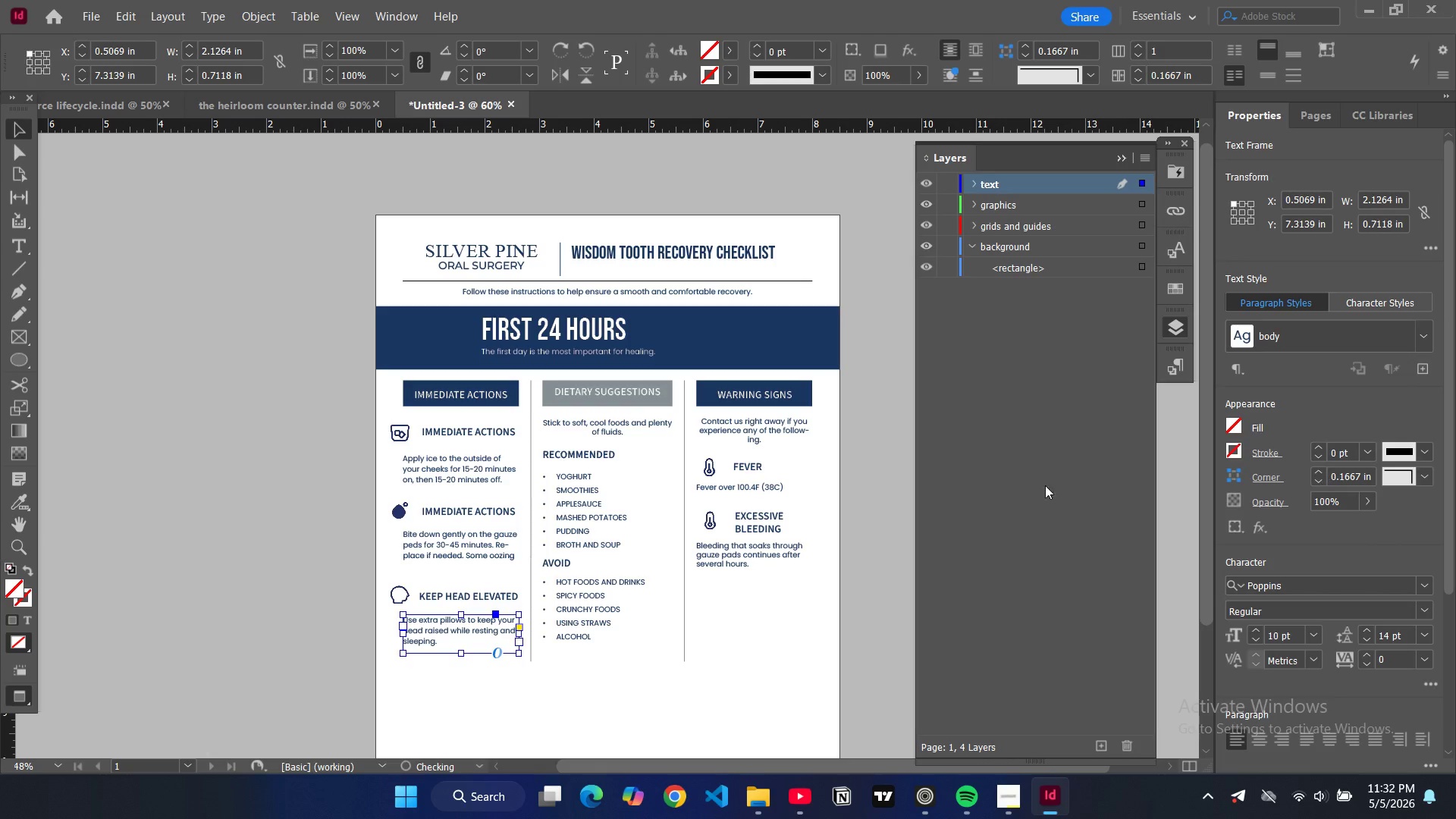 
left_click([1398, 472])
 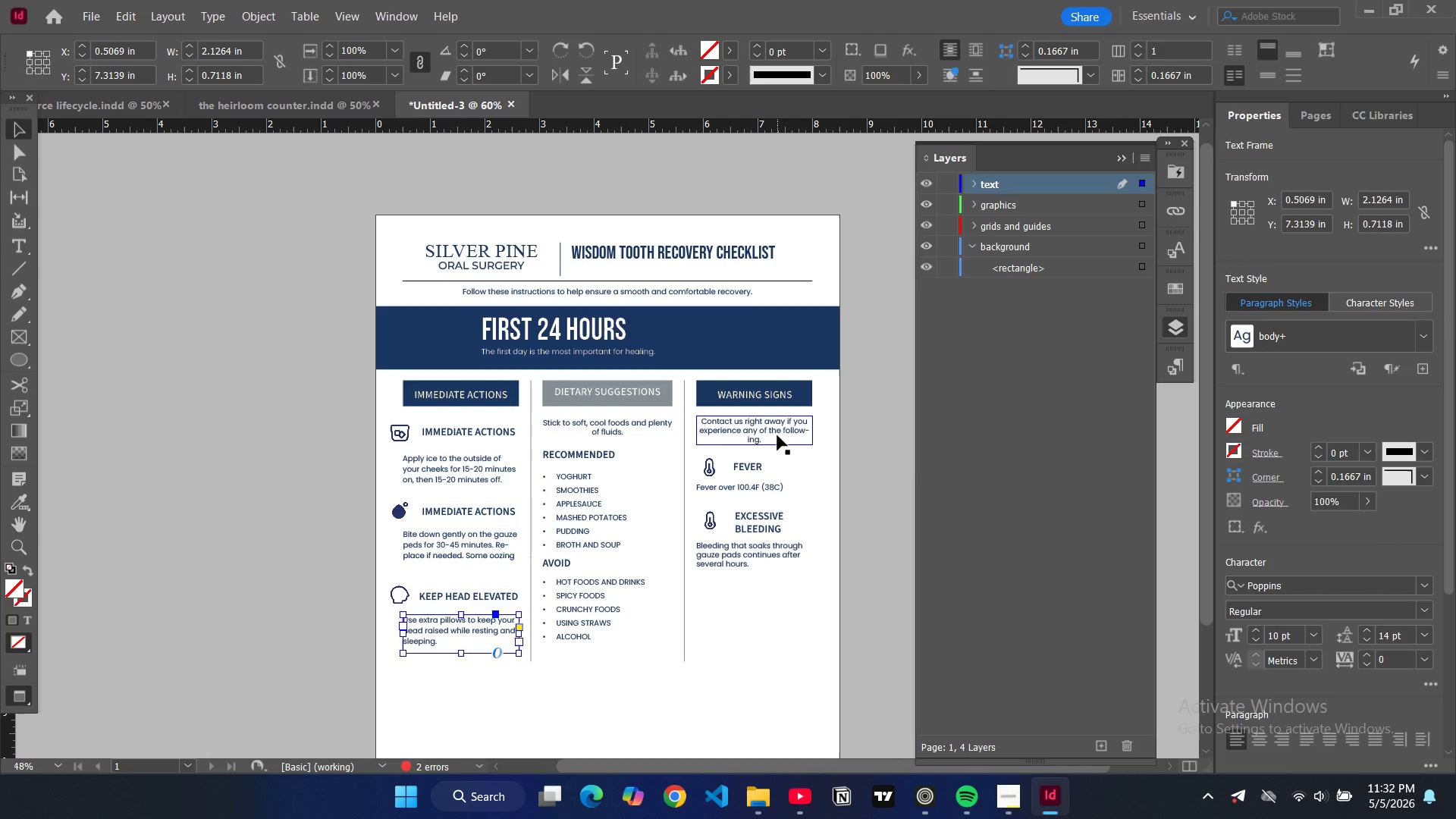 
left_click([777, 435])
 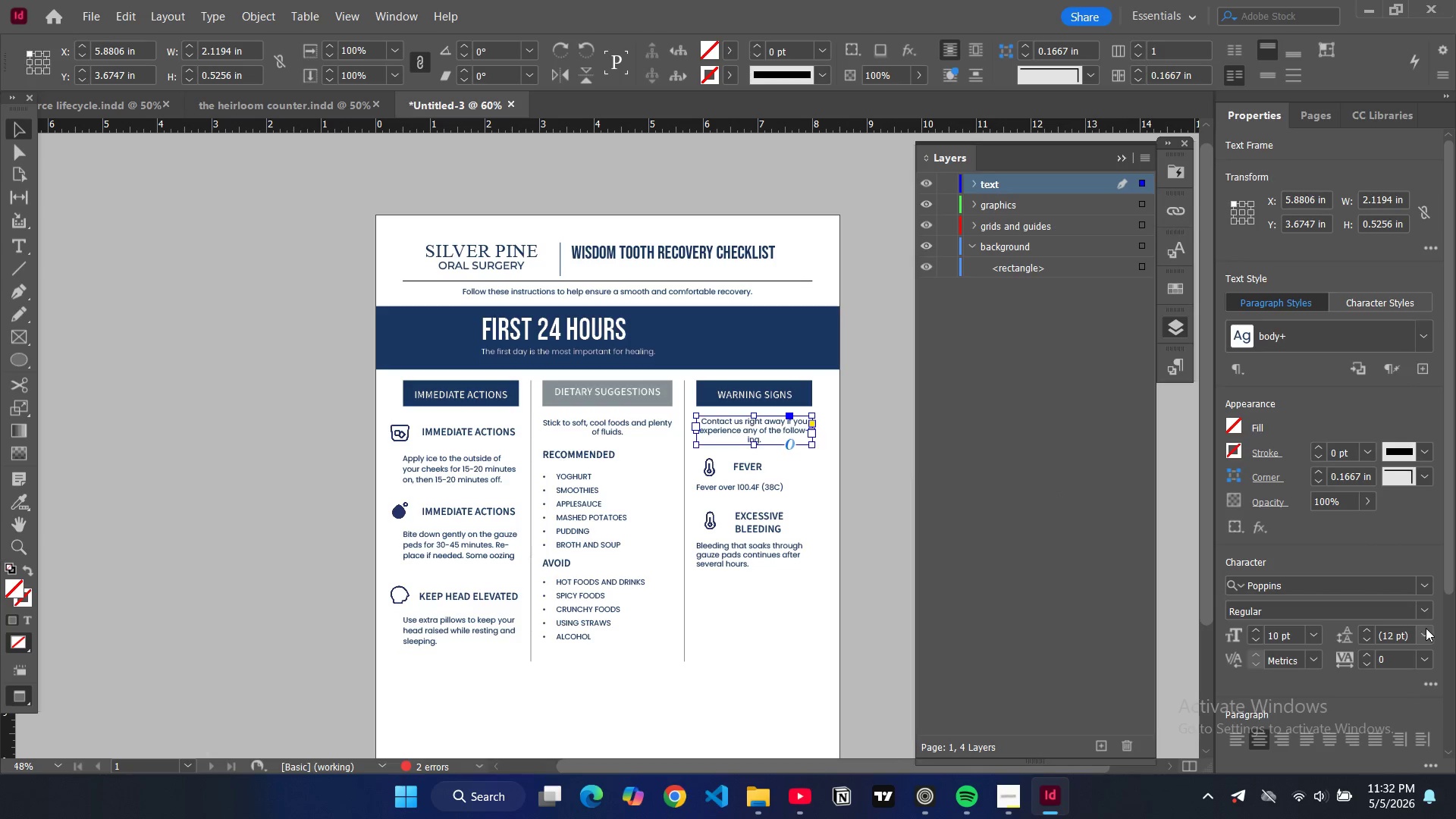 
left_click([1426, 628])
 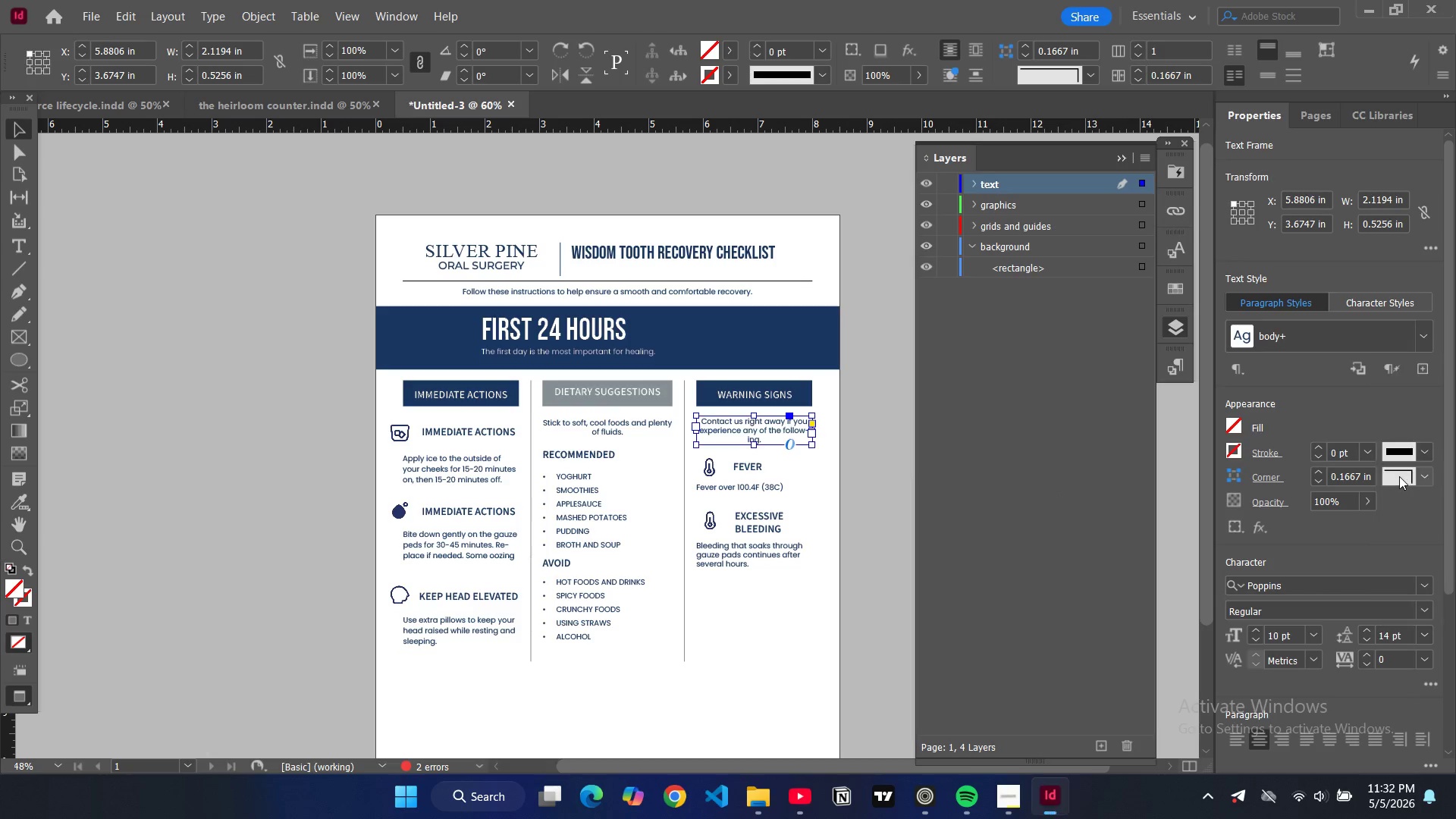 
left_click([1399, 476])
 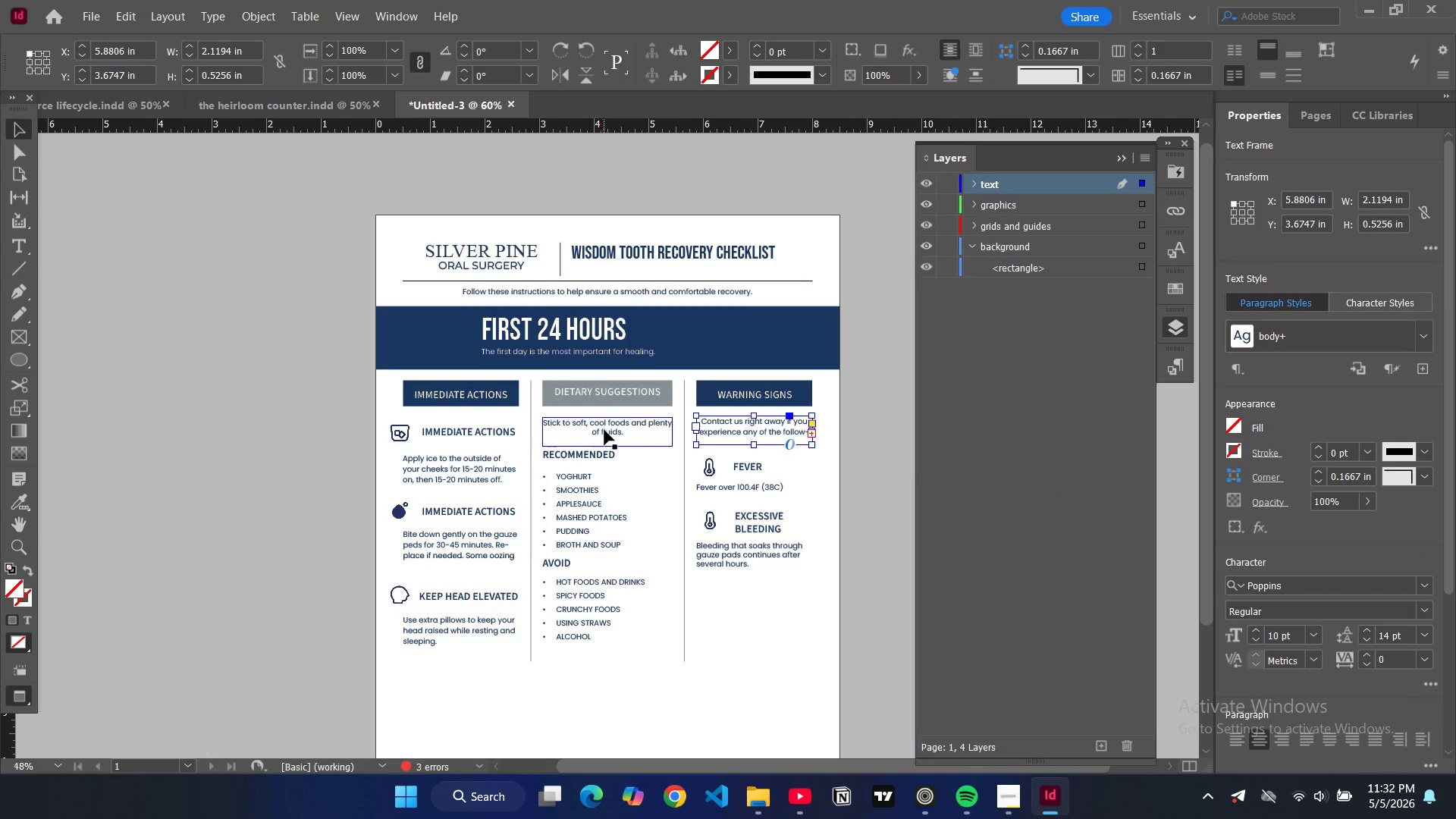 
left_click([604, 430])
 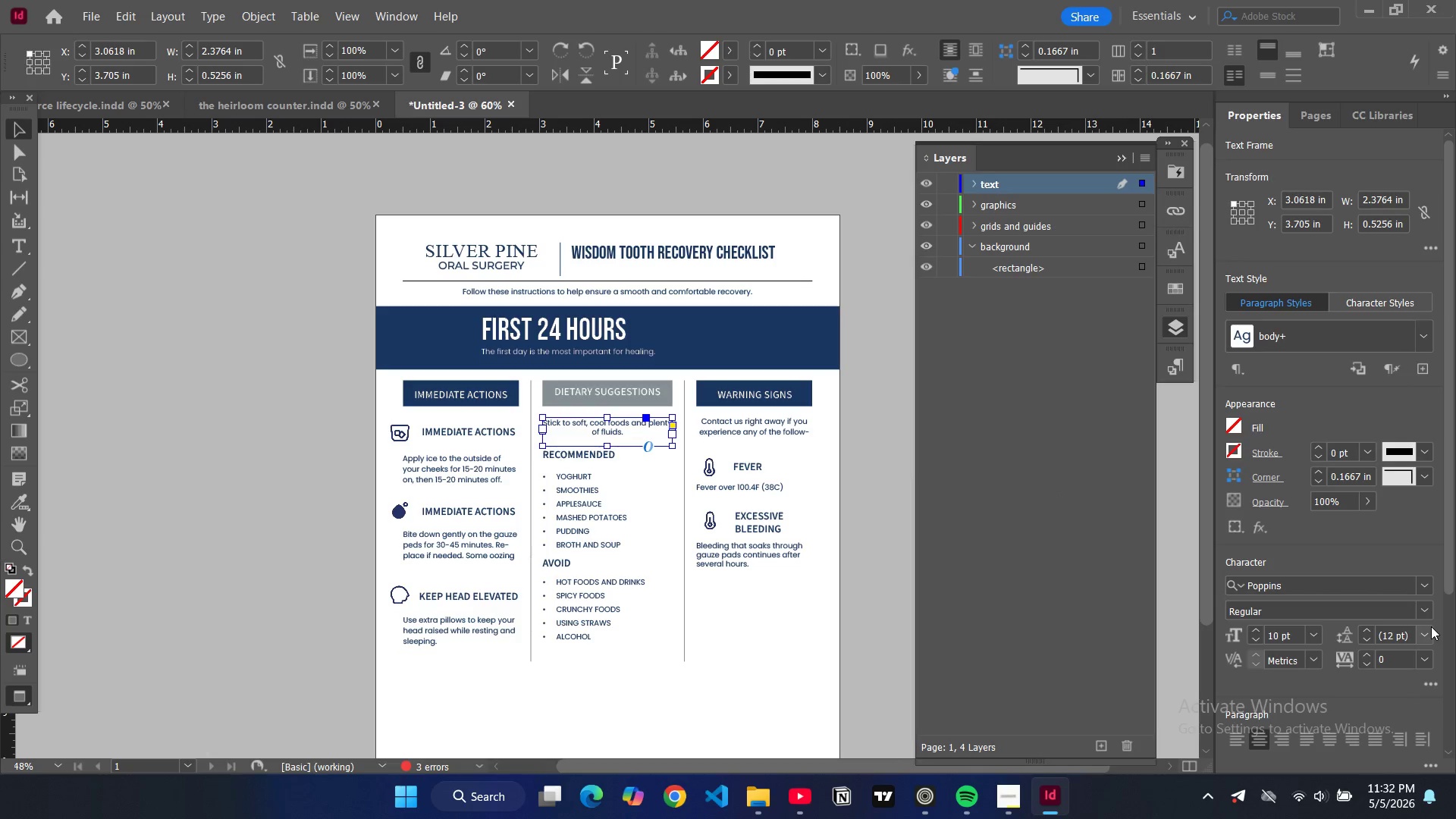 
left_click([1431, 626])
 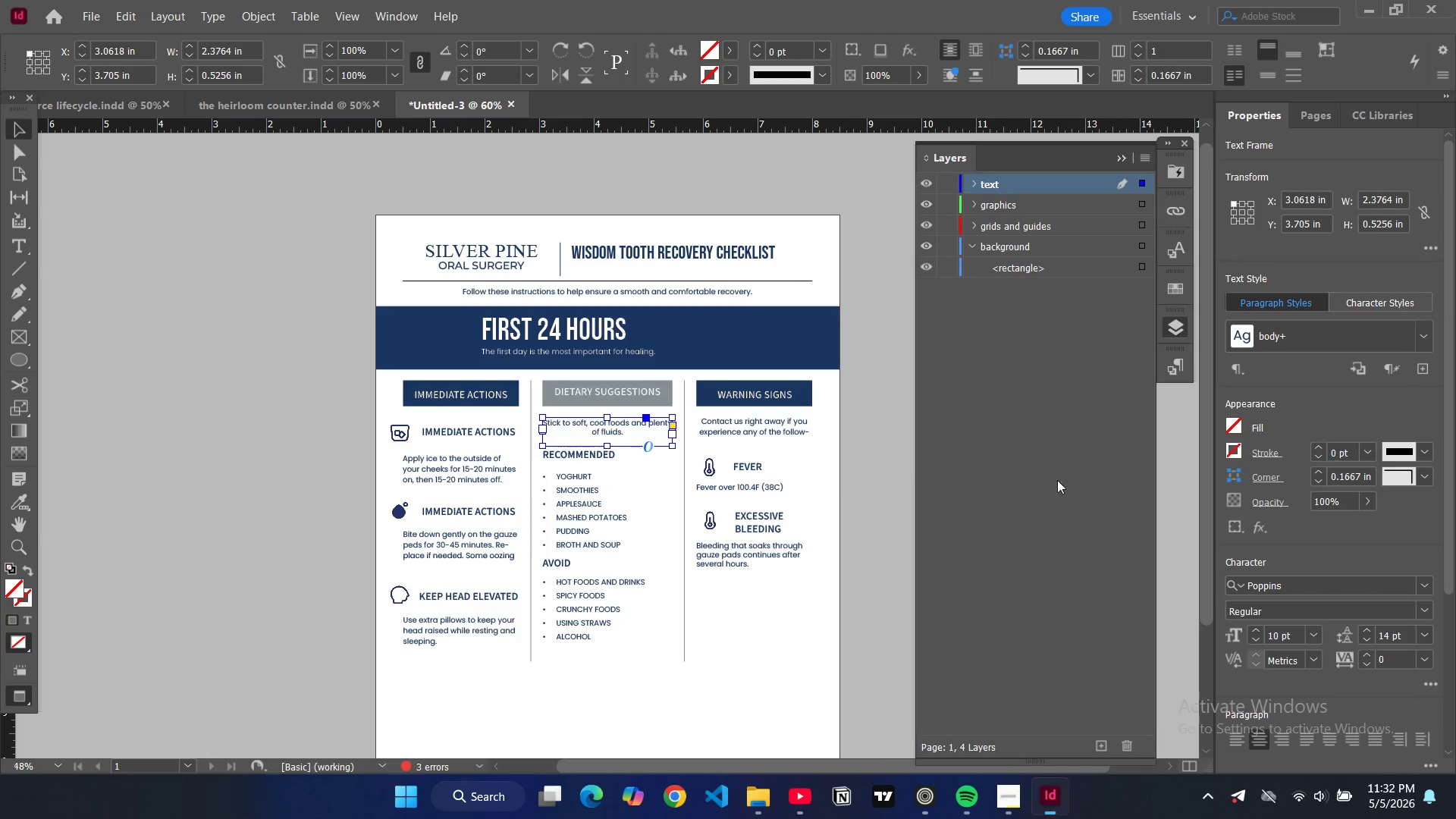 
left_click([1397, 475])
 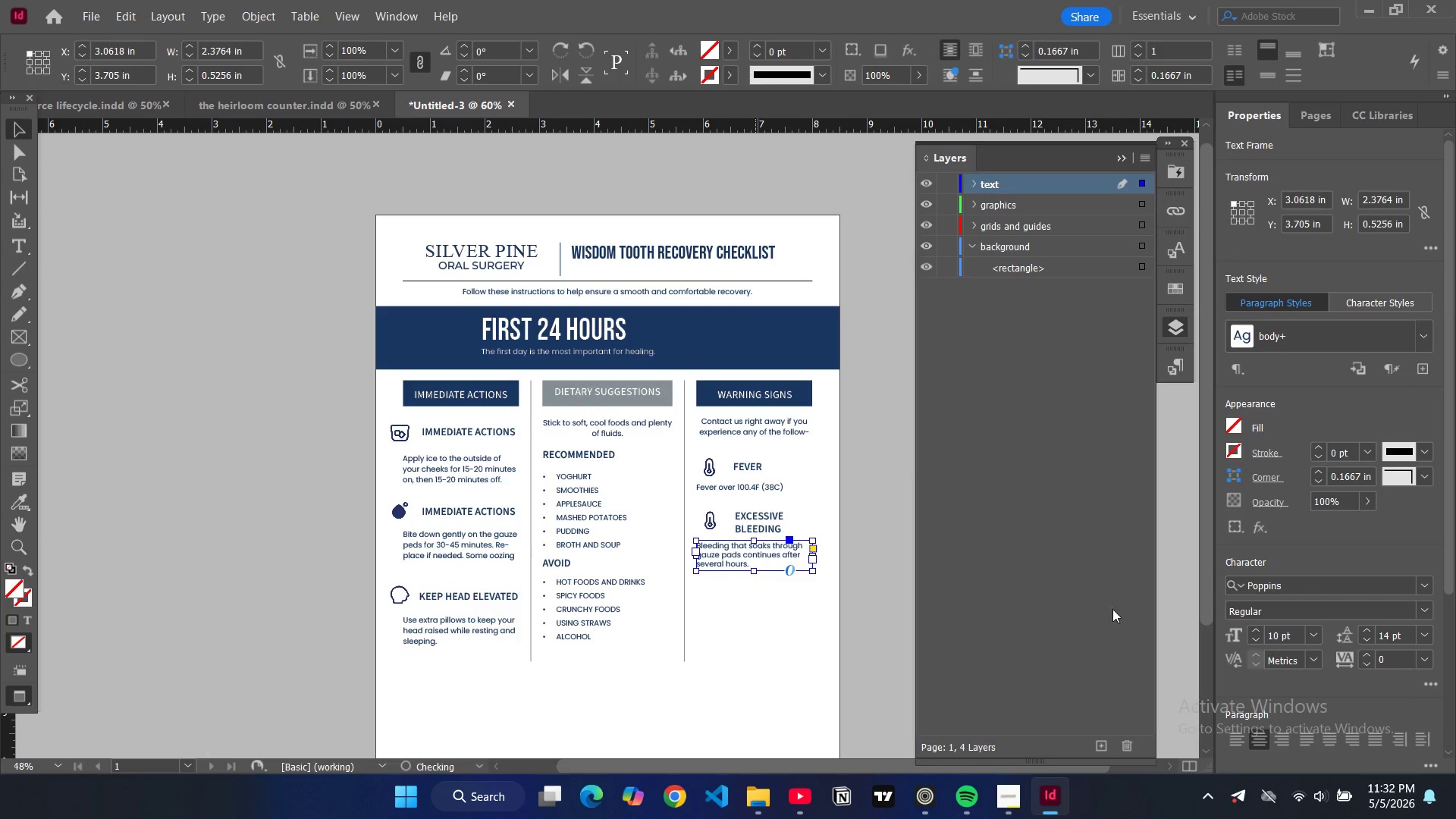 
left_click([755, 560])
 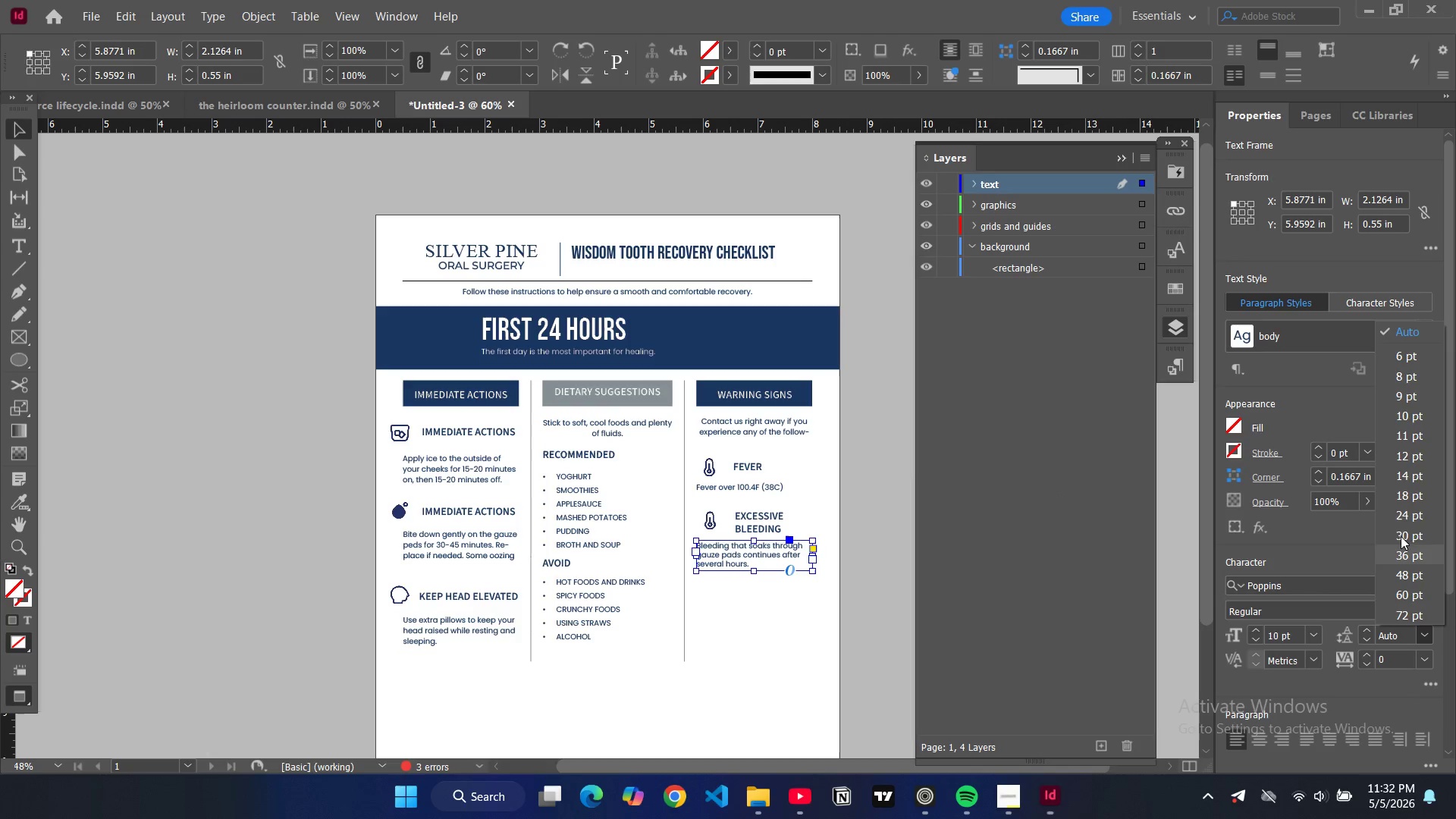 
left_click([1427, 631])
 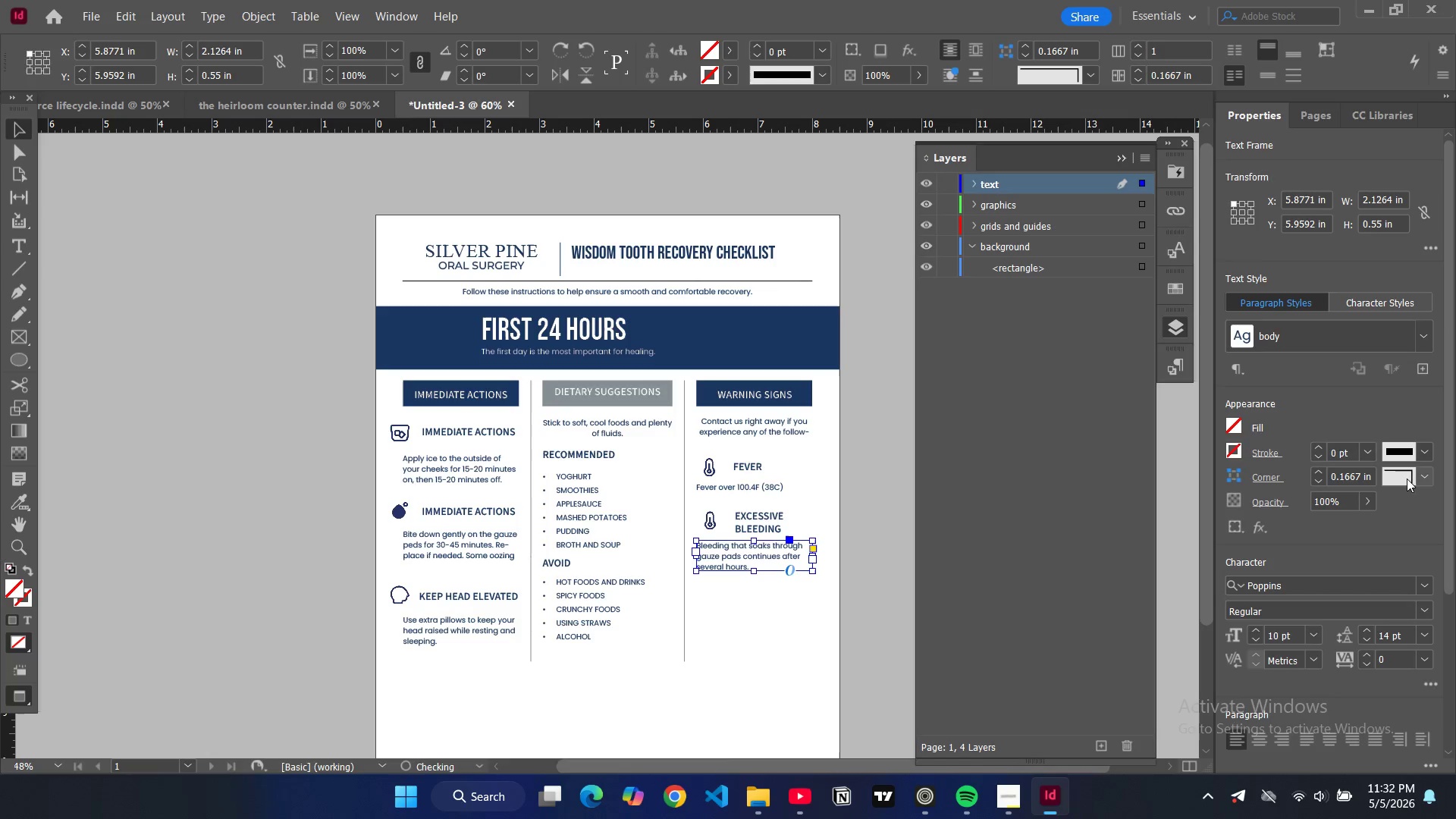 
left_click([1408, 479])
 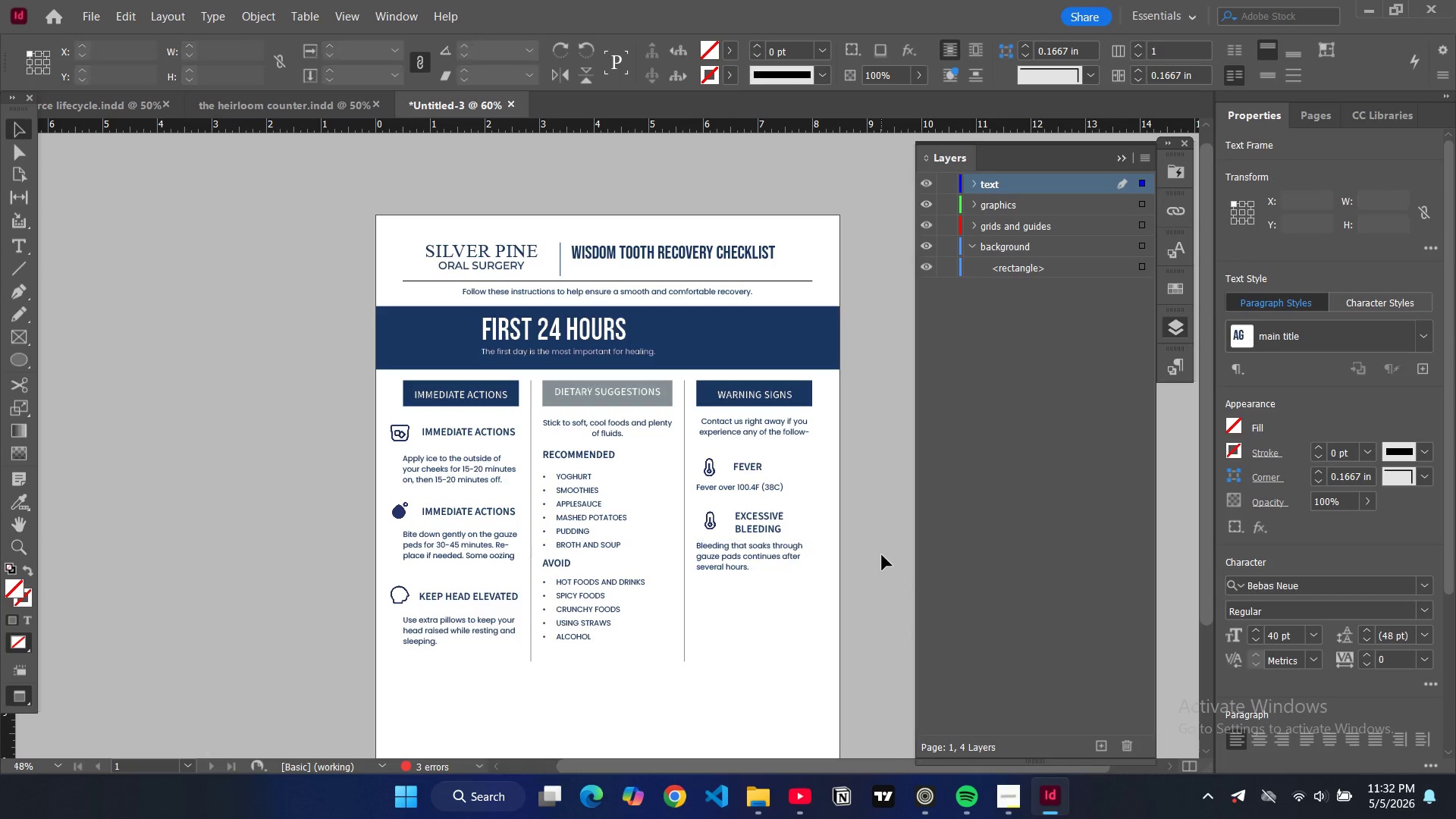 
left_click([882, 555])
 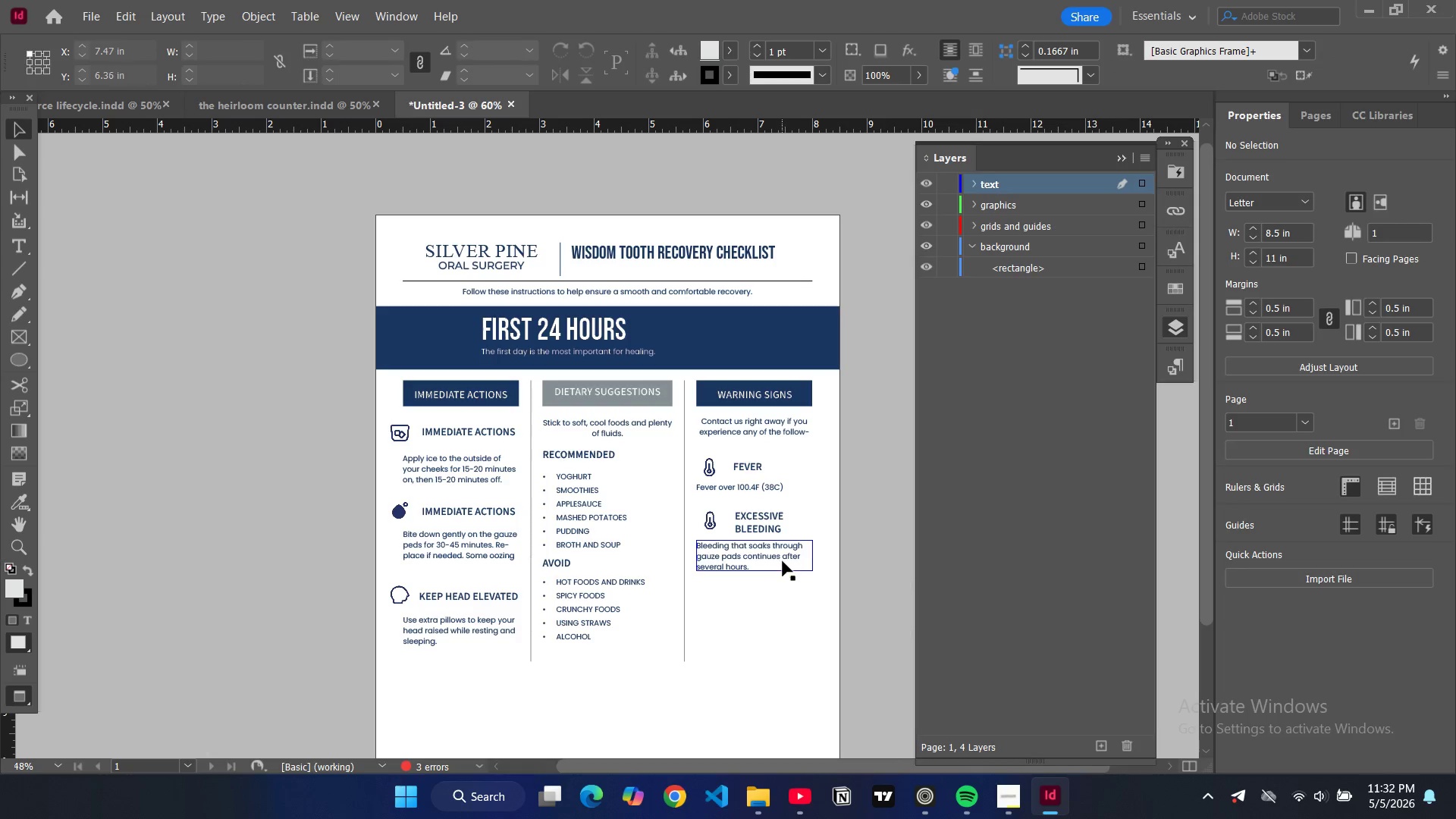 
left_click([783, 561])
 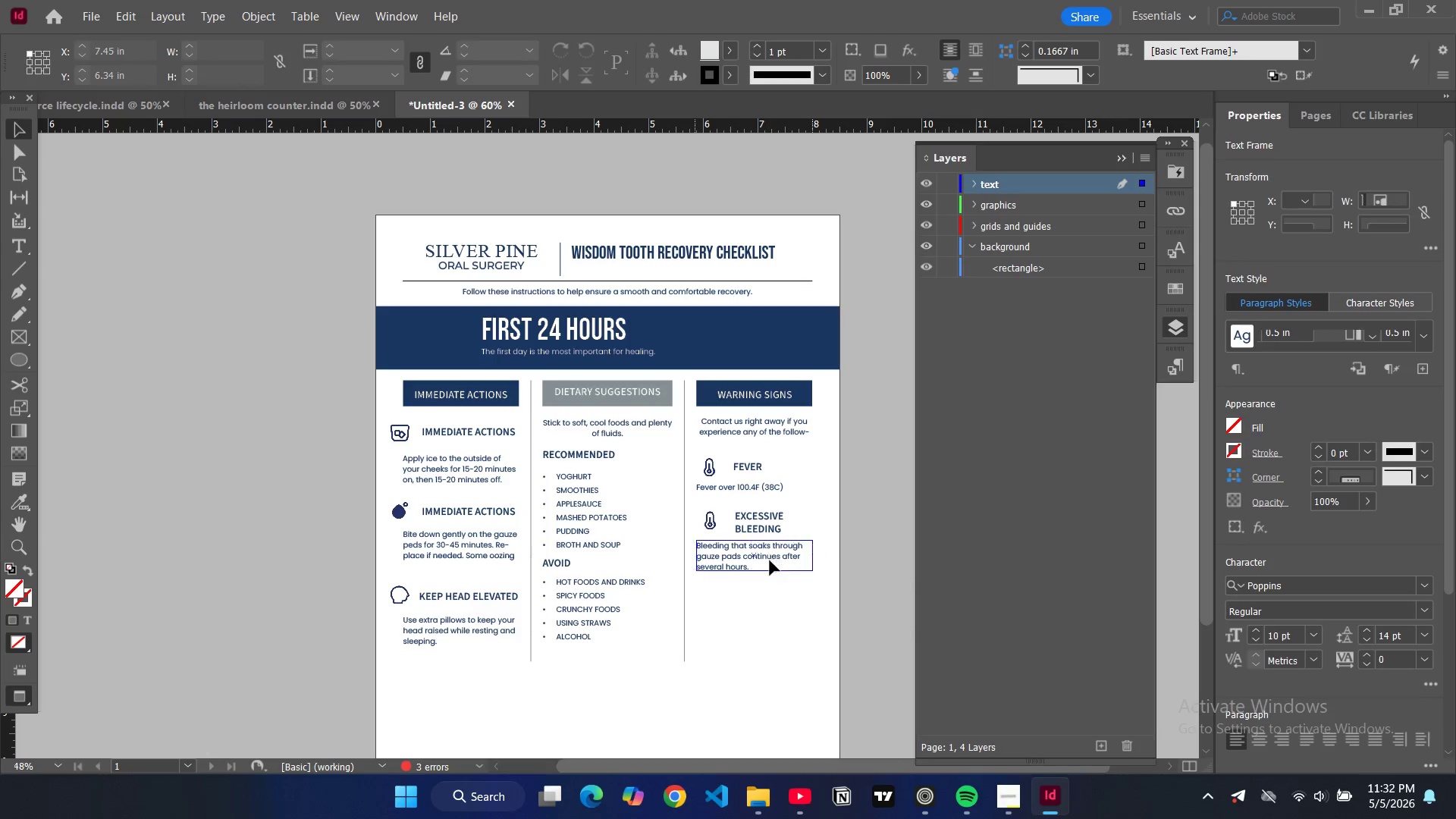 
left_click_drag(start_coordinate=[770, 554], to_coordinate=[770, 559])
 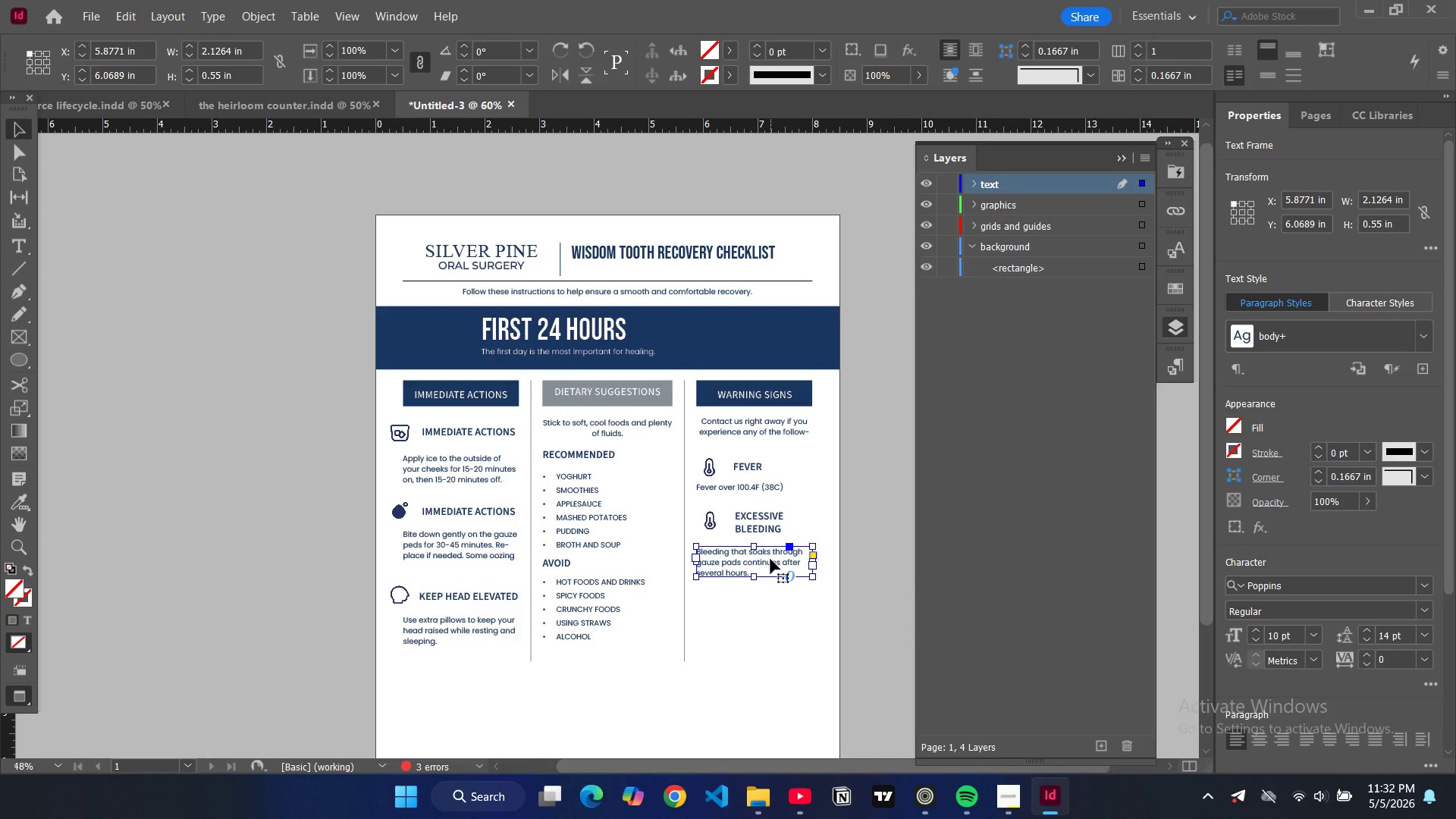 
type(WW)
 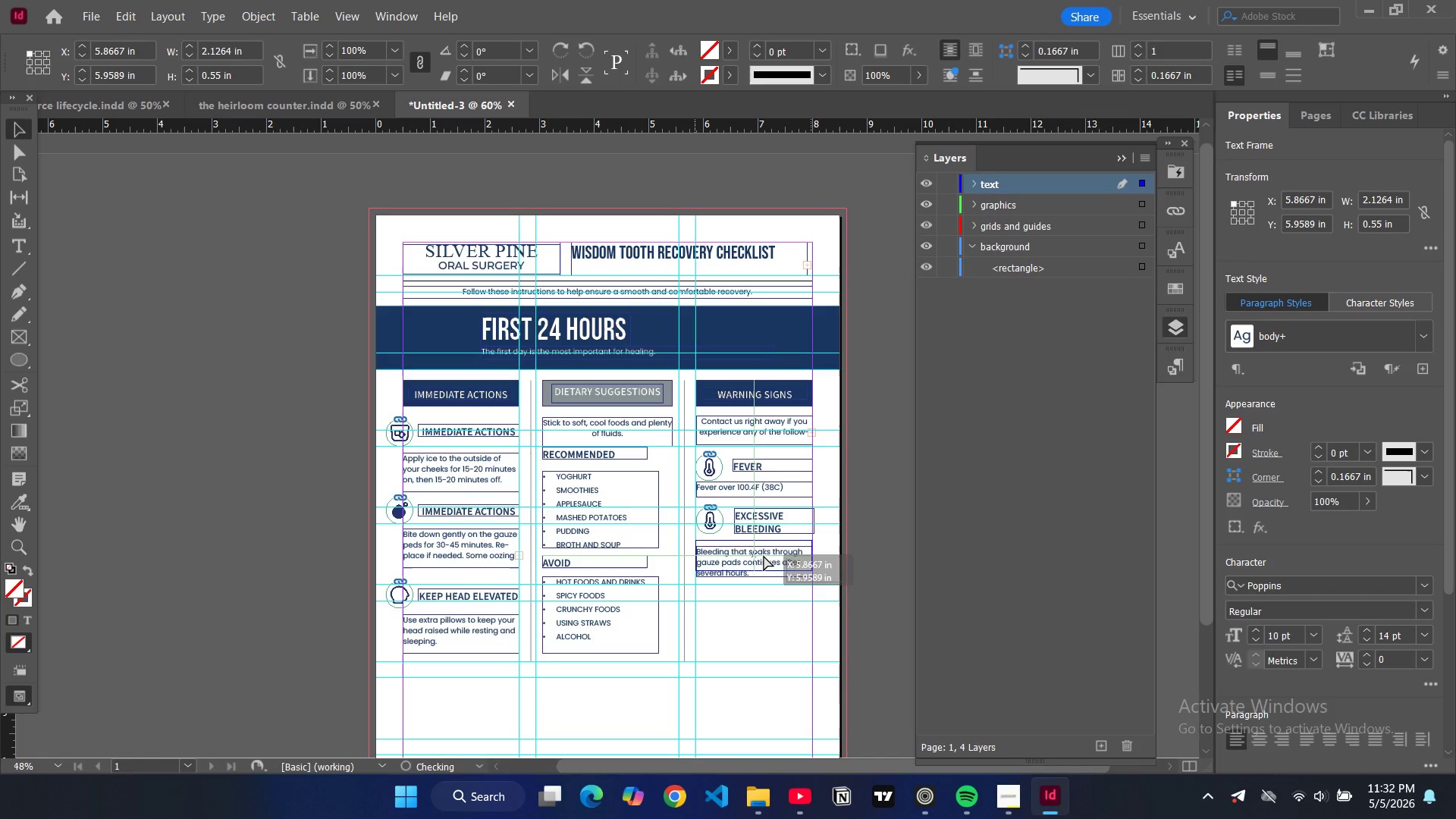 
left_click_drag(start_coordinate=[765, 553], to_coordinate=[766, 557])
 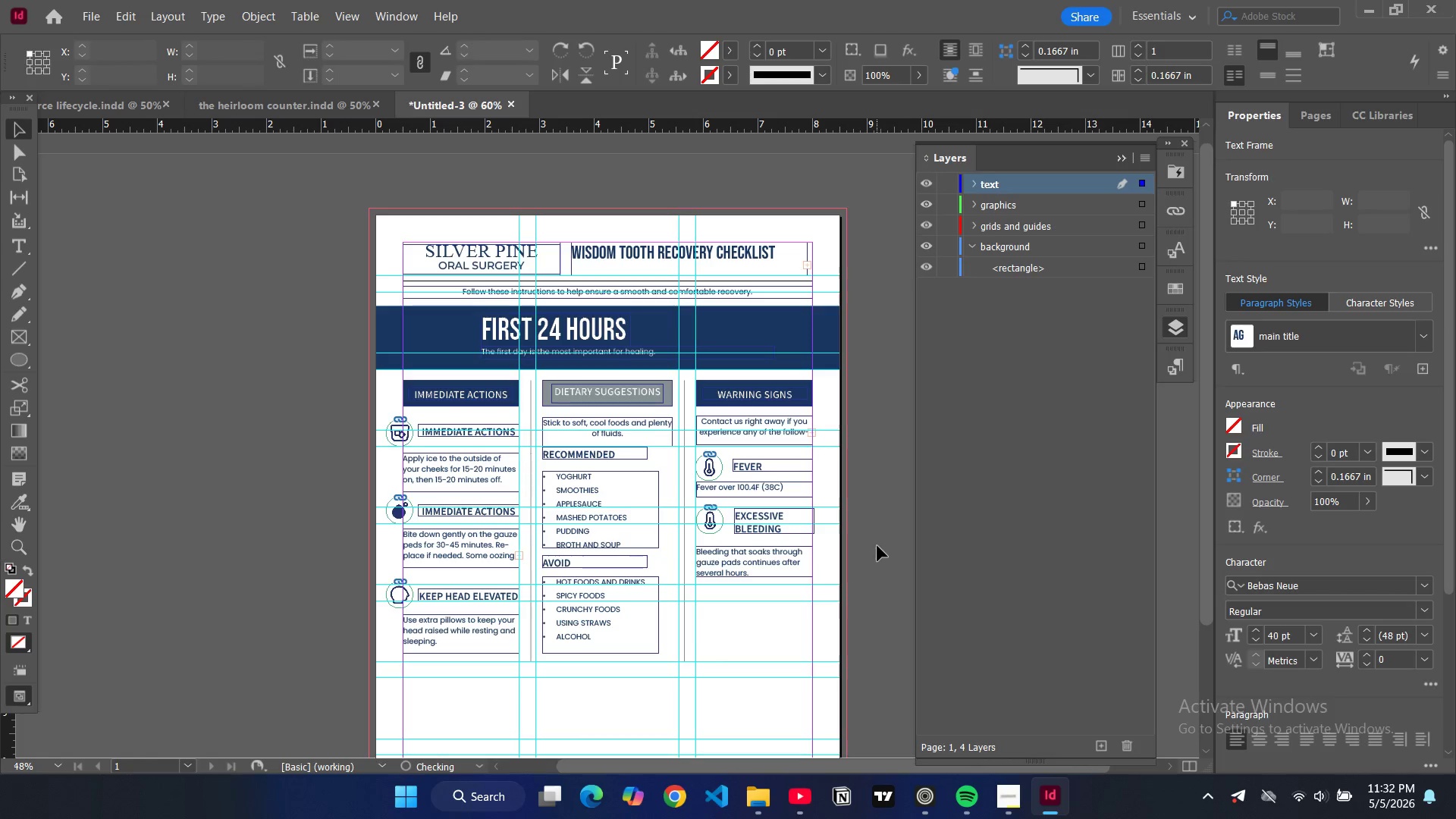 
left_click([877, 544])
 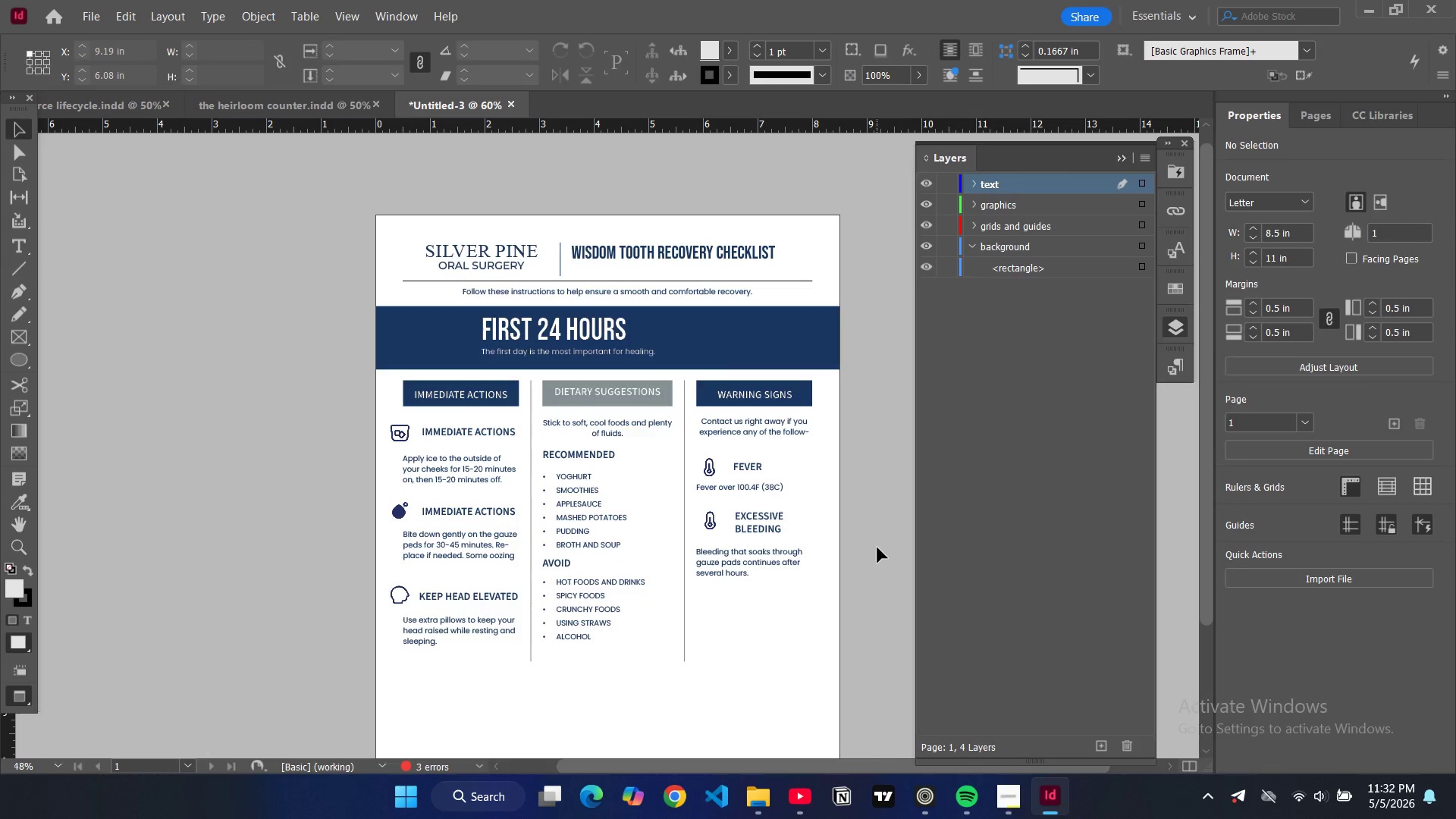 
key(W)
 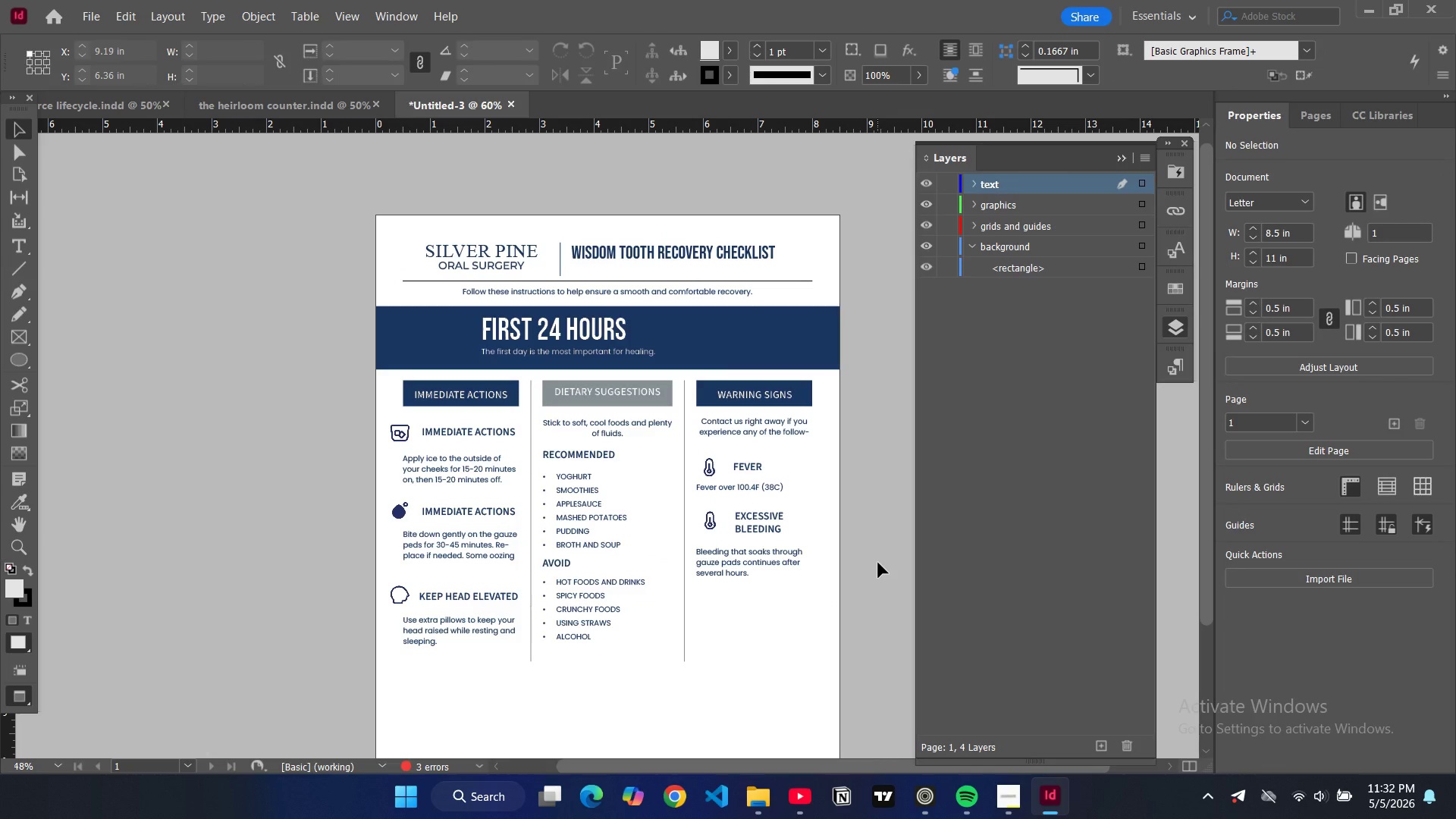 
key(W)
 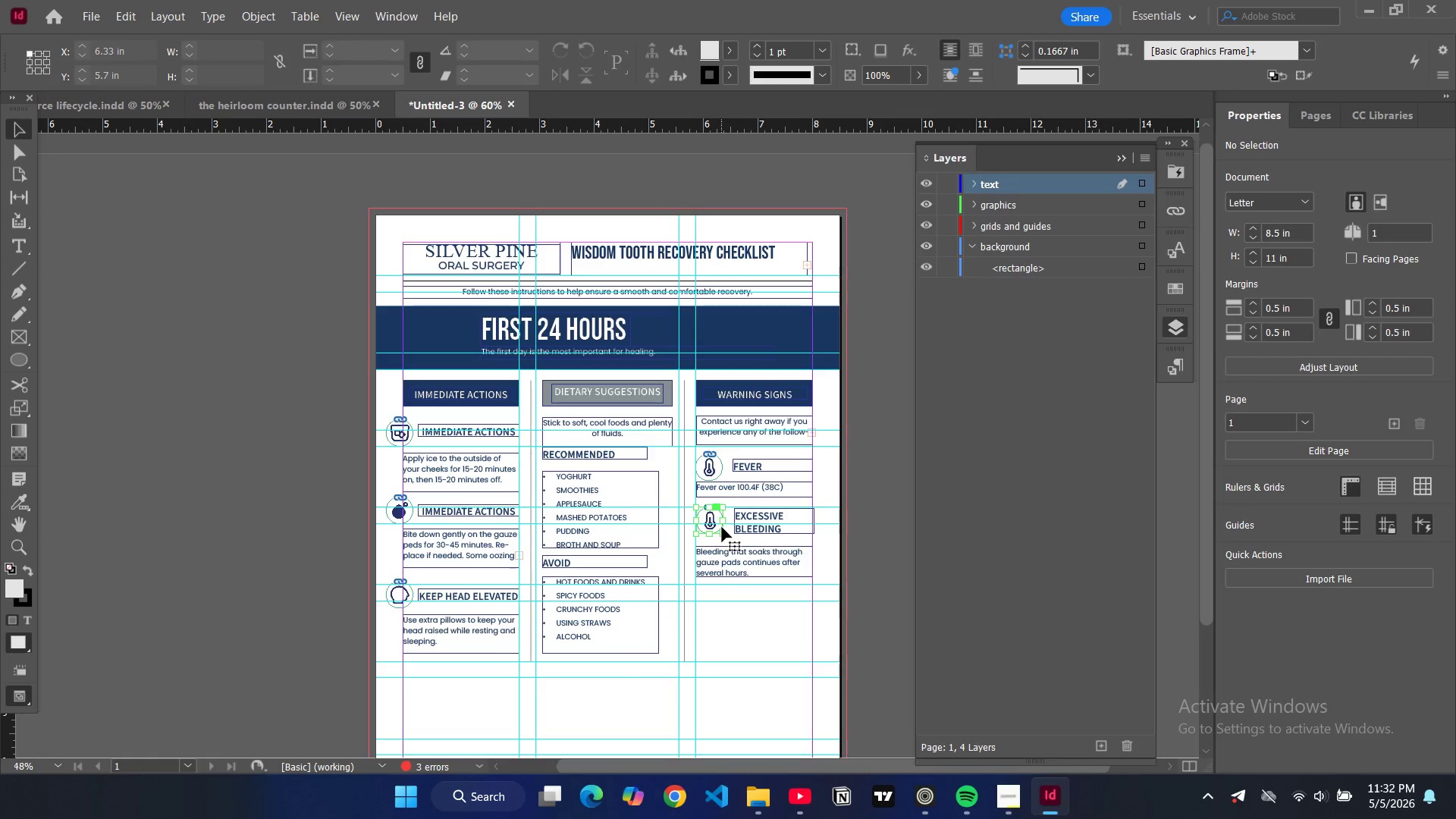 
left_click([722, 527])
 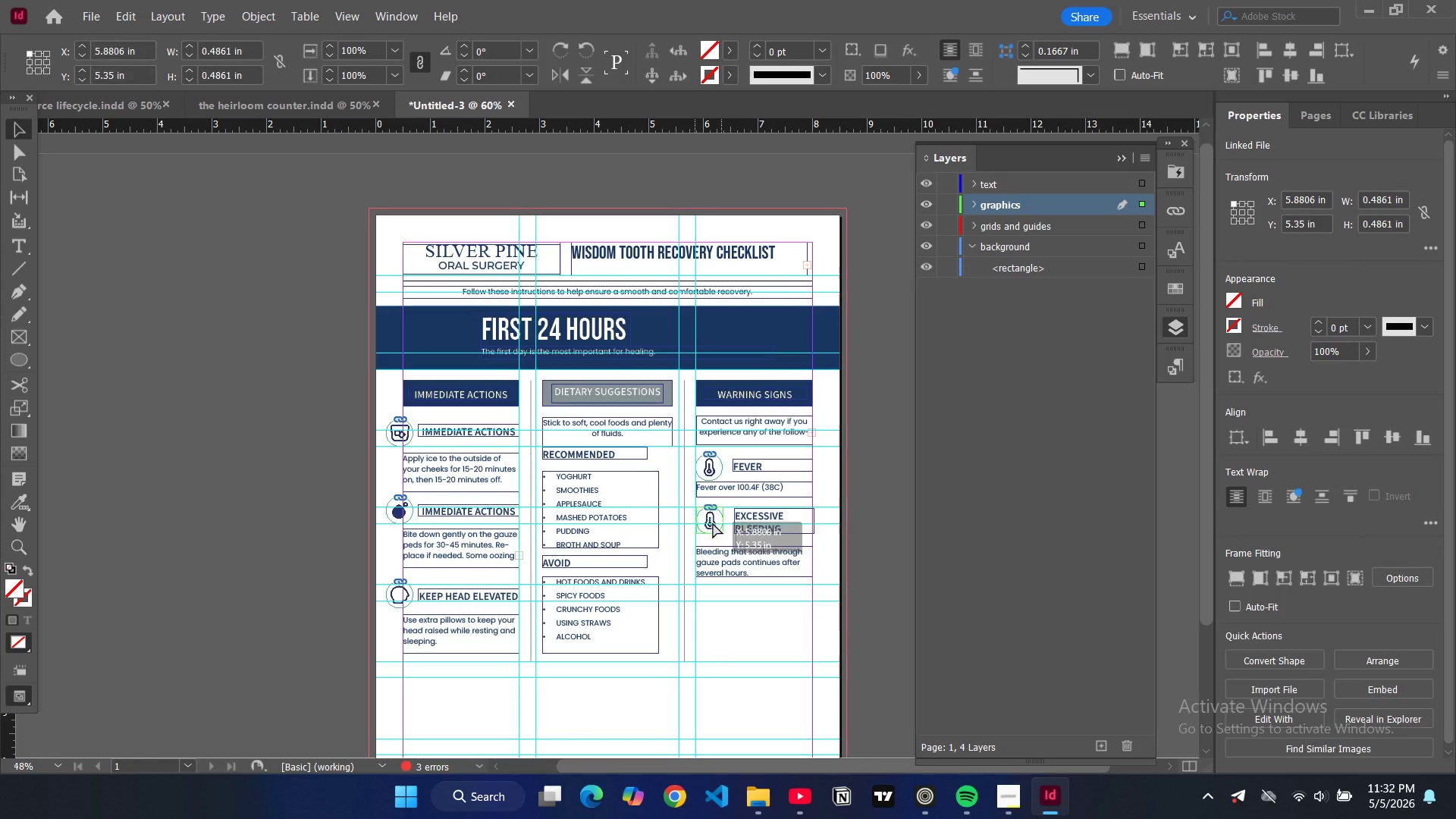 
left_click_drag(start_coordinate=[713, 519], to_coordinate=[714, 524])
 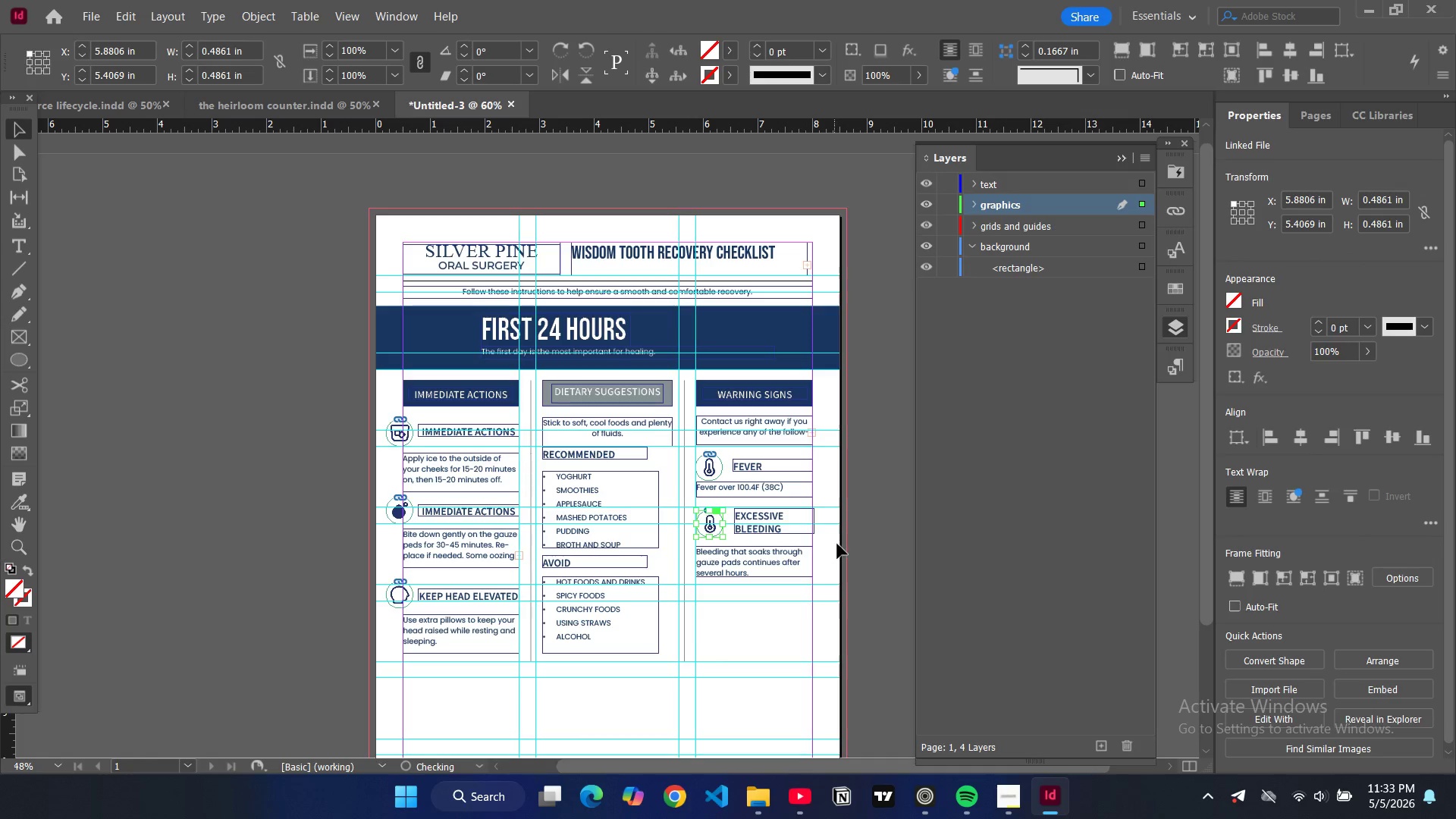 
key(Control+D)
 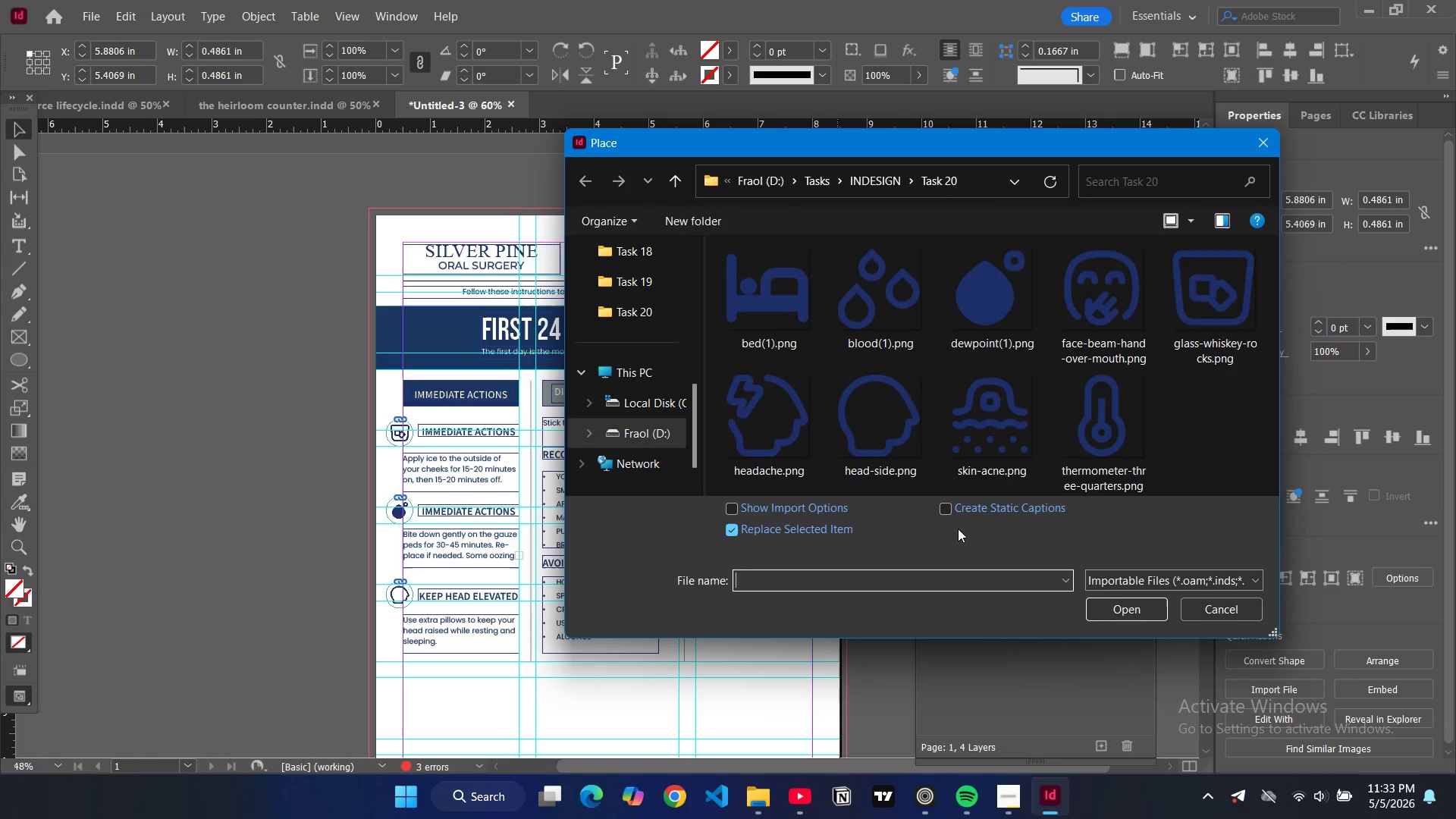 
mouse_move([1005, 462])
 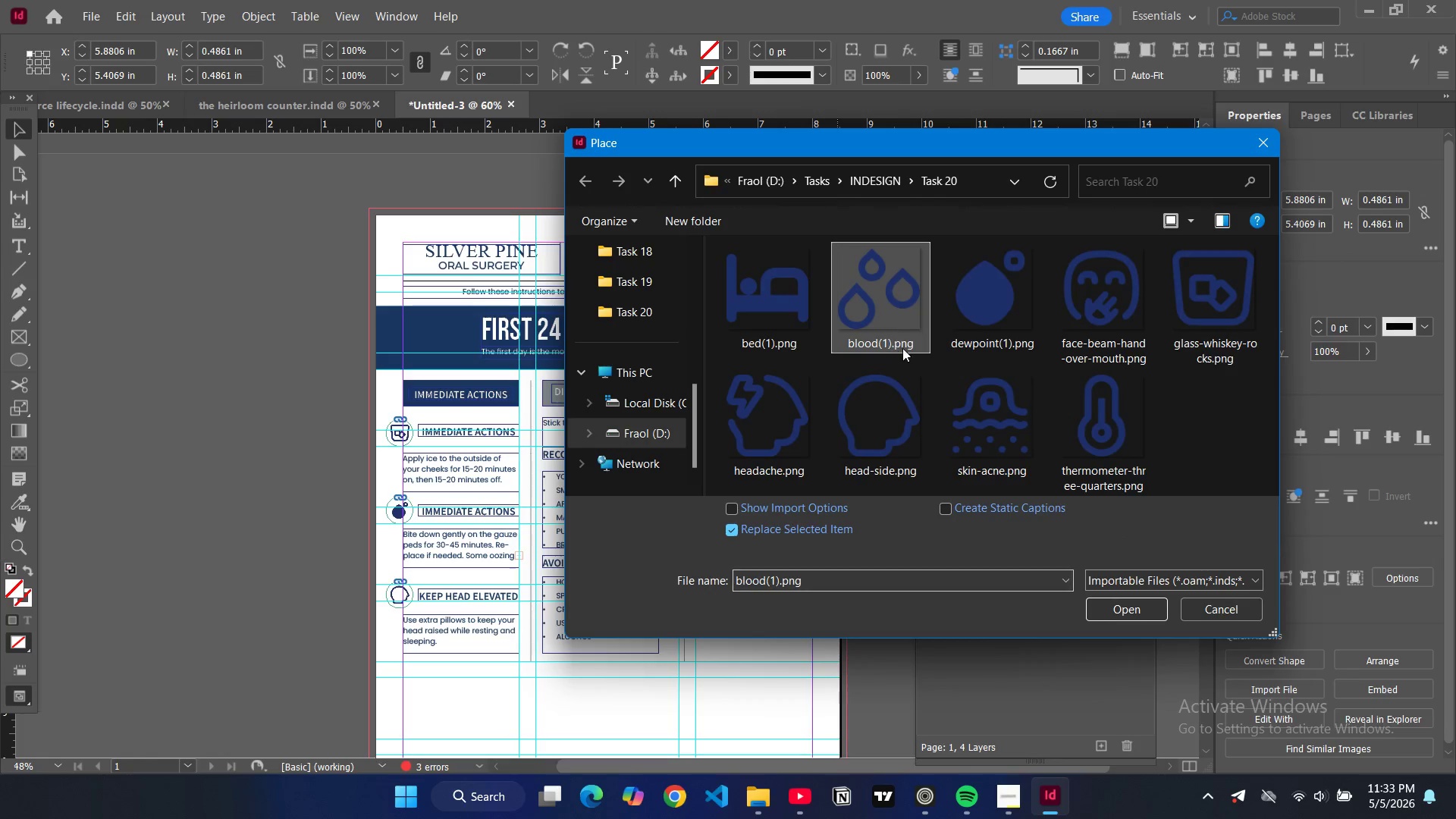 
left_click([890, 340])
 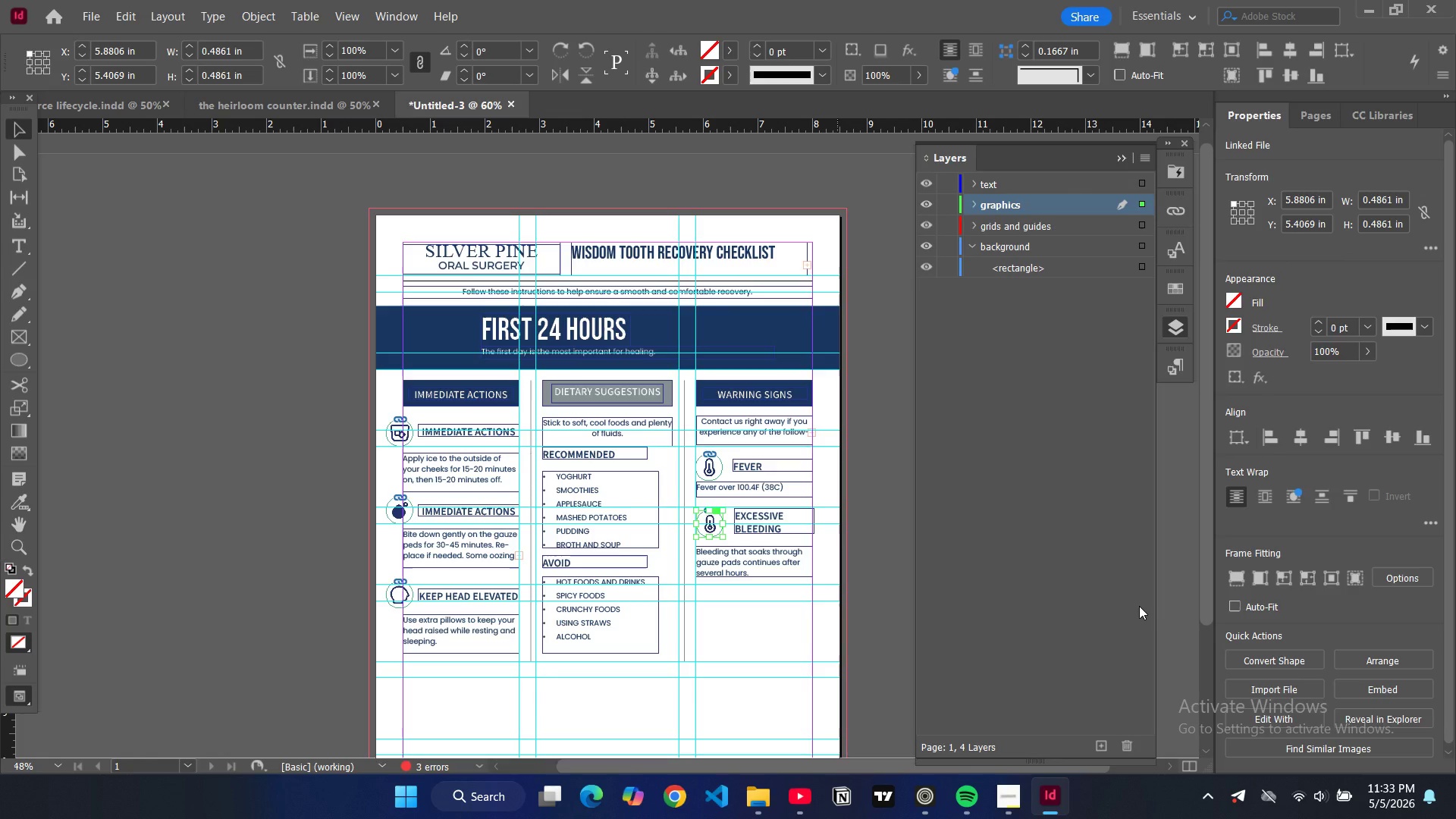 
left_click([1139, 606])
 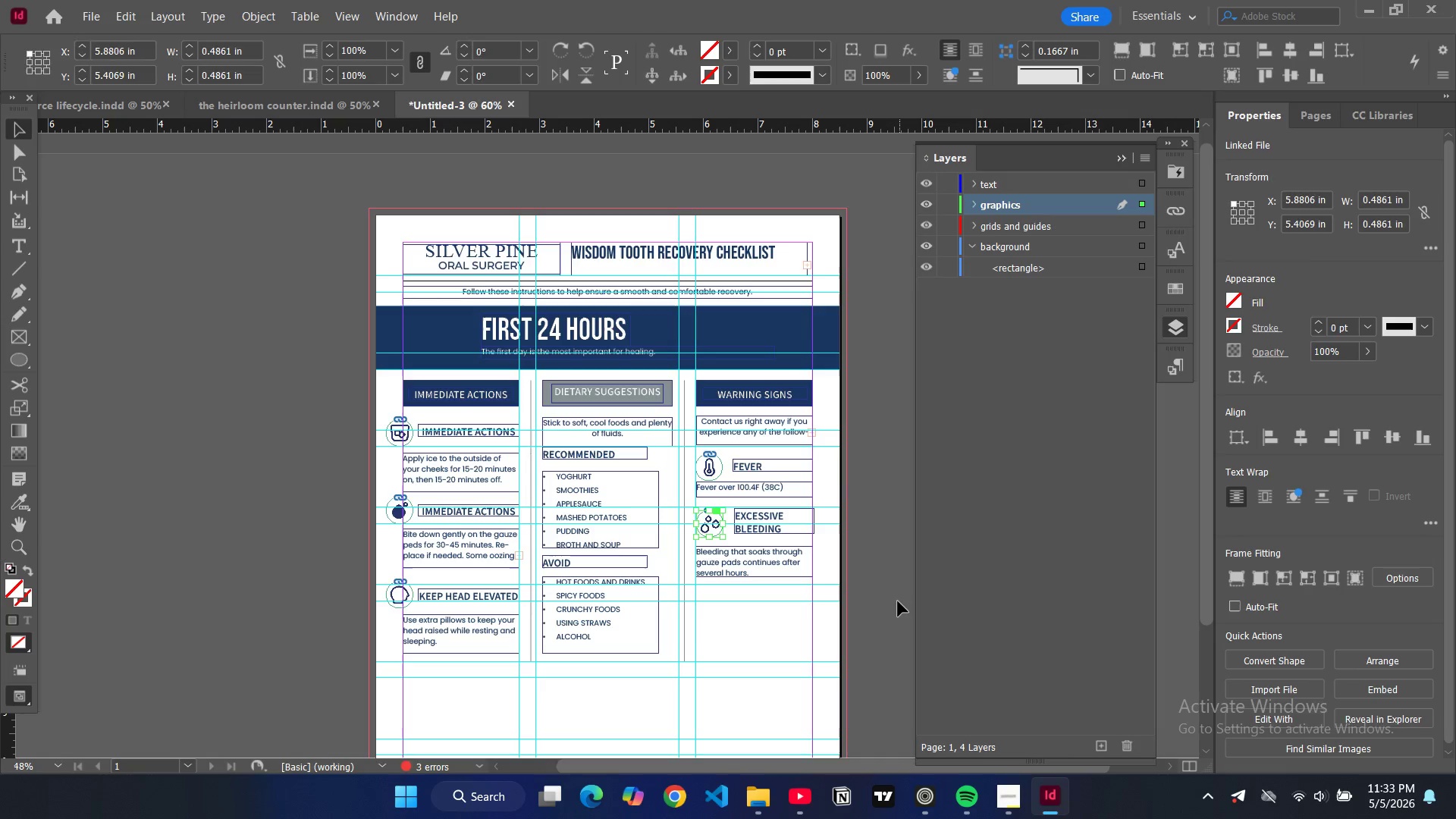 
left_click([898, 601])
 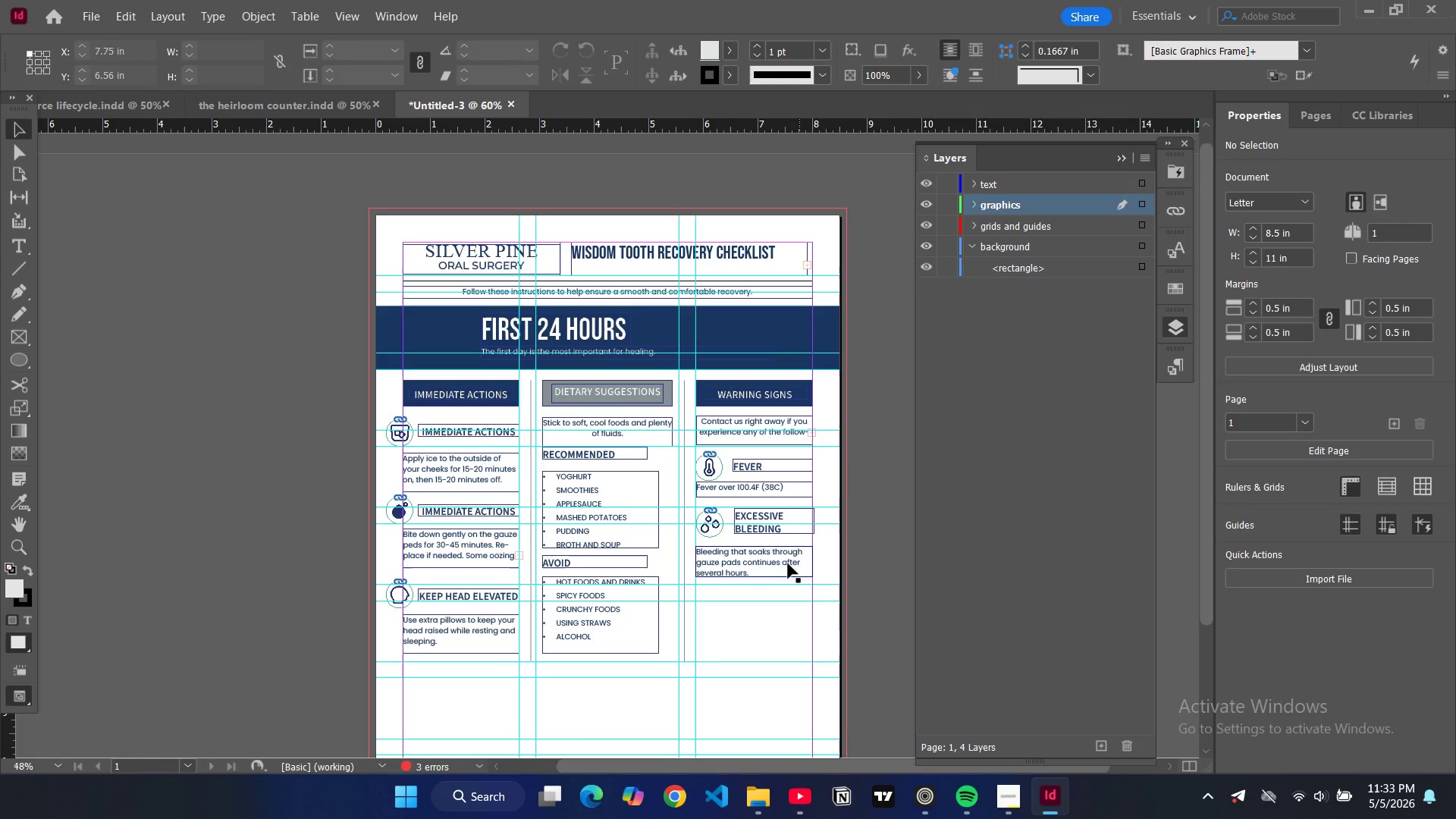 
left_click([719, 529])
 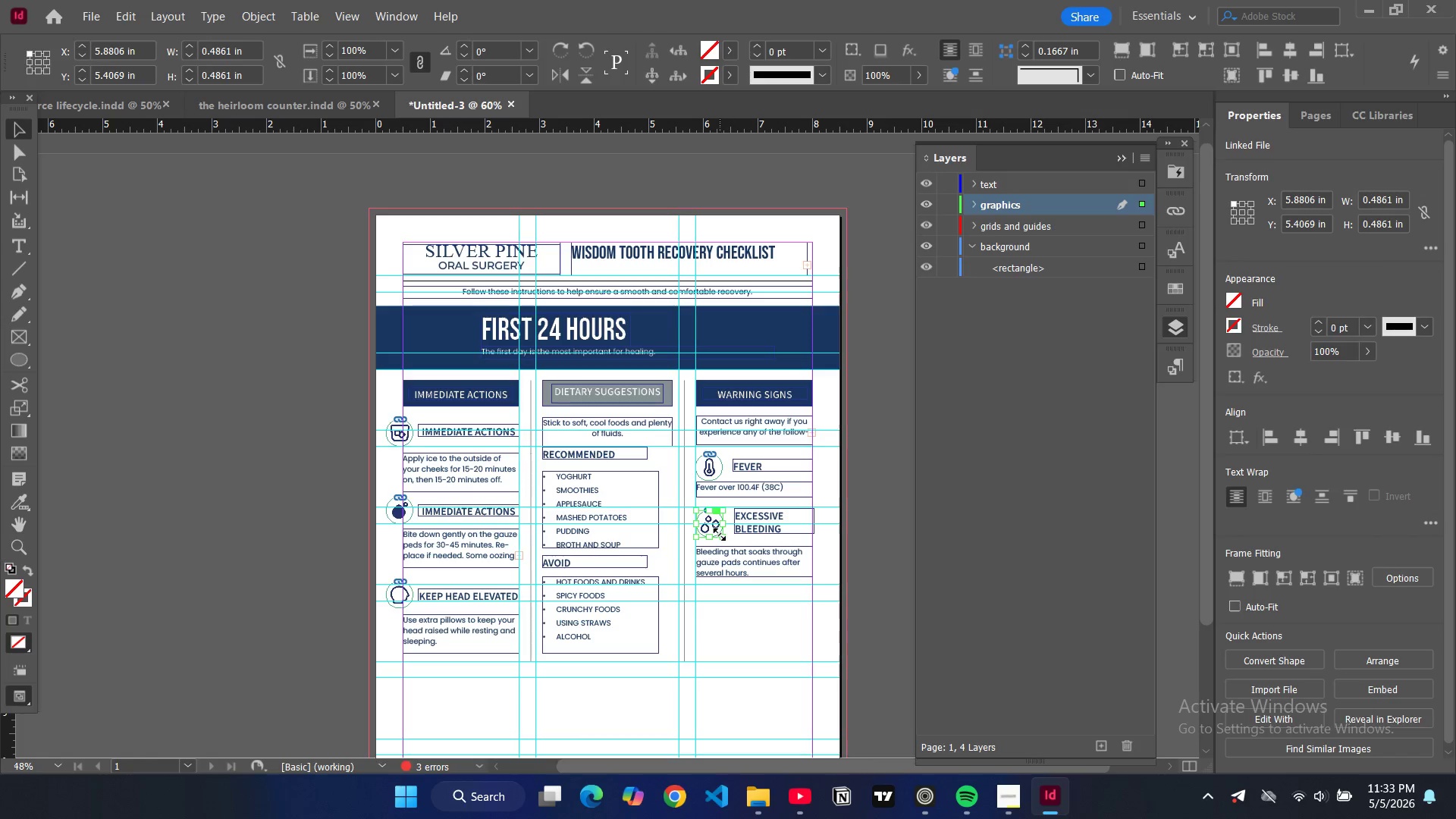 
key(Control+C)
 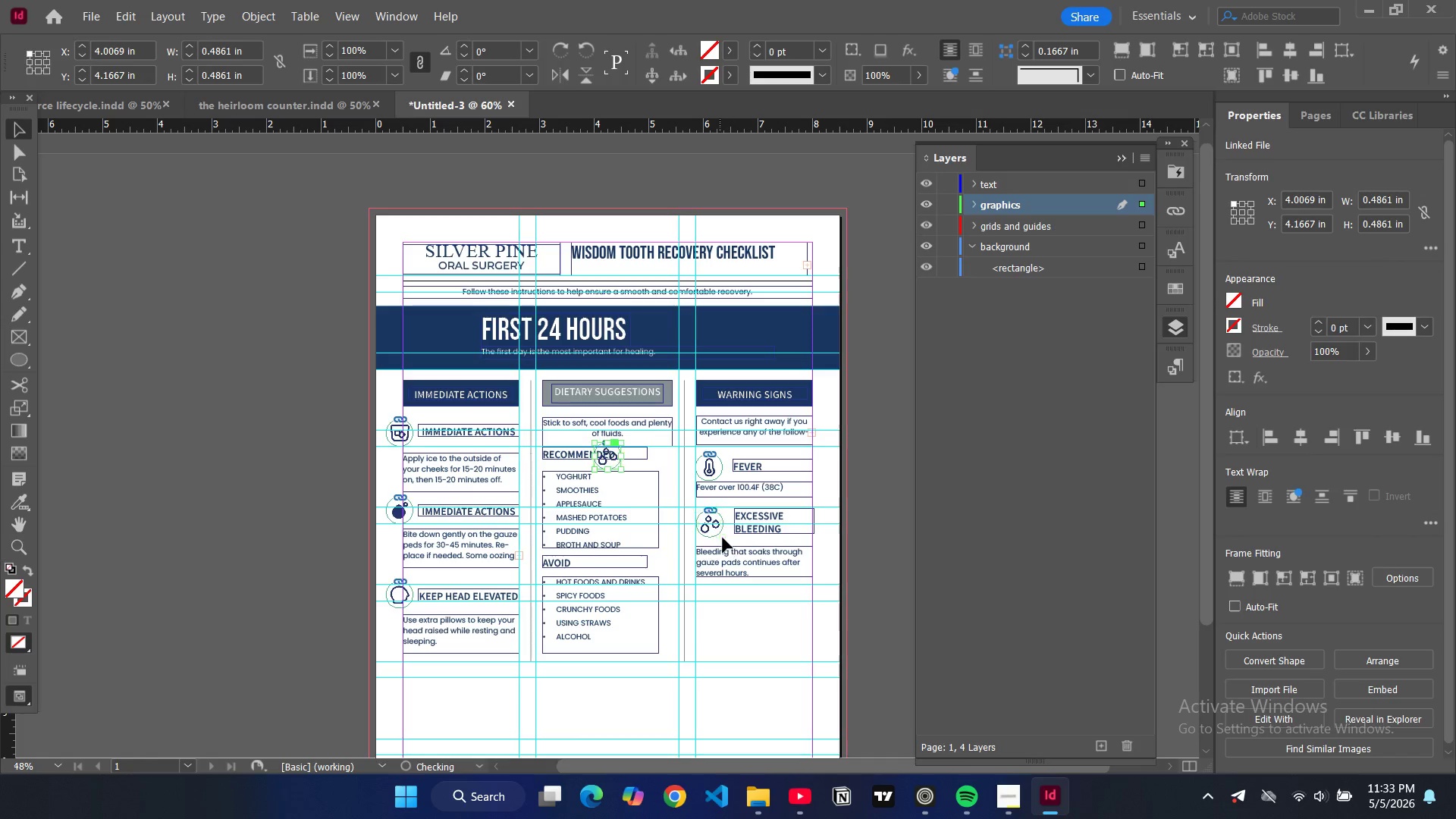 
key(Control+V)
 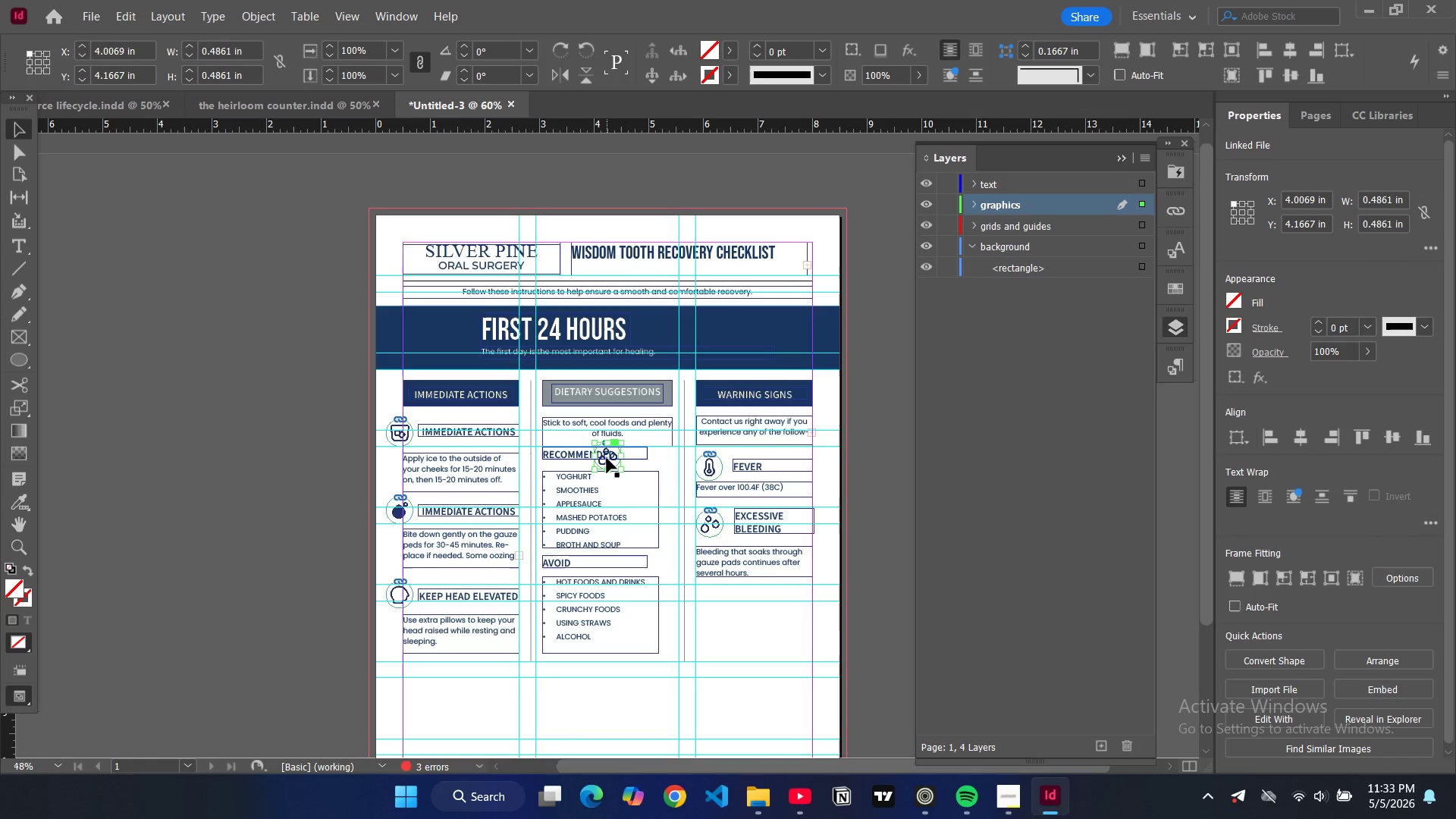 
left_click_drag(start_coordinate=[607, 458], to_coordinate=[717, 604])
 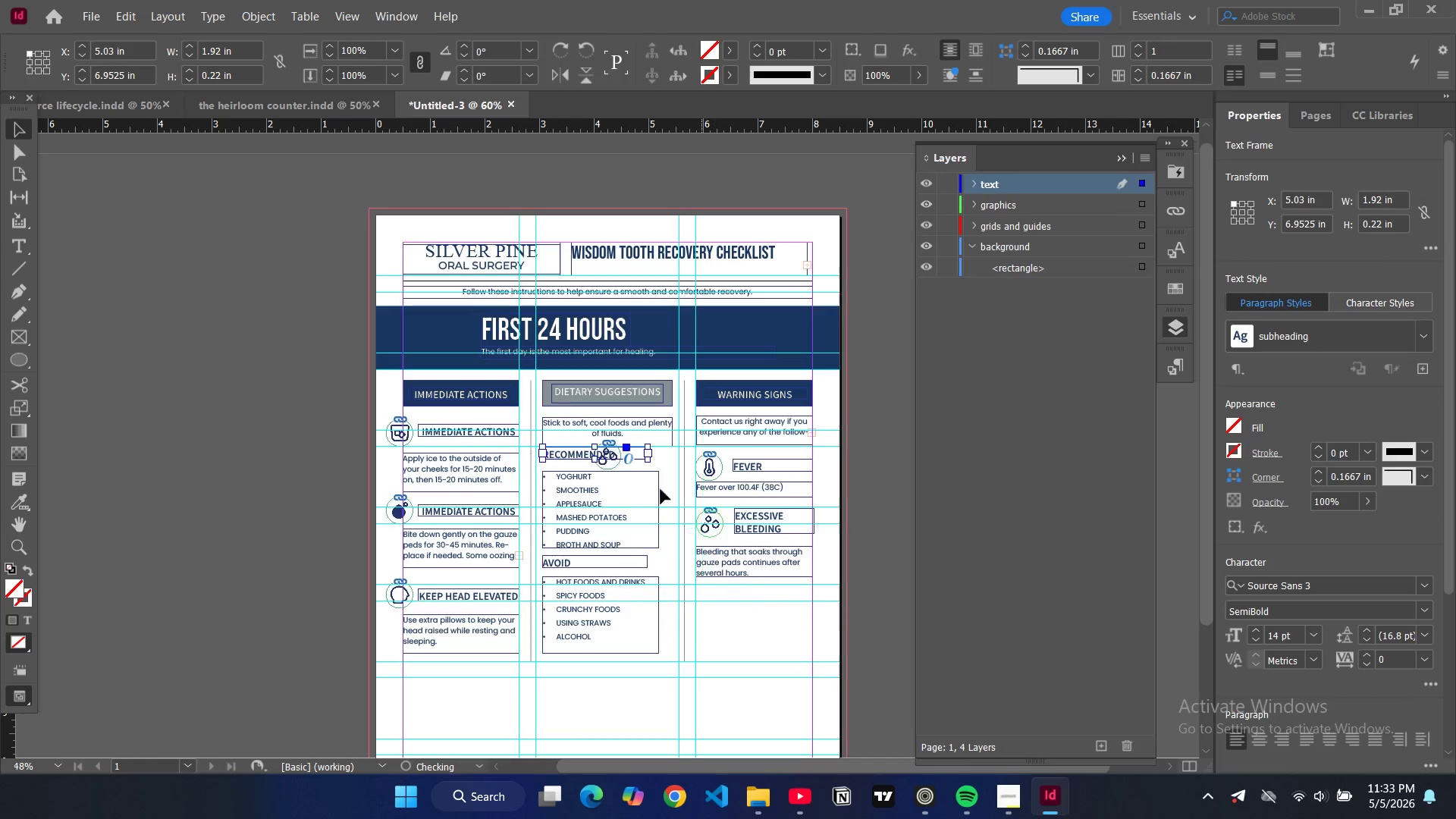 
key(Control+ControlLeft)
 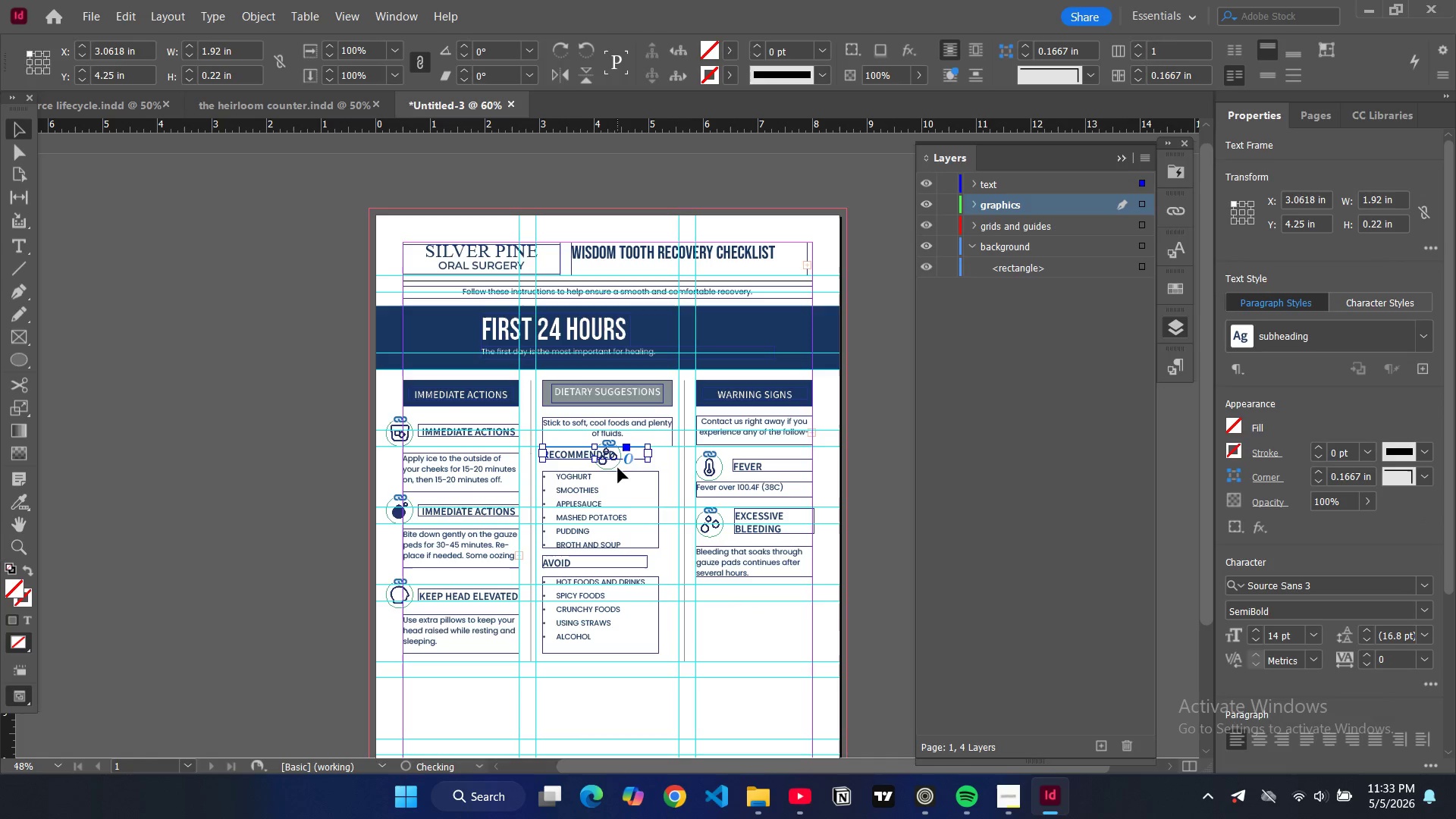 
key(Control+Z)
 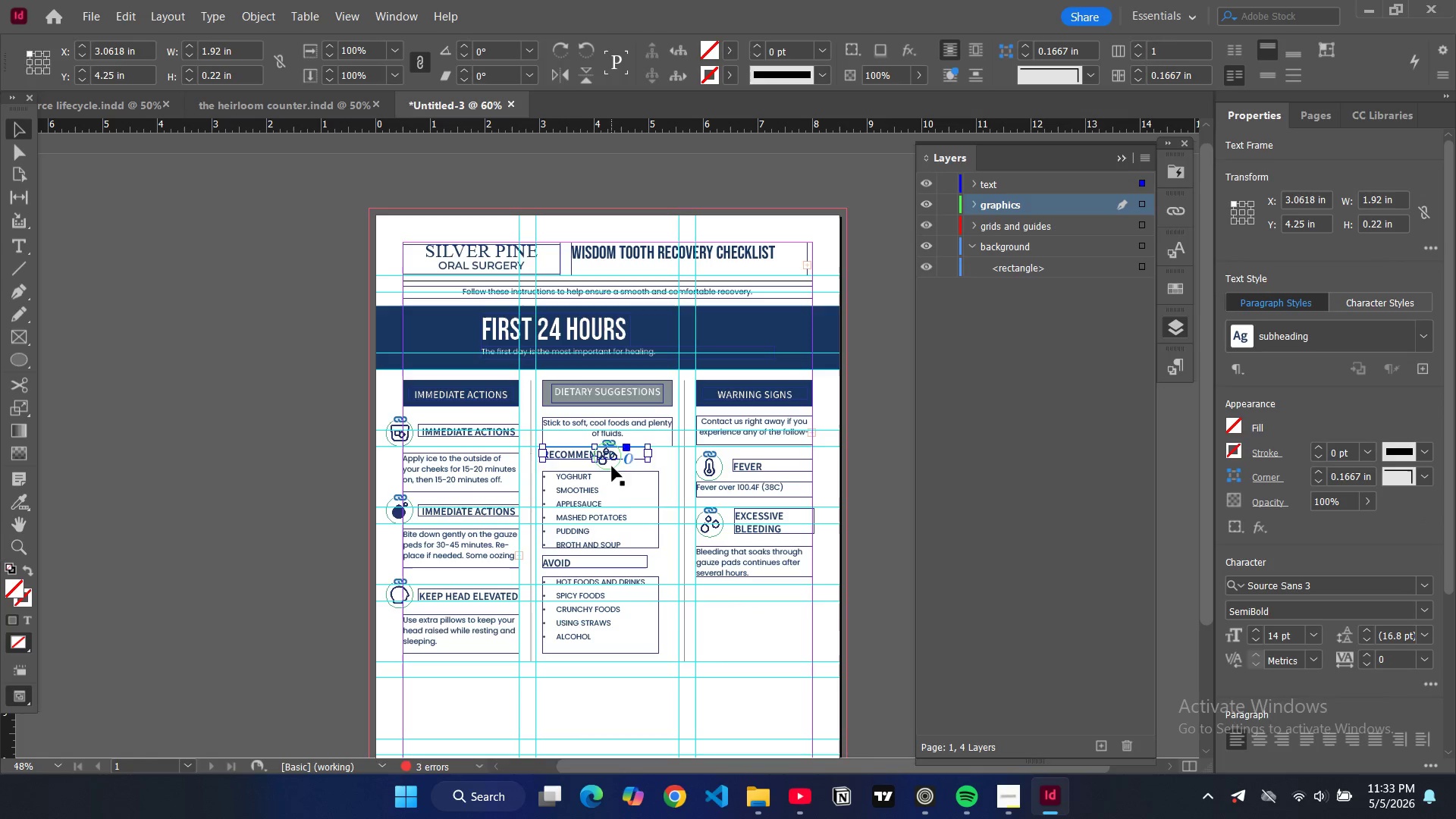 
left_click([612, 466])
 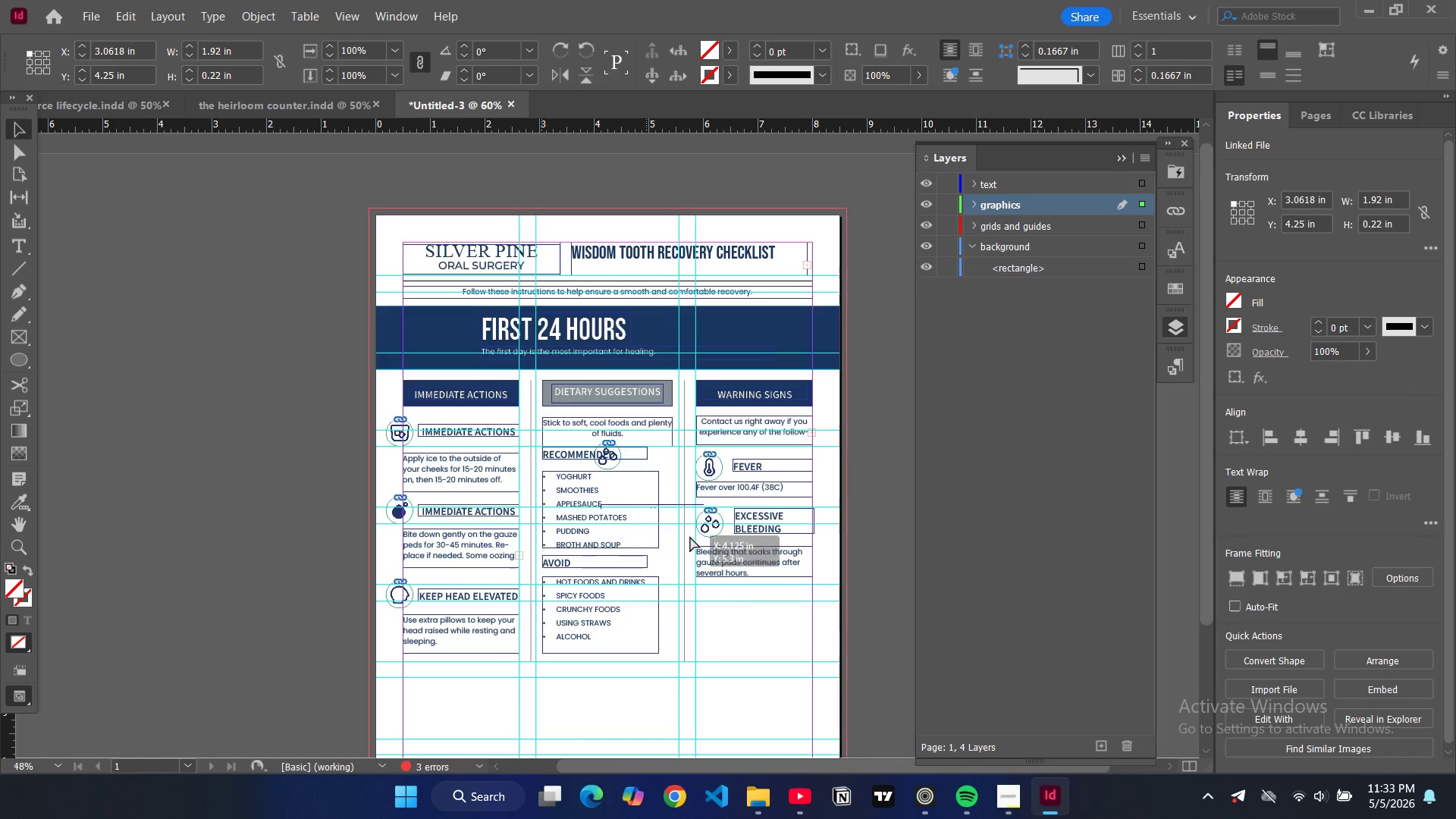 
left_click_drag(start_coordinate=[612, 459], to_coordinate=[720, 611])
 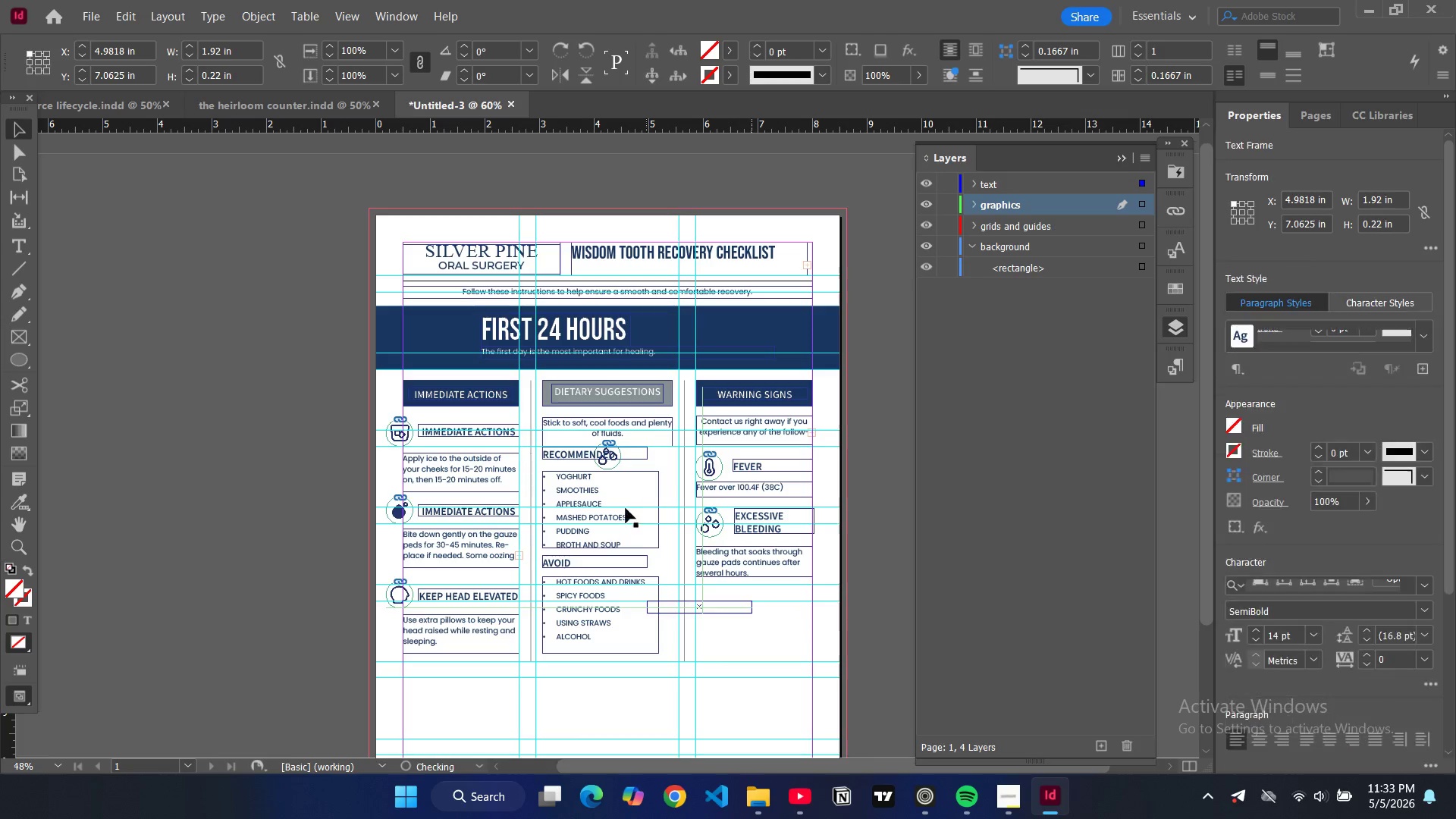 
key(Control+Z)
 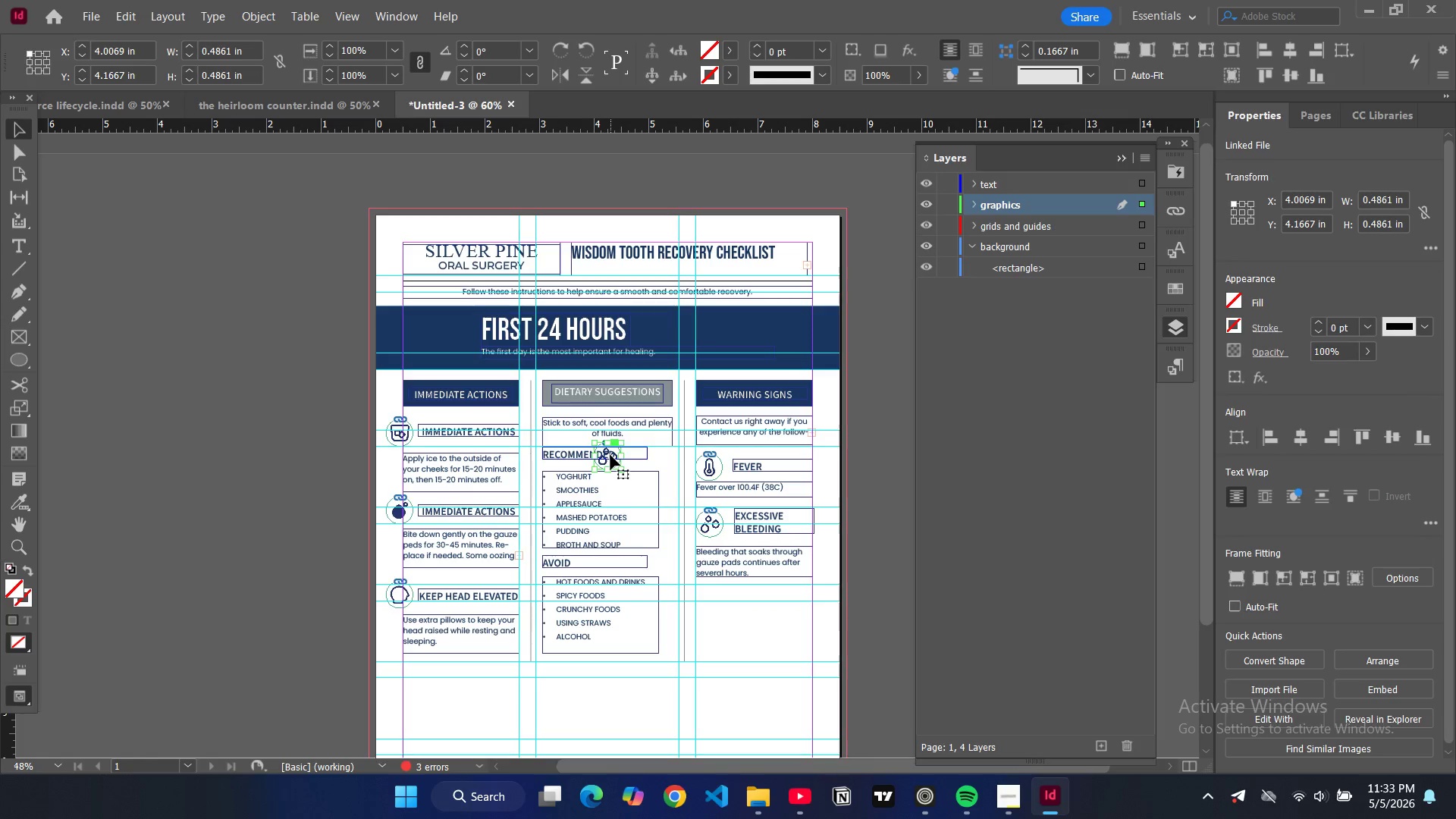 
left_click_drag(start_coordinate=[610, 455], to_coordinate=[714, 597])
 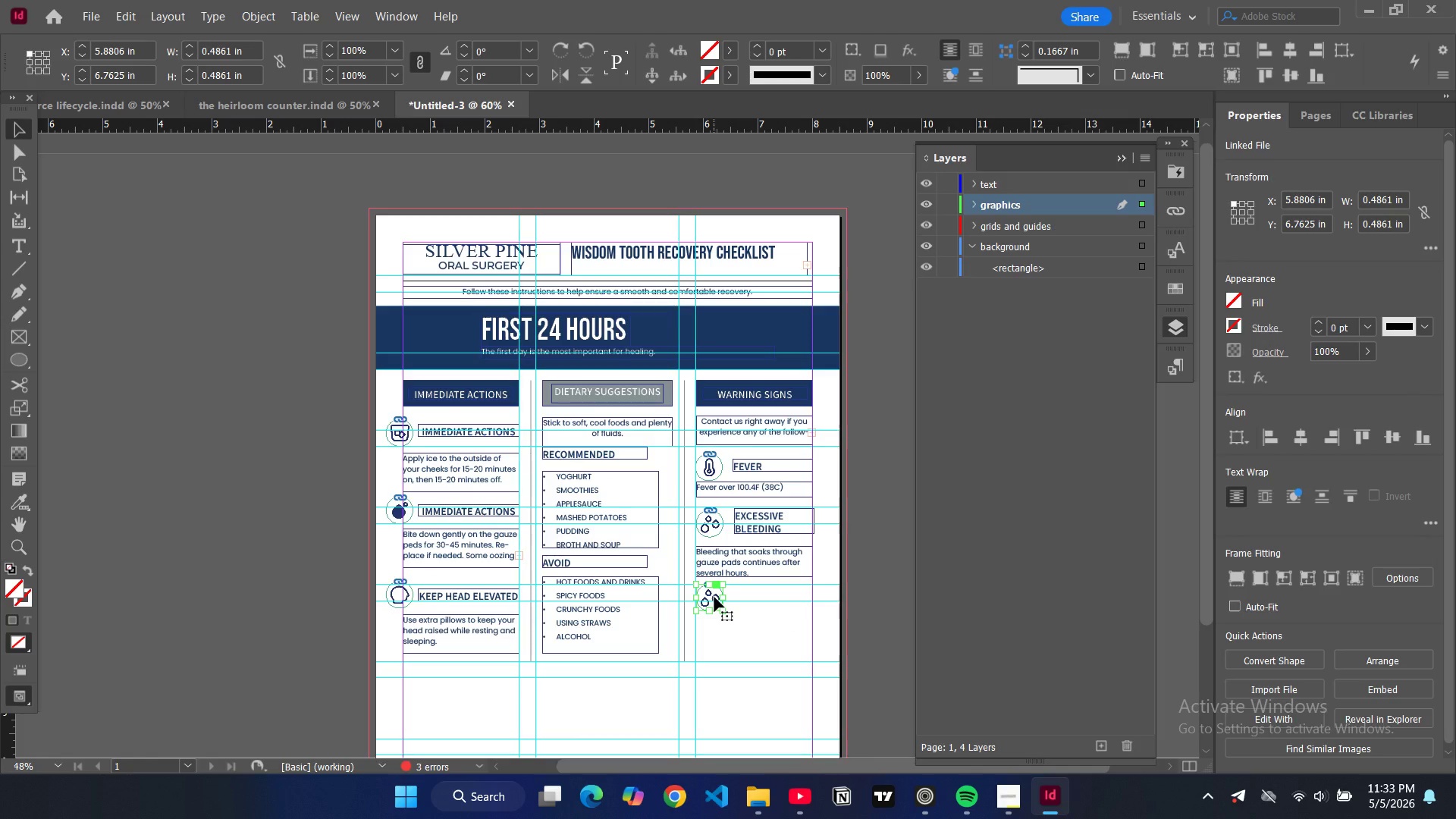 
key(Control+D)
 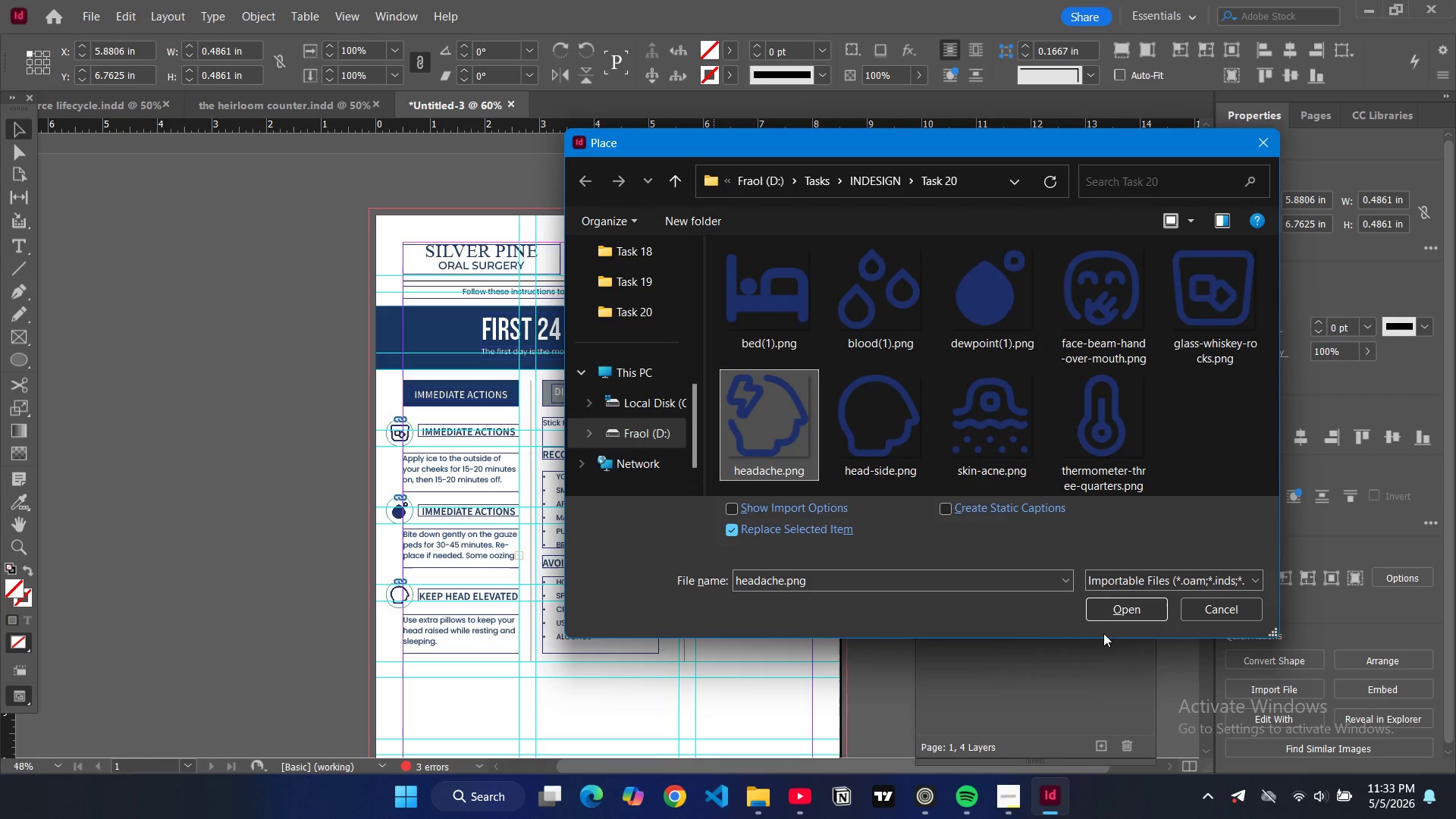 
left_click([1095, 603])
 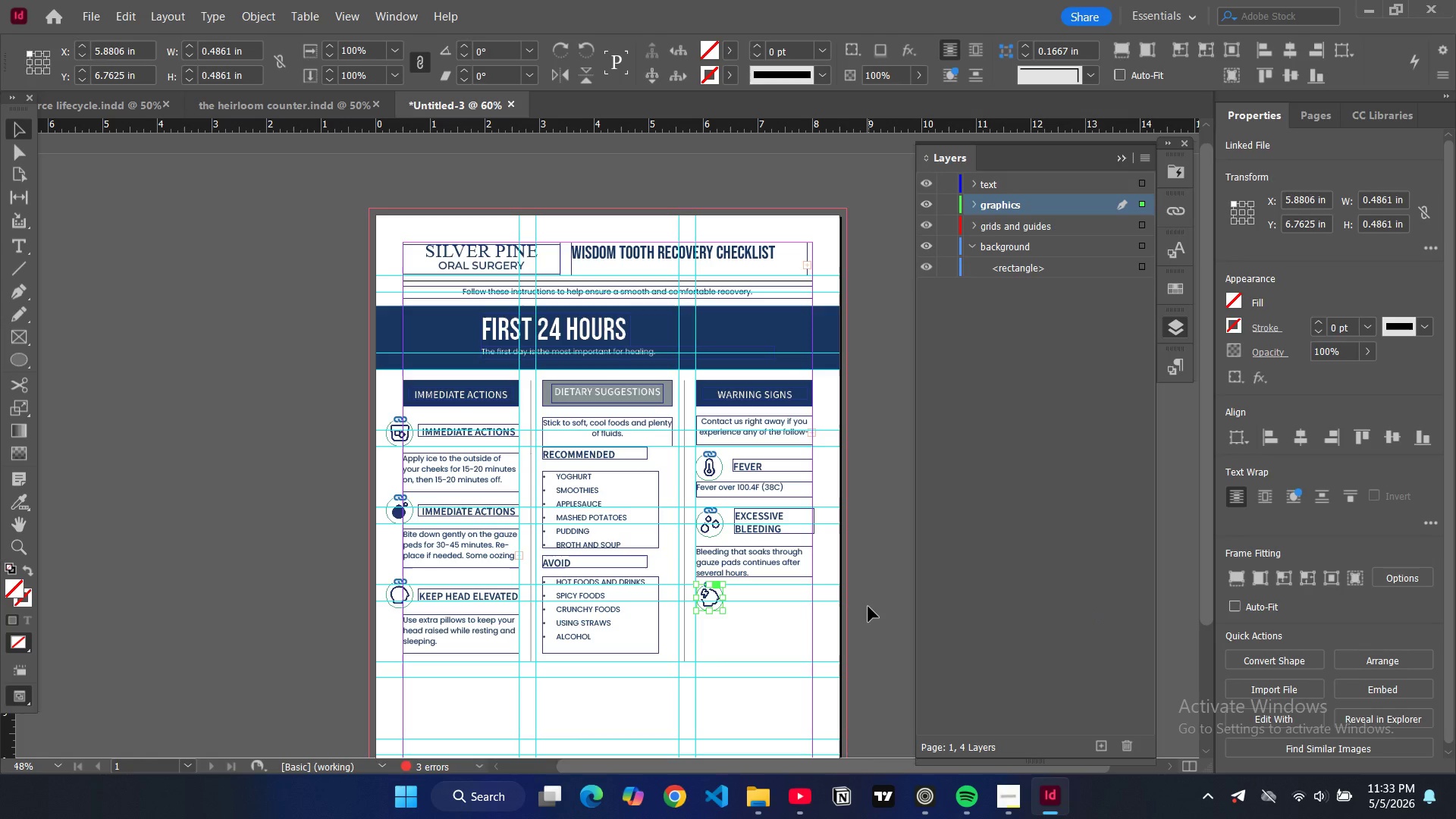 
left_click([868, 607])
 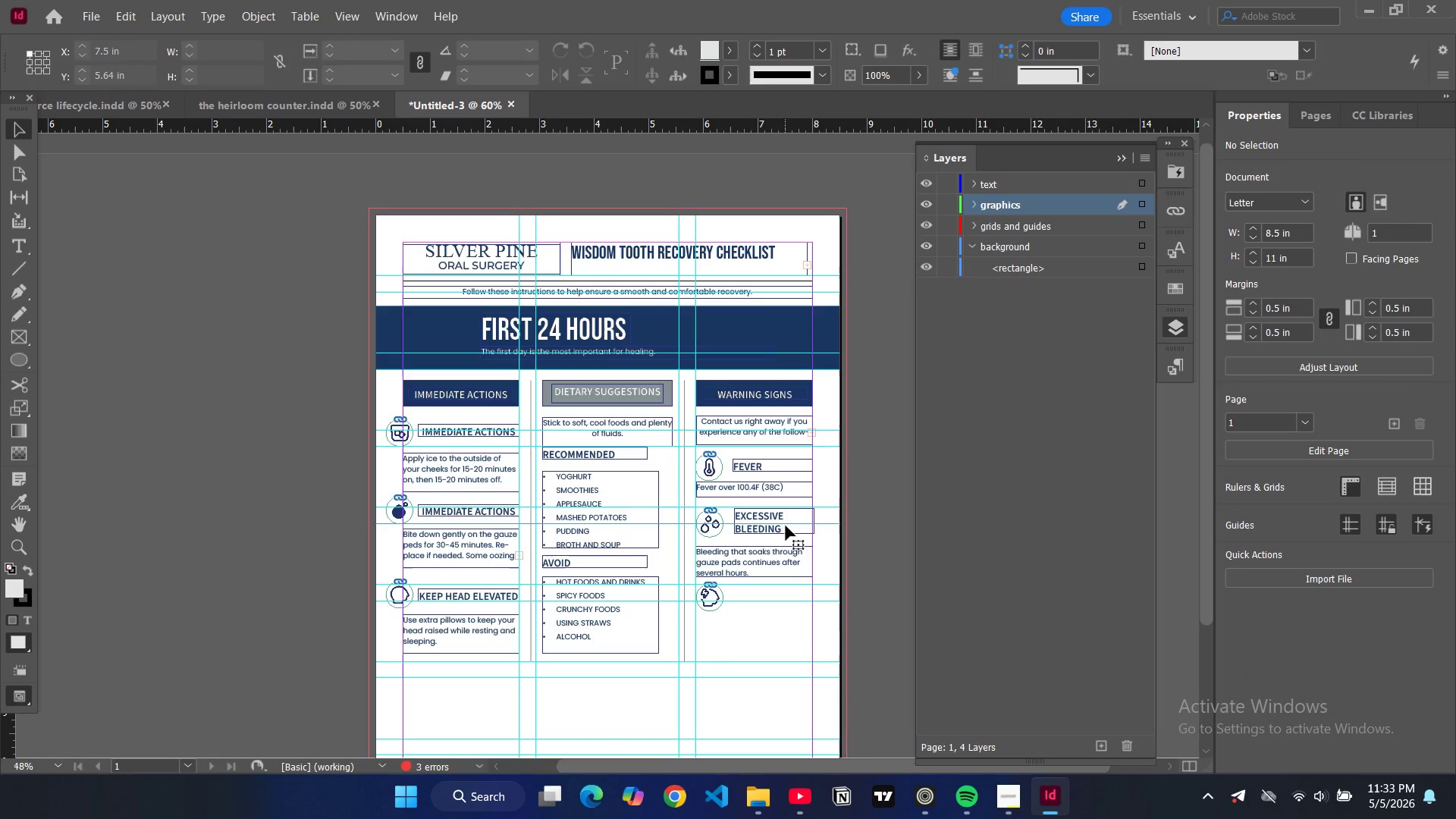 
left_click([785, 523])
 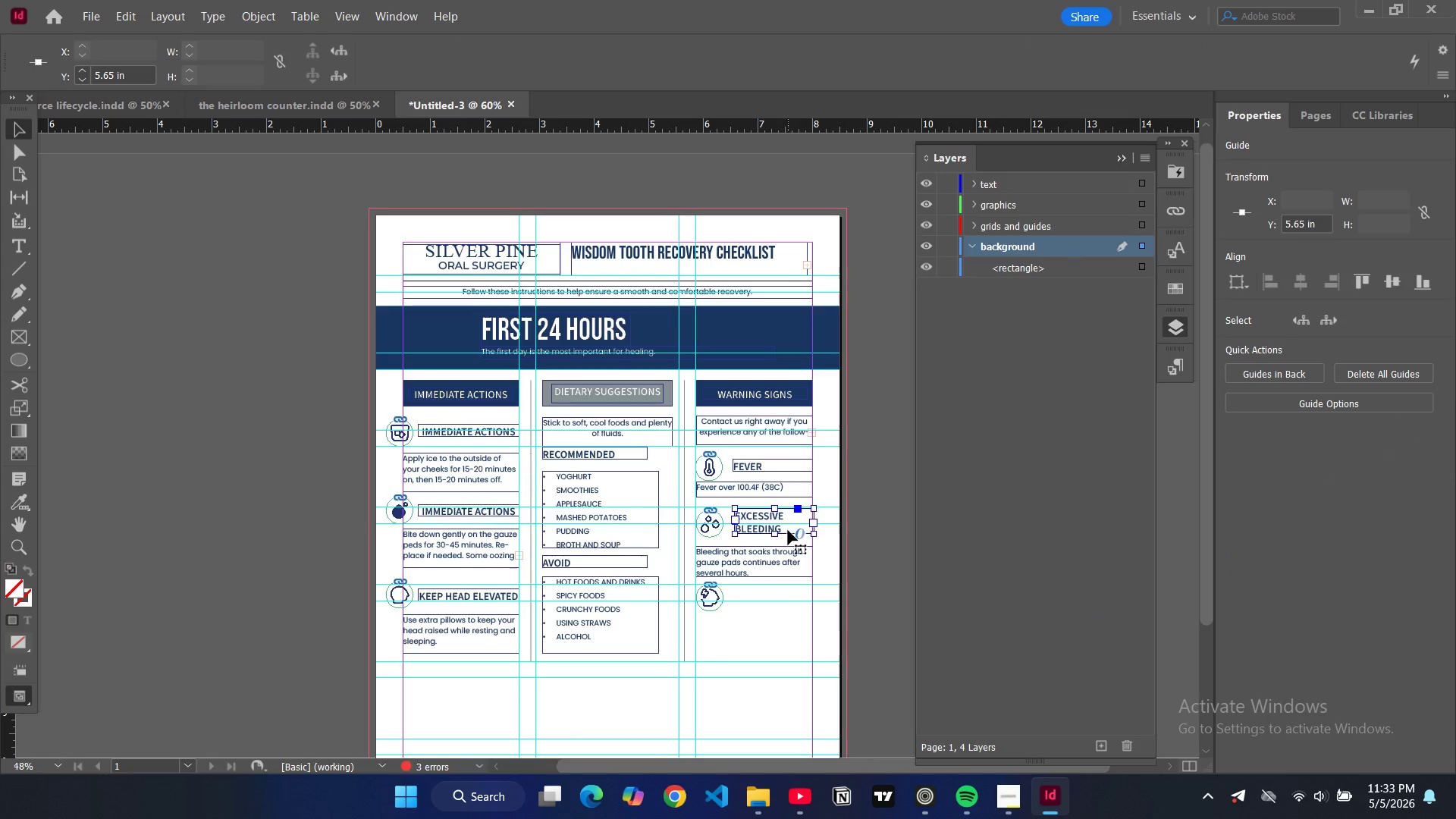 
left_click([788, 530])
 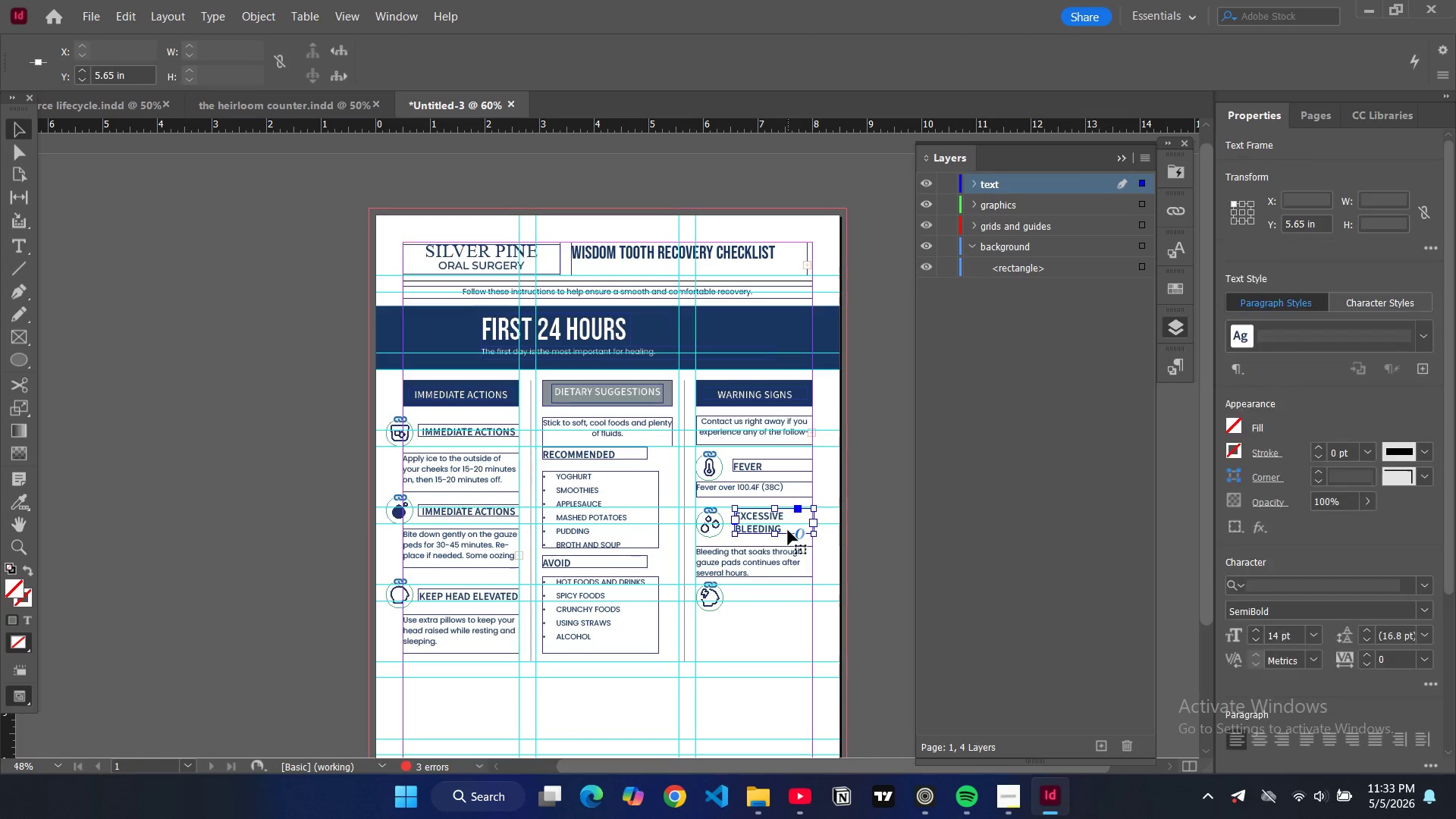 
hold_key(key=ControlLeft, duration=0.69)
 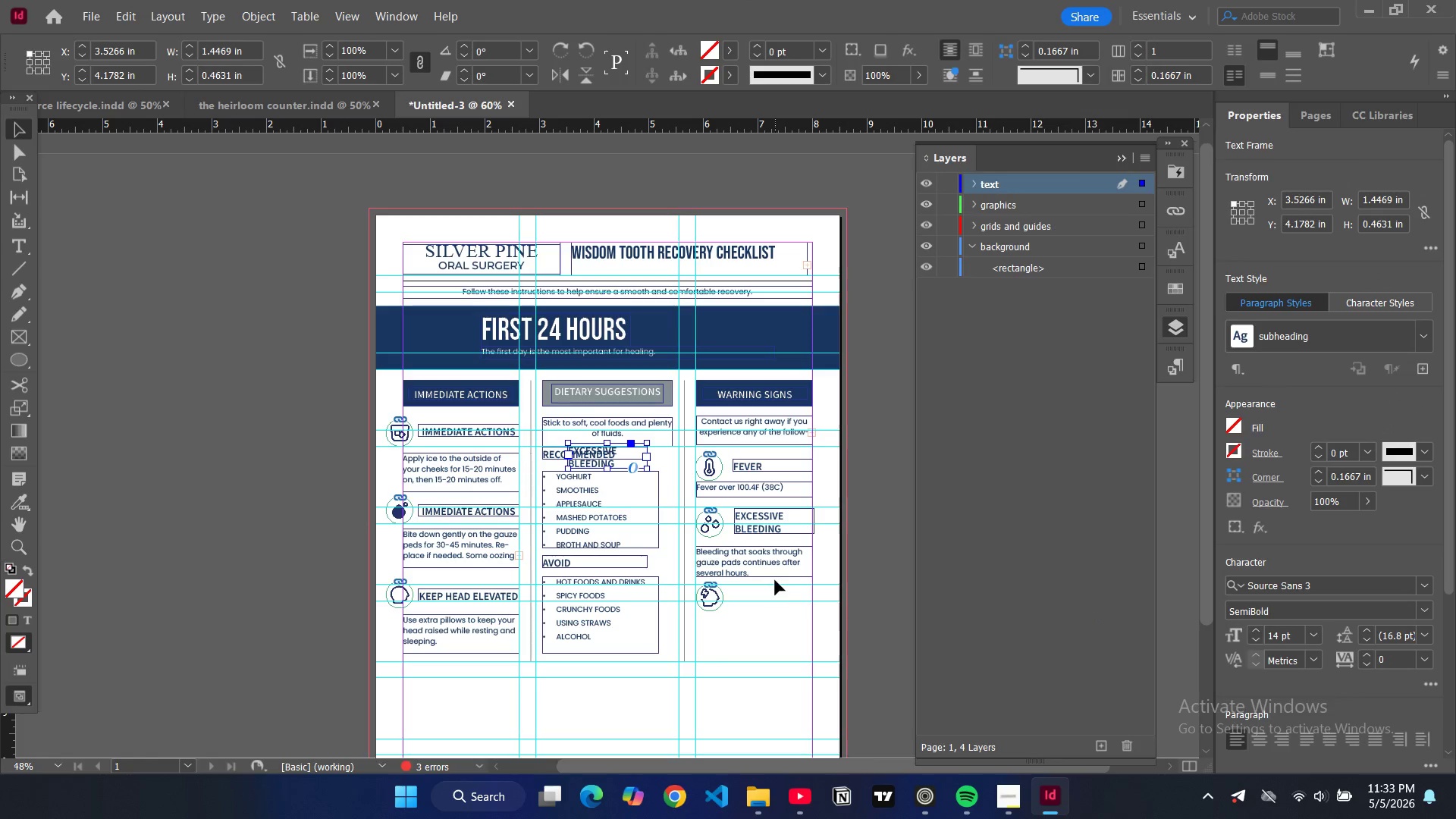 
type(CV)
 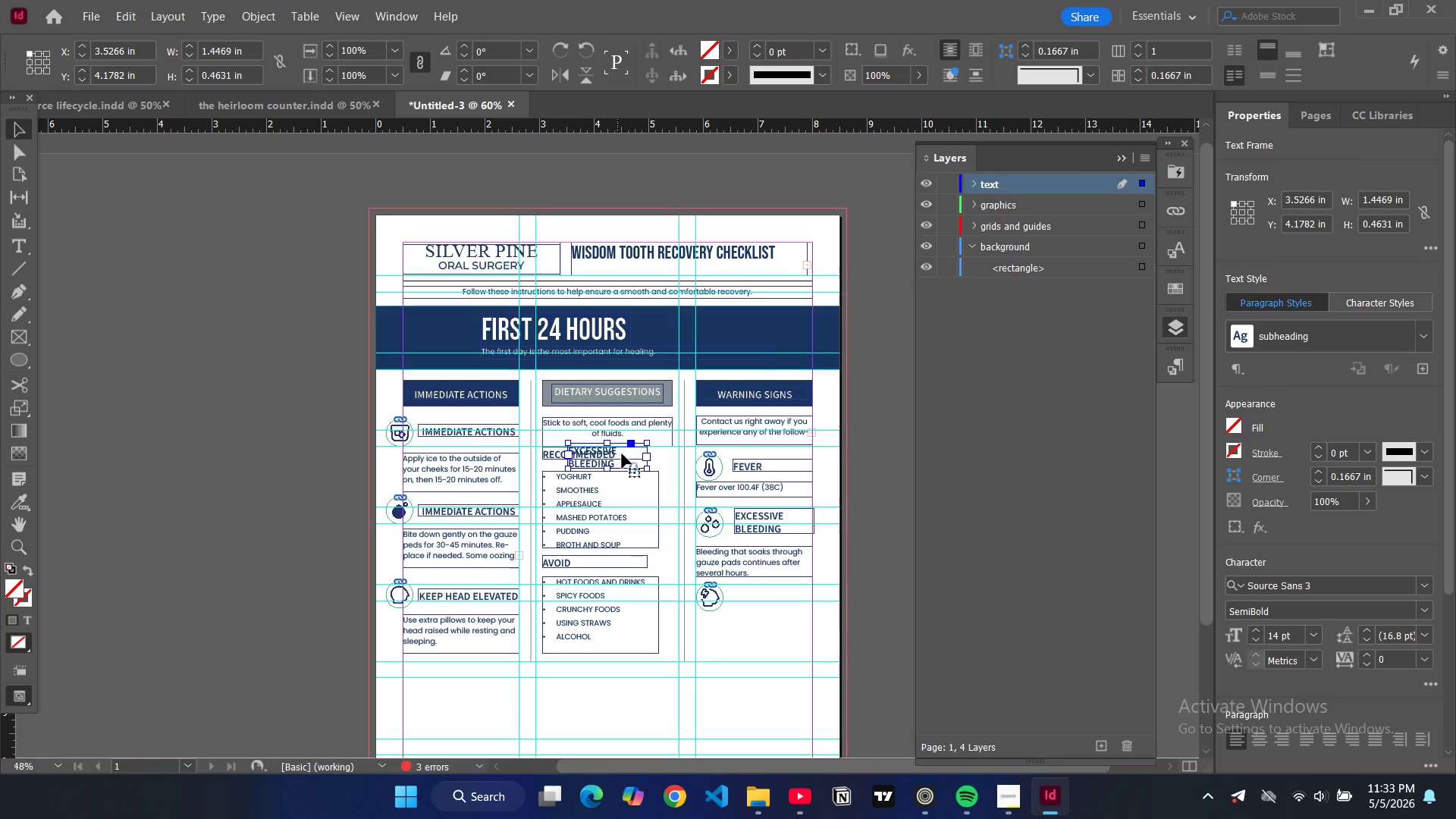 
left_click_drag(start_coordinate=[626, 459], to_coordinate=[793, 588])
 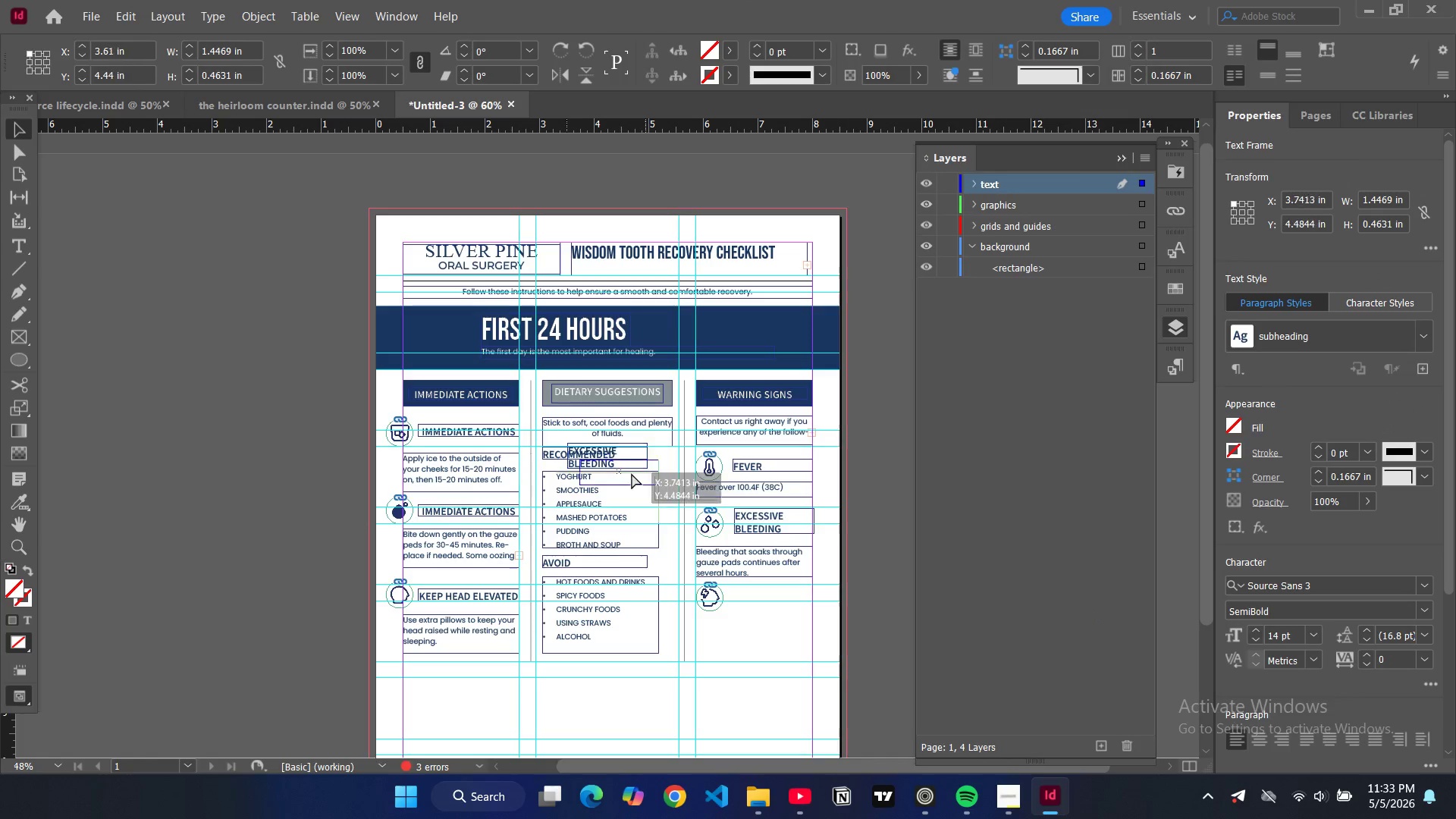 
left_click_drag(start_coordinate=[622, 456], to_coordinate=[787, 595])
 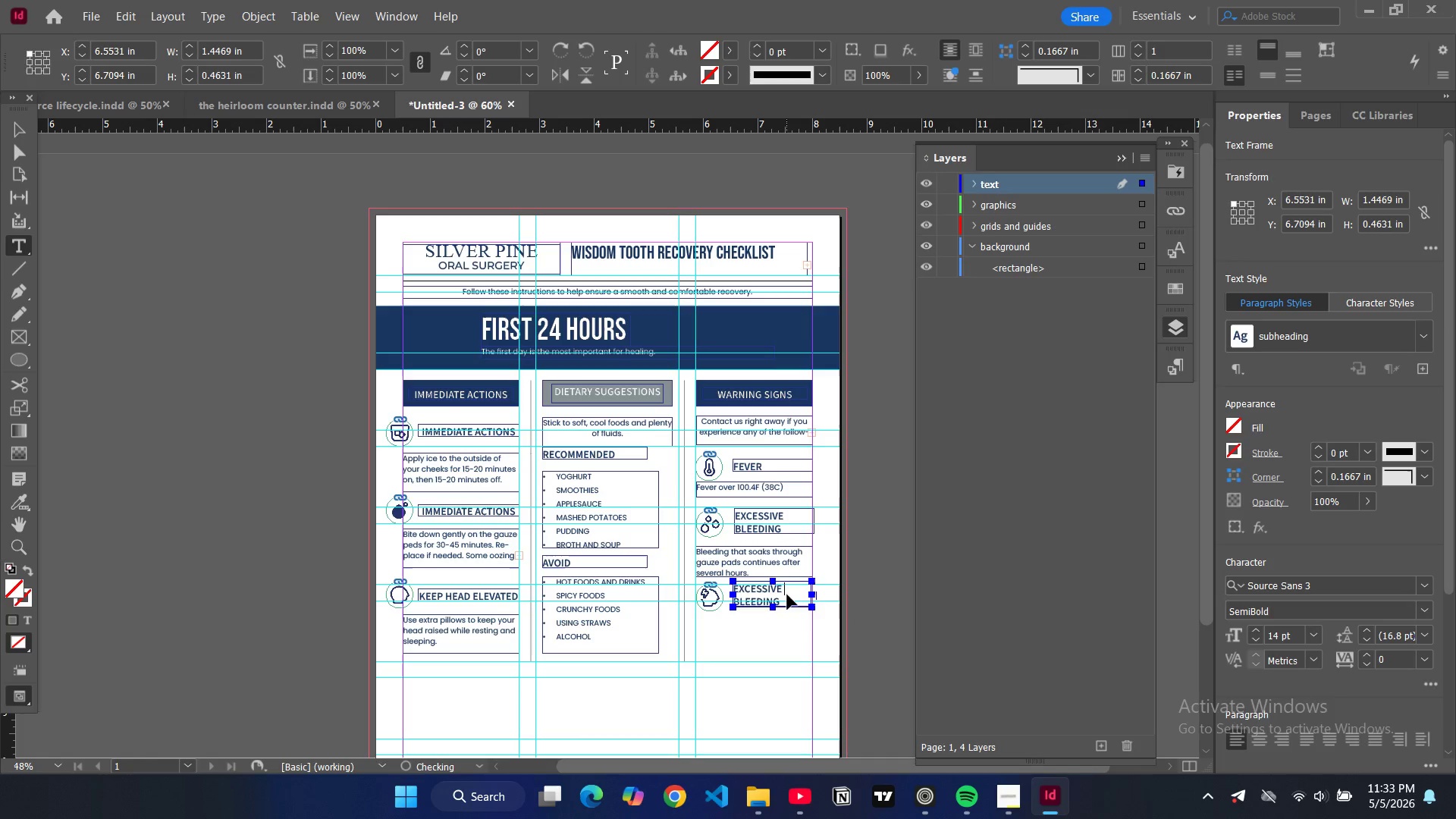 
double_click([787, 595])
 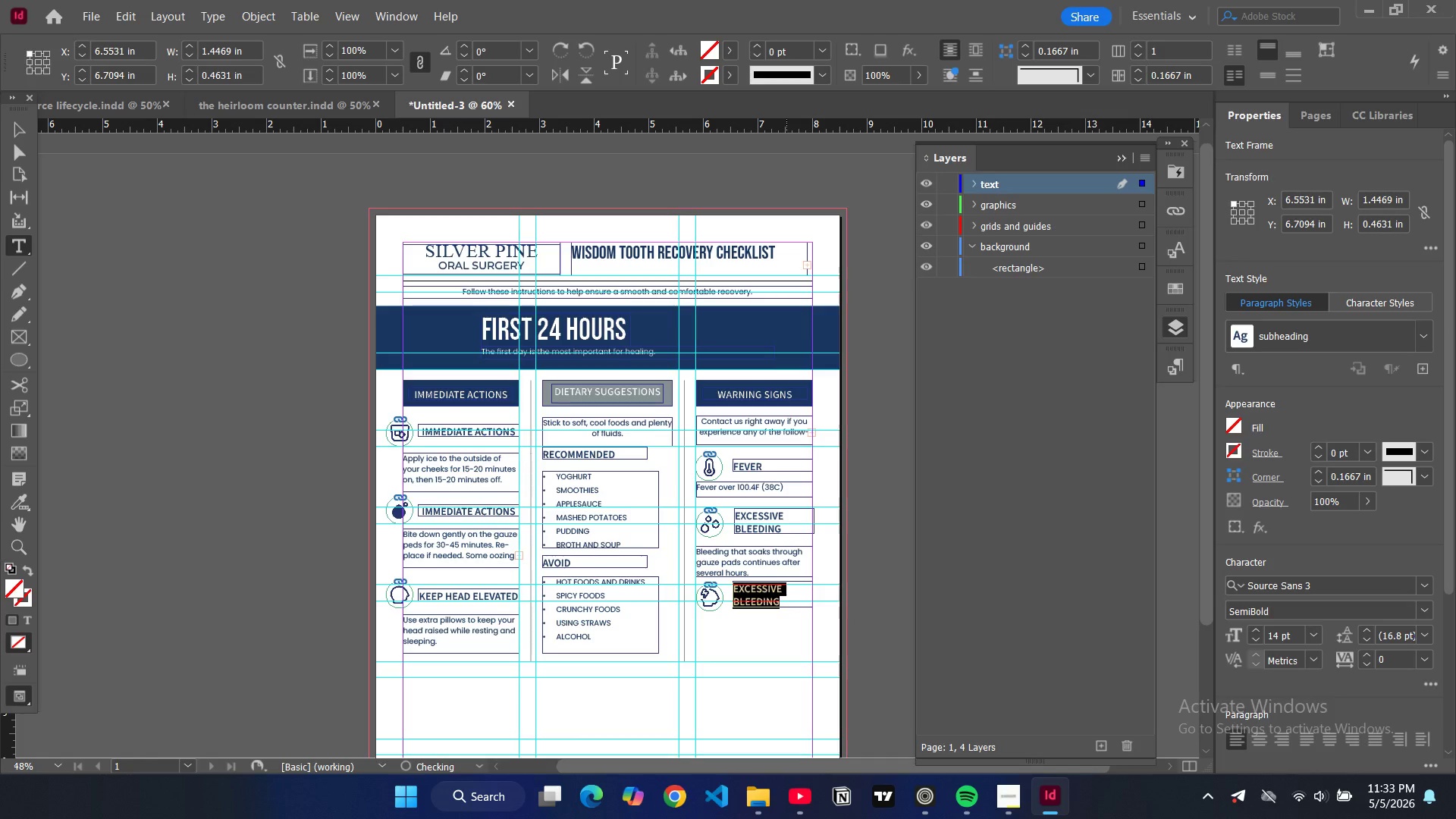 
key(Control+A)
 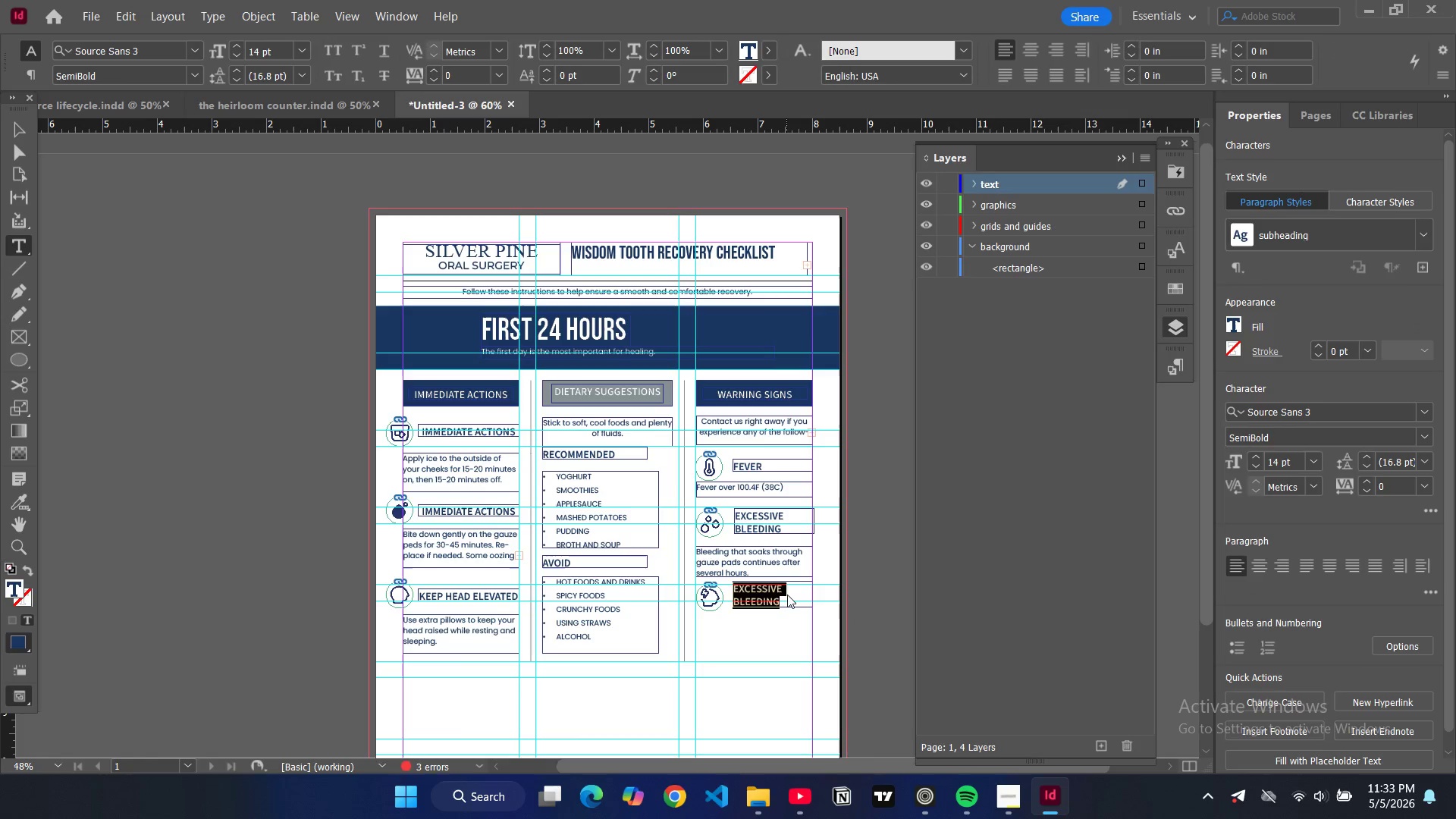 
type(SEVERE PAIN)
 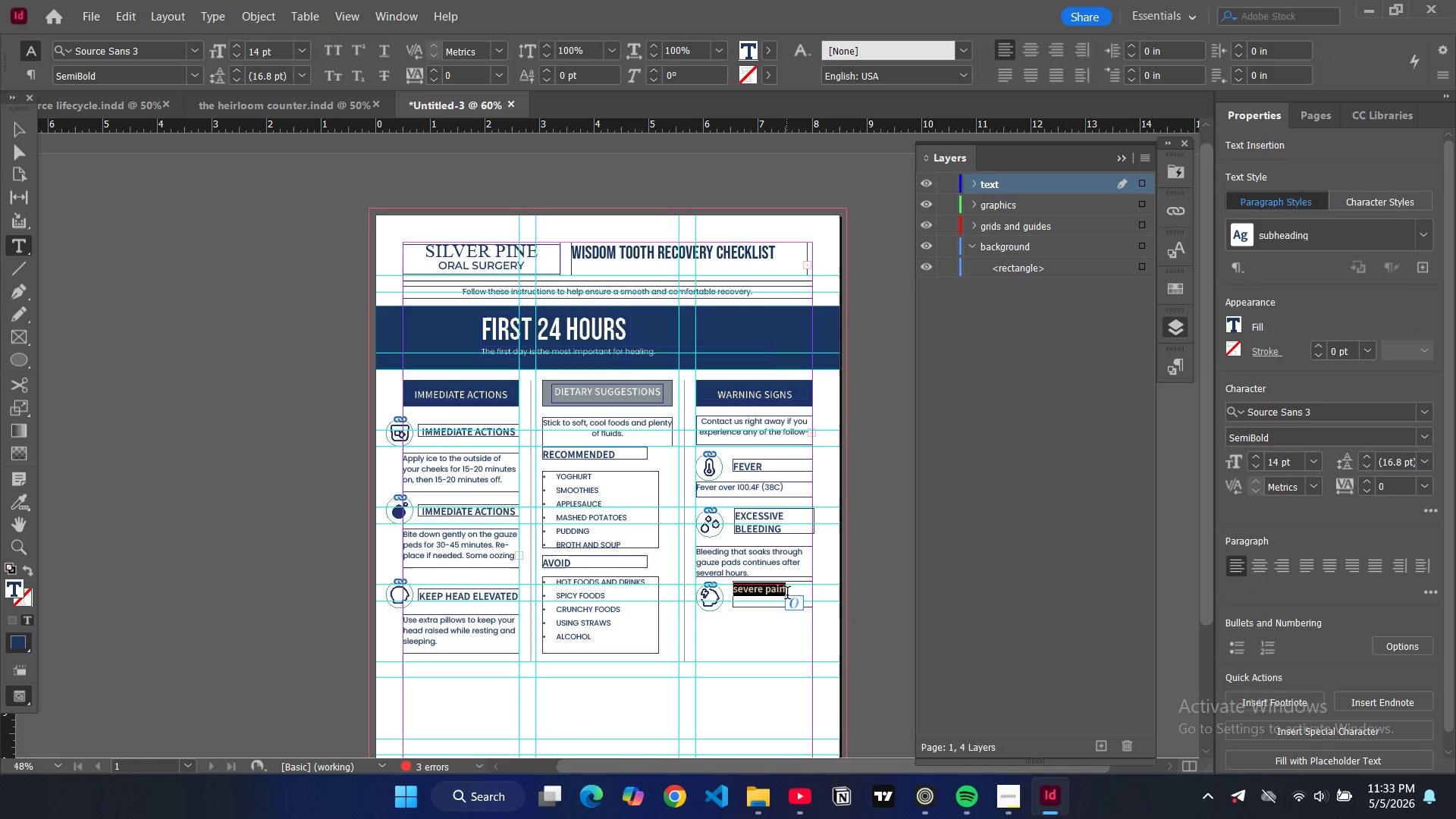 
key(Control+ControlLeft)
 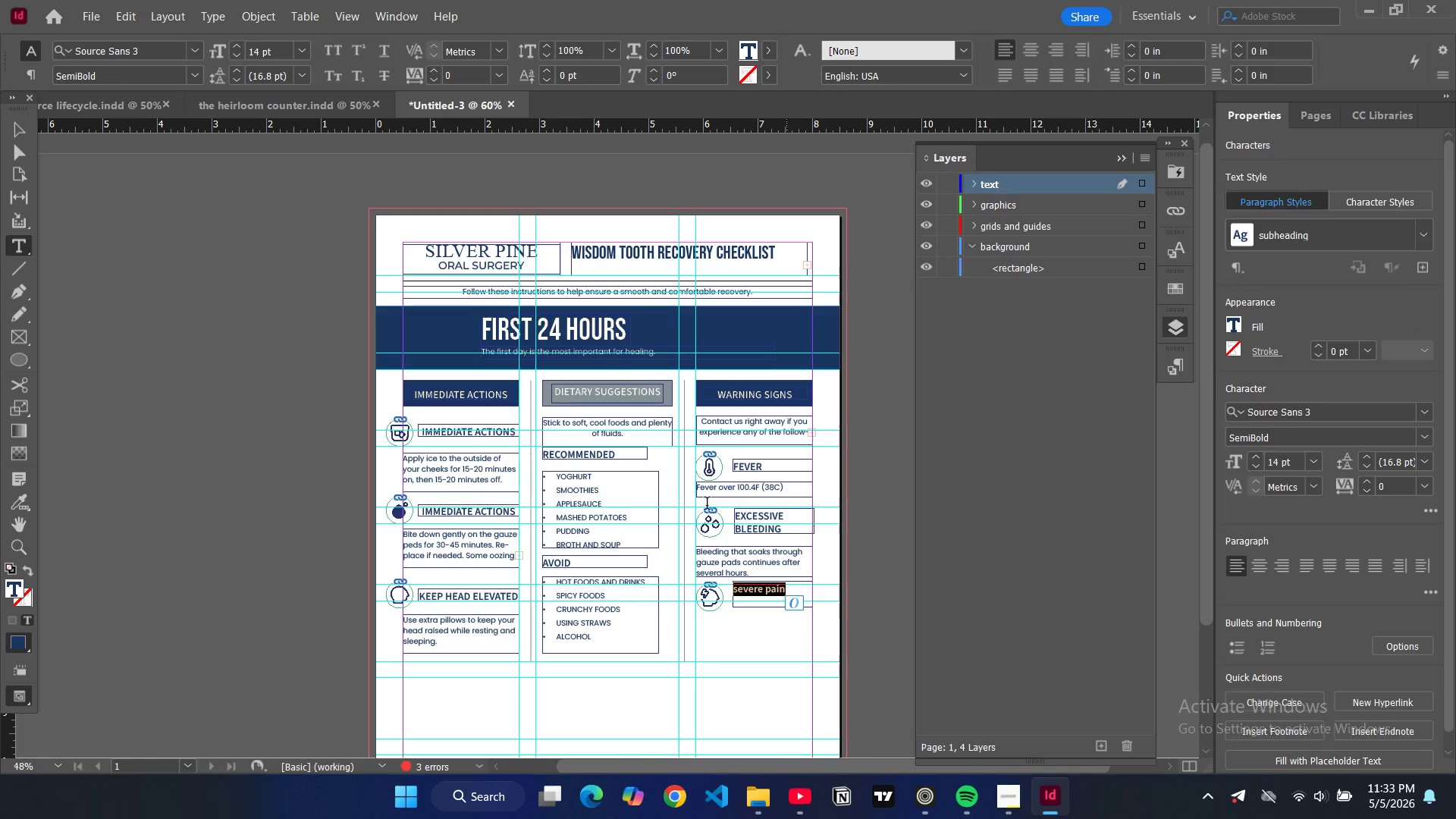 
key(Control+A)
 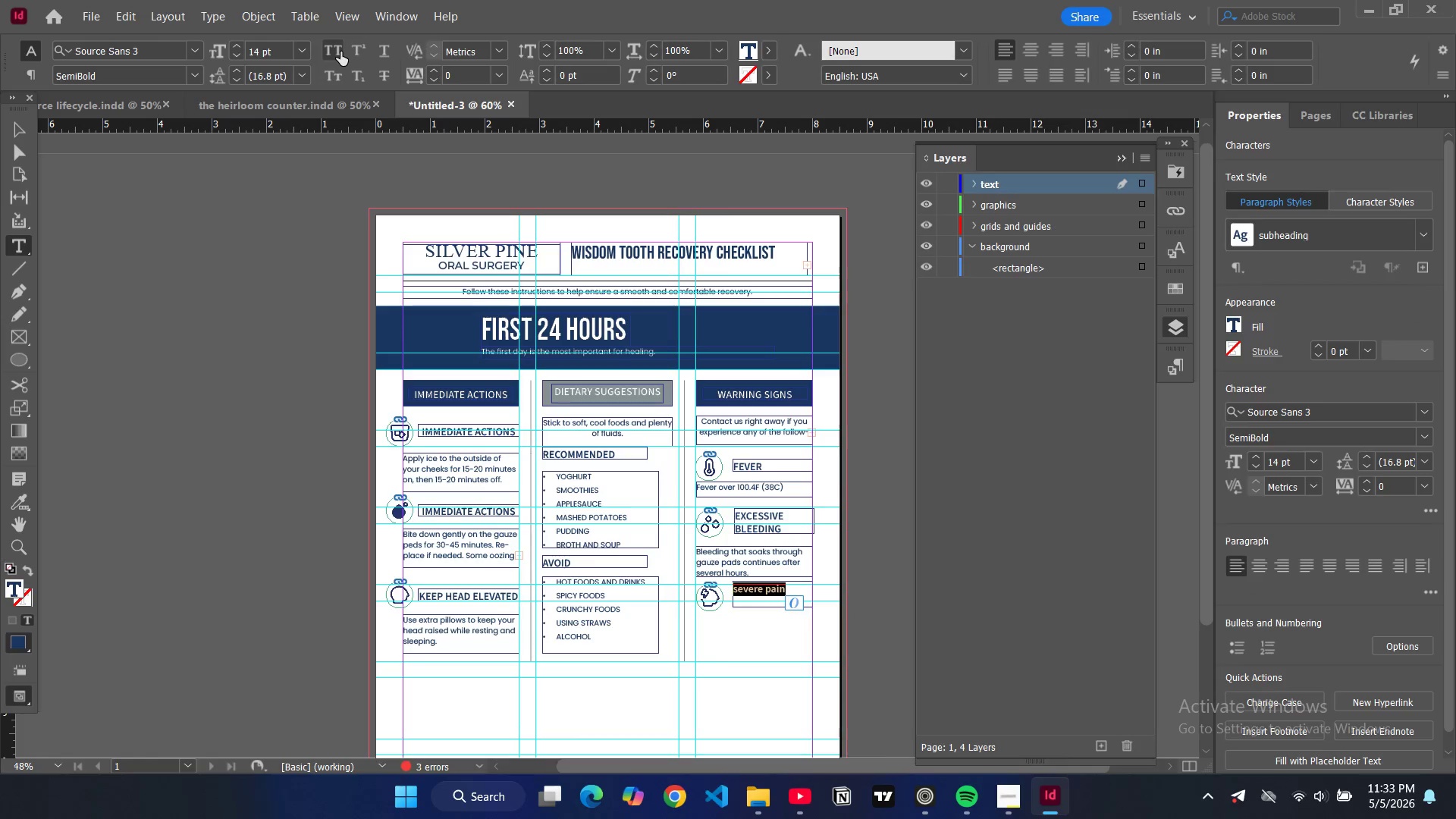 
left_click([340, 52])
 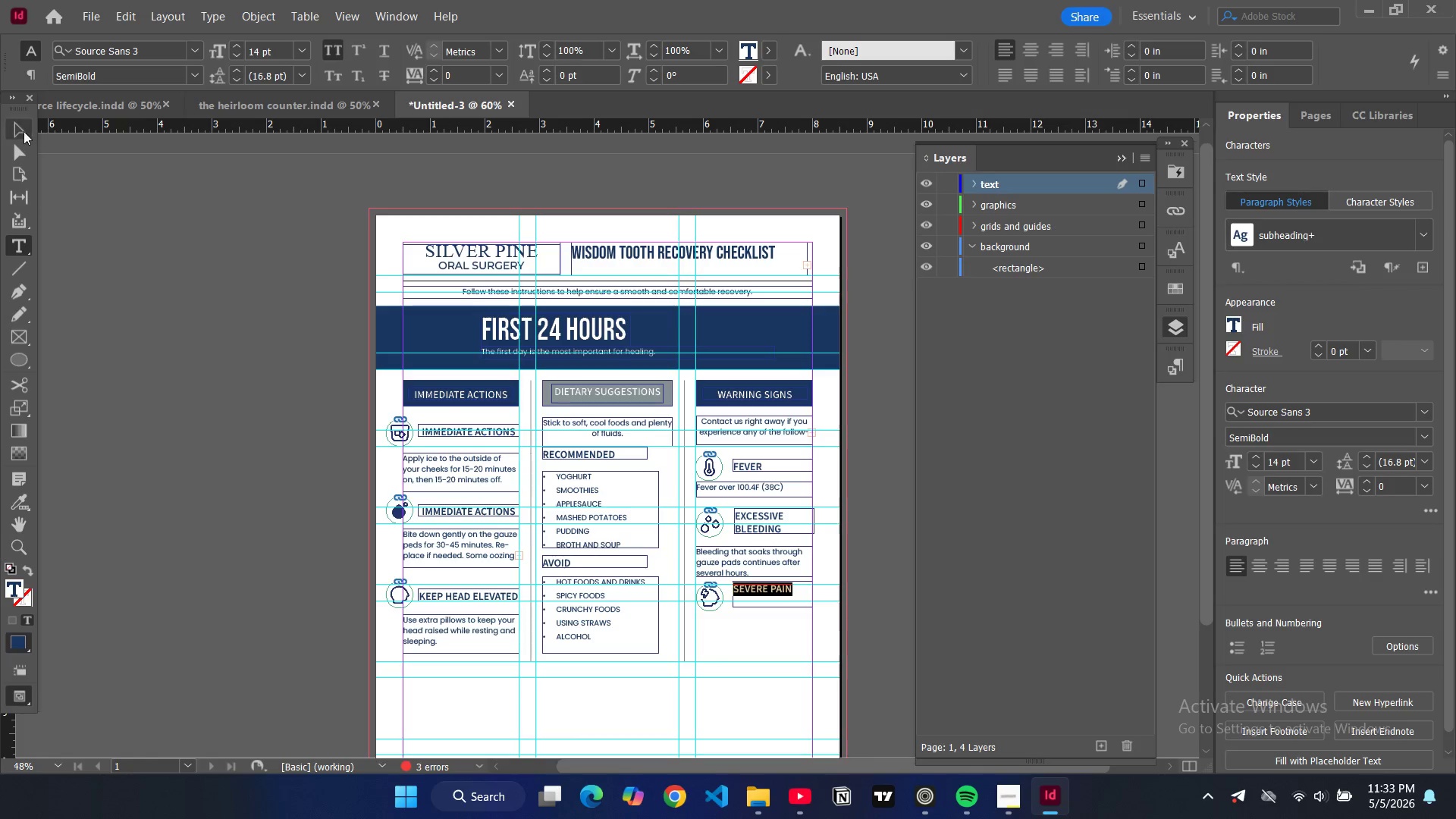 
left_click([24, 131])
 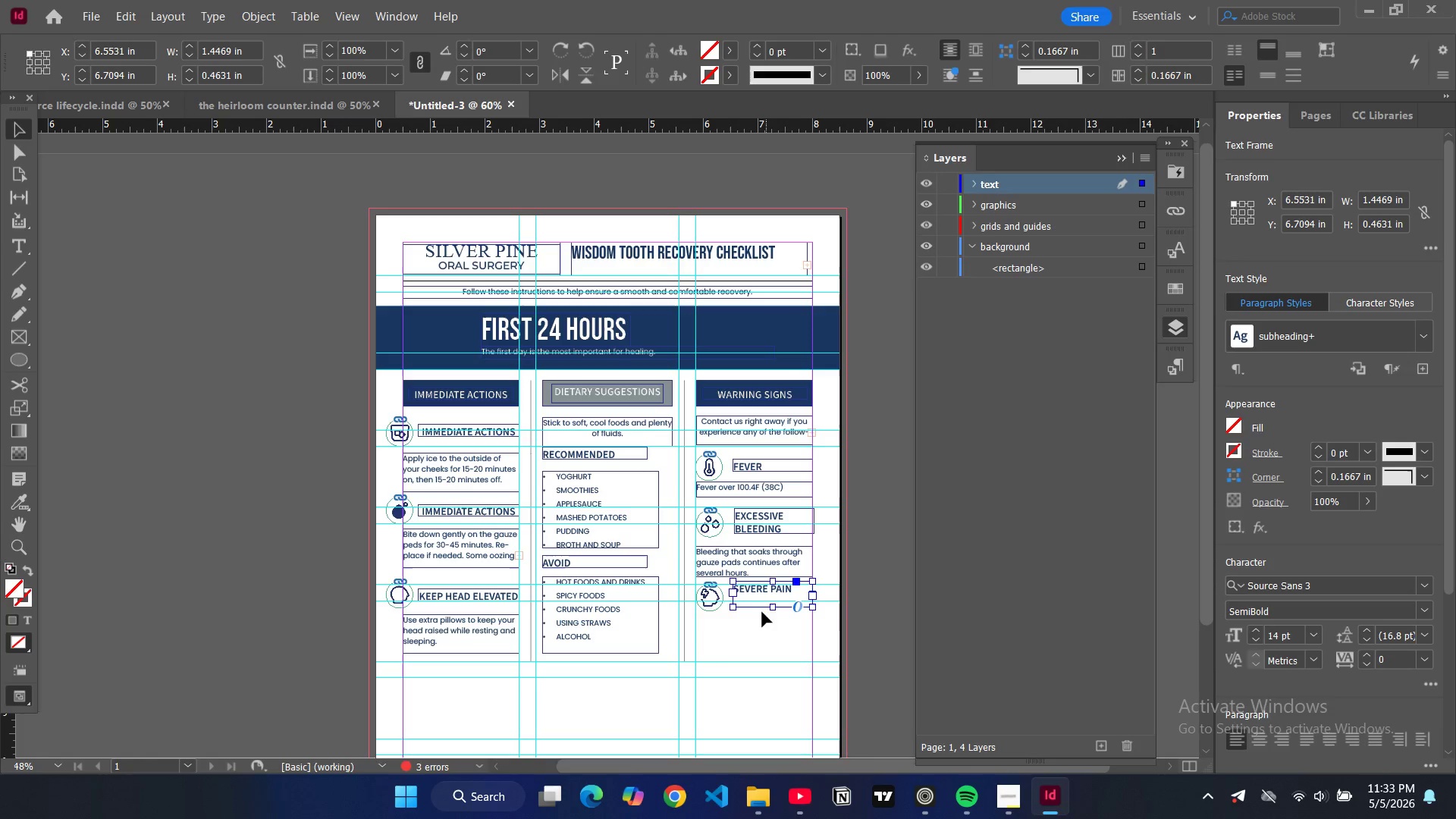 
wait(5.06)
 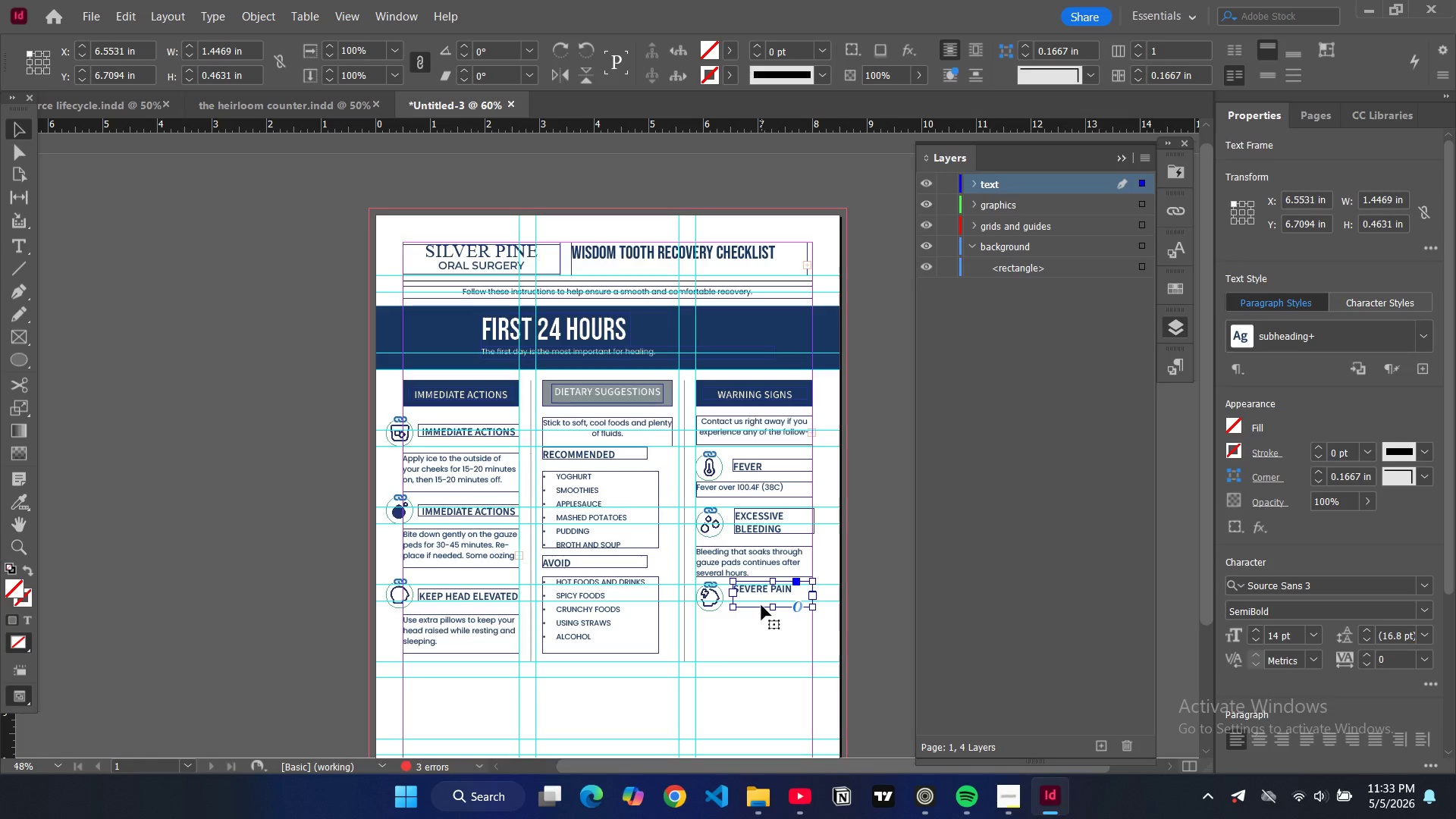 
left_click_drag(start_coordinate=[775, 604], to_coordinate=[776, 598])
 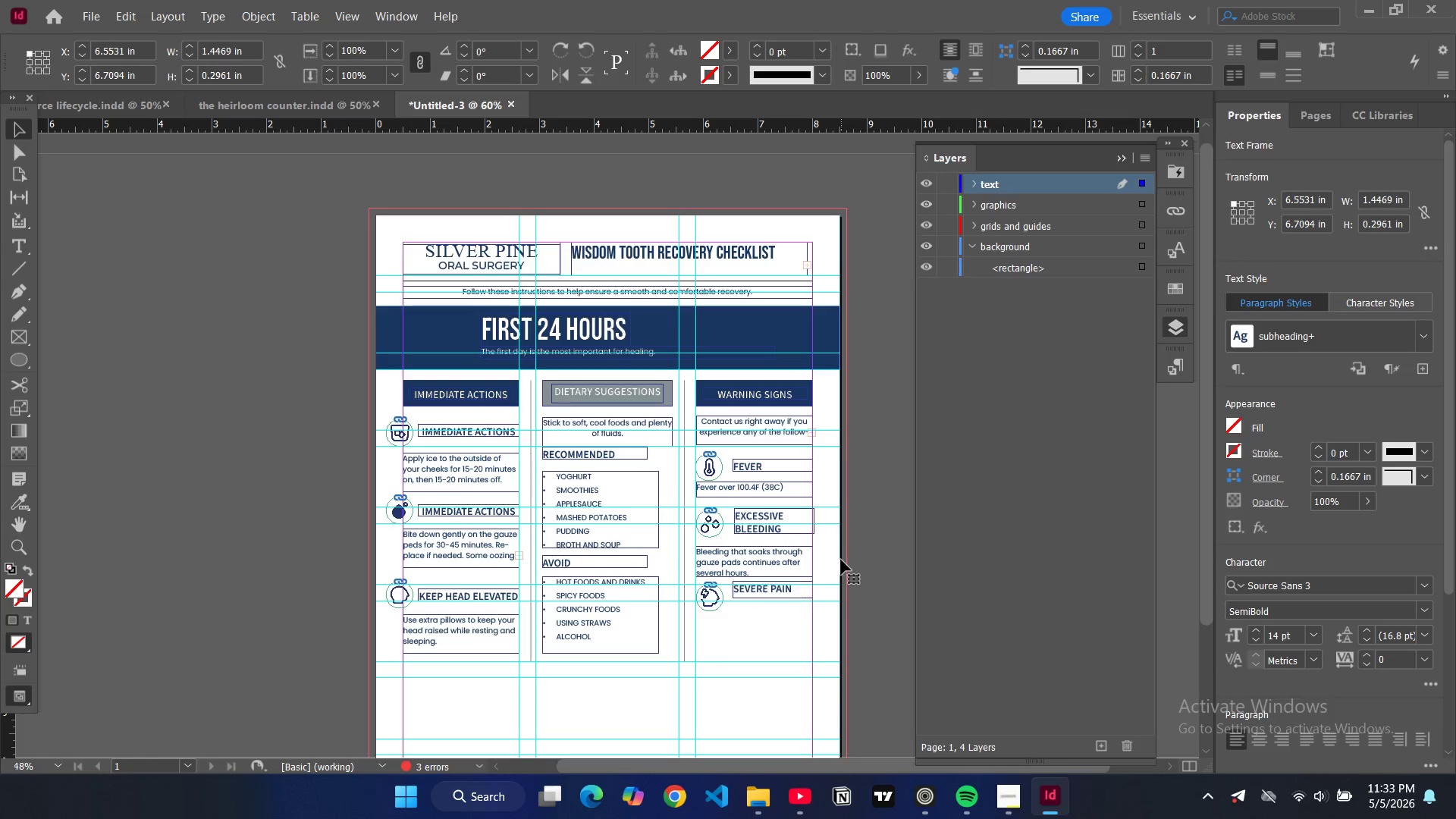 
left_click([841, 560])
 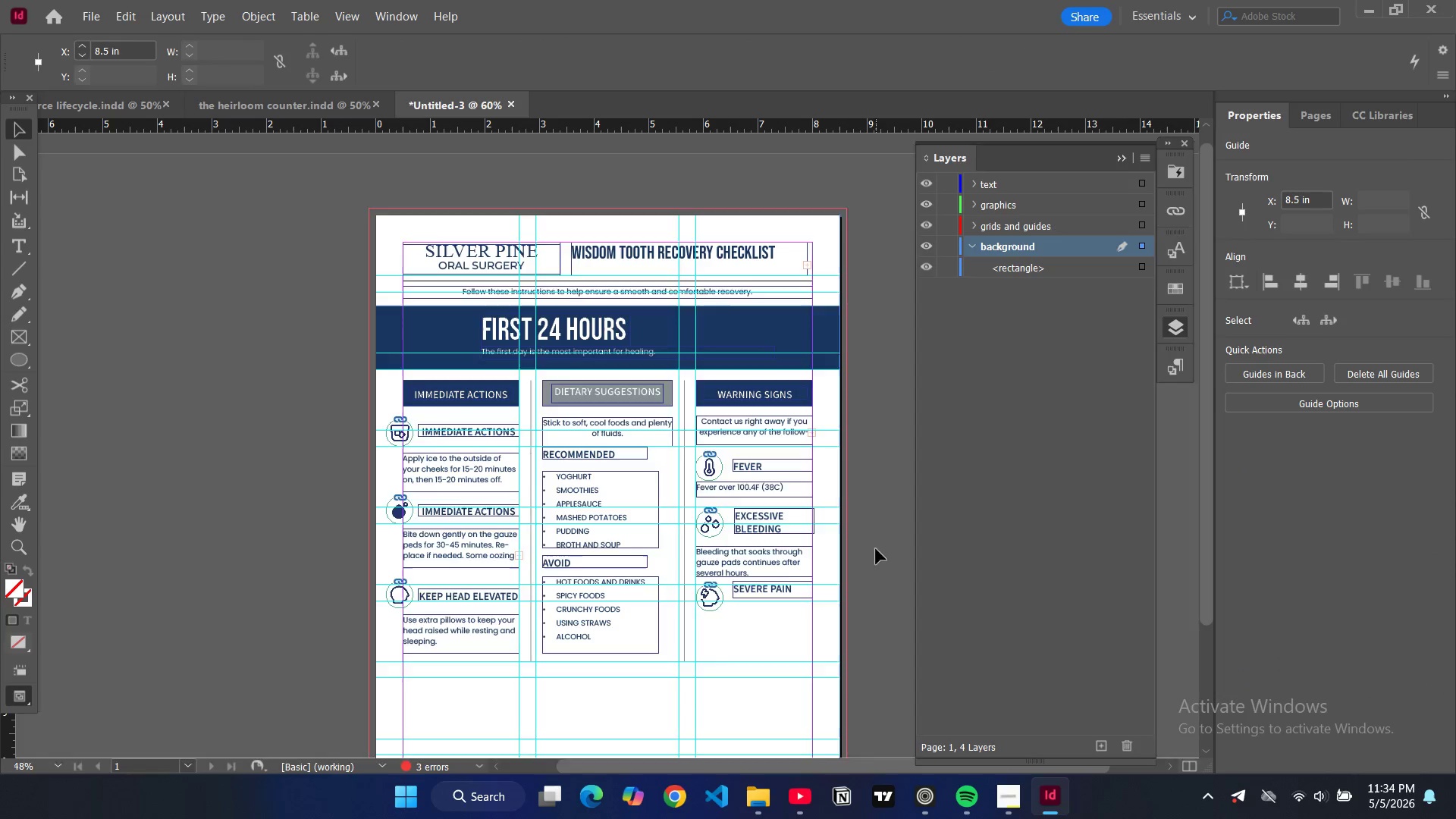 
key(W)
 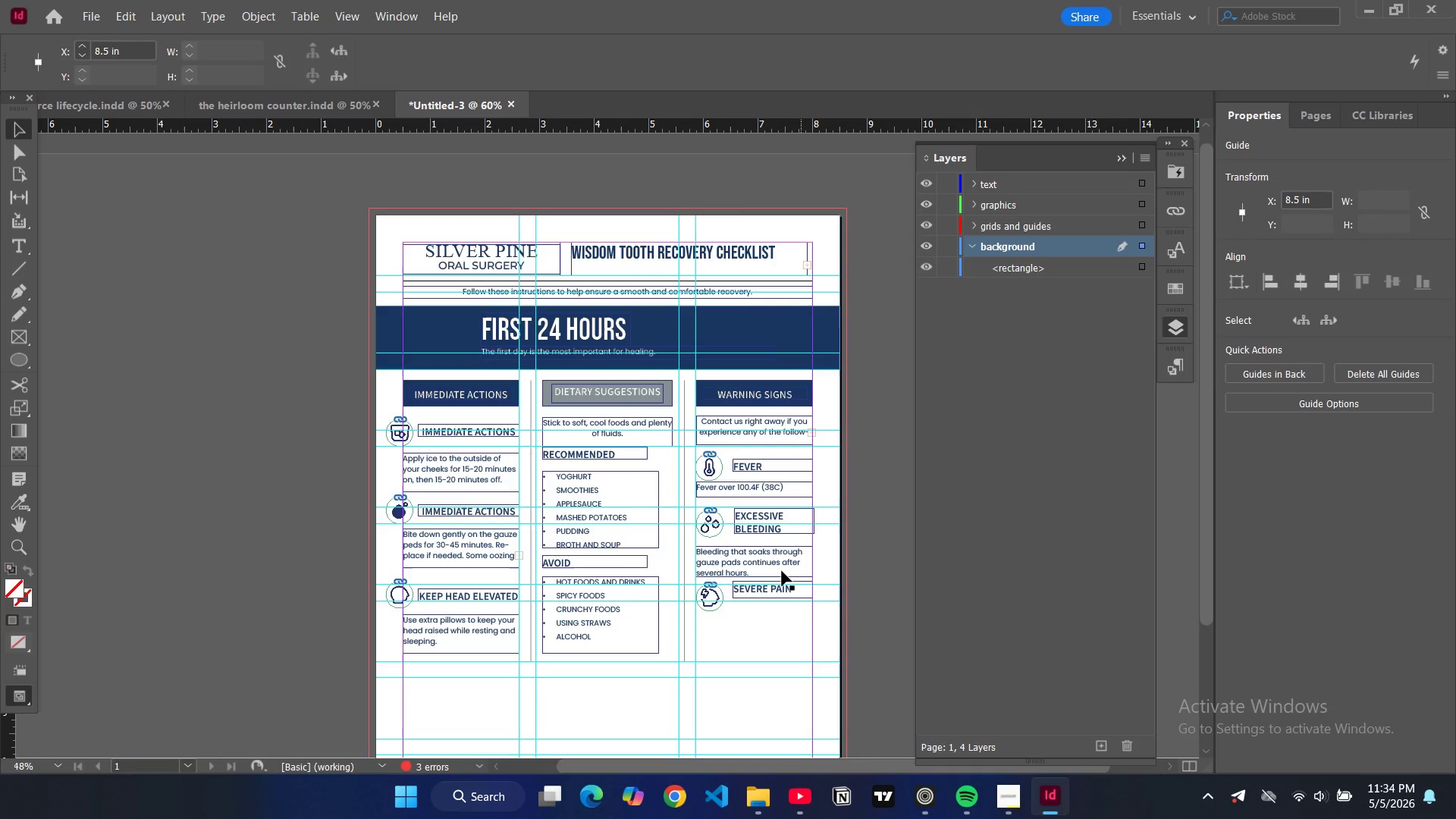 
key(W)
 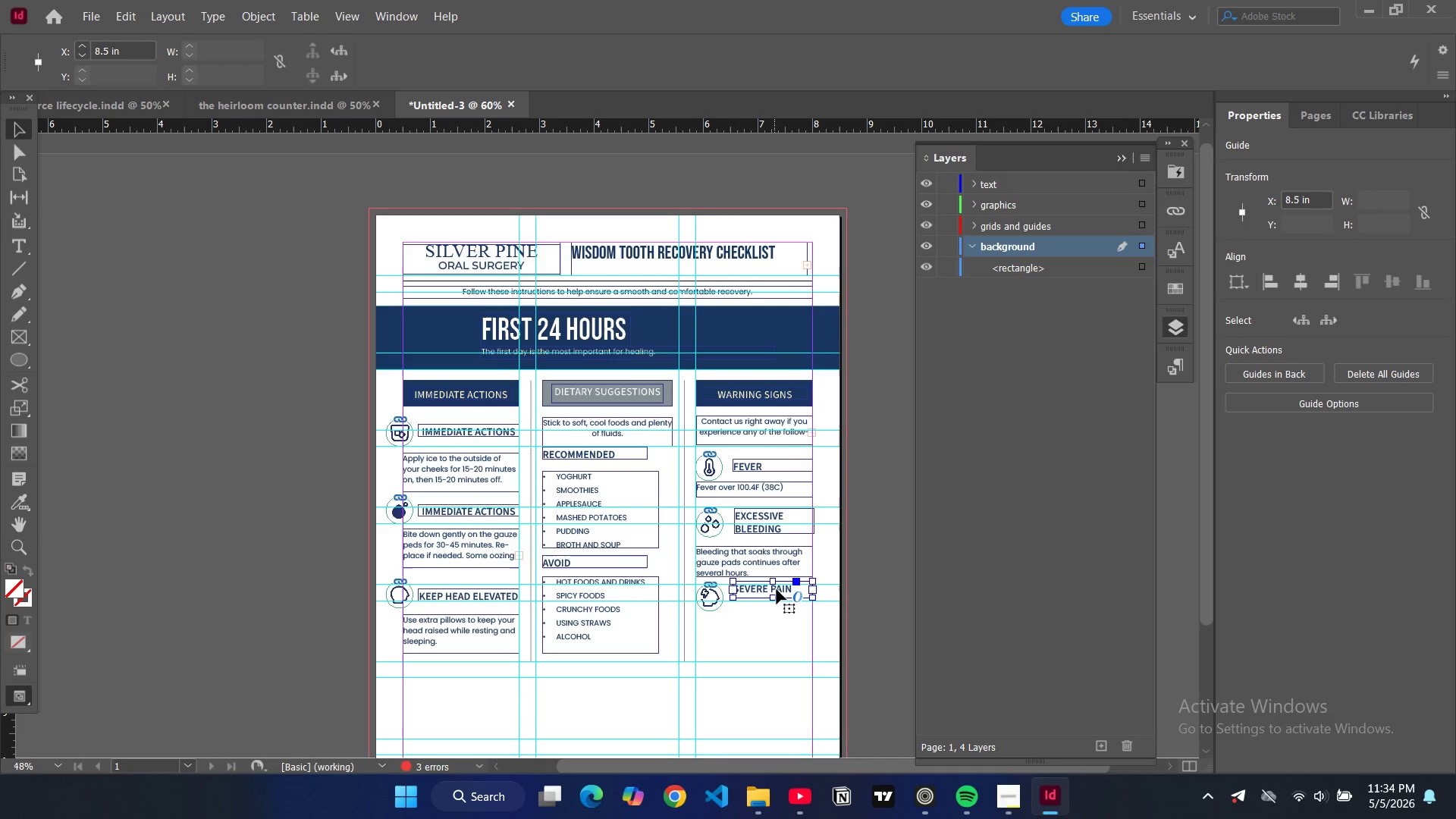 
left_click([774, 588])
 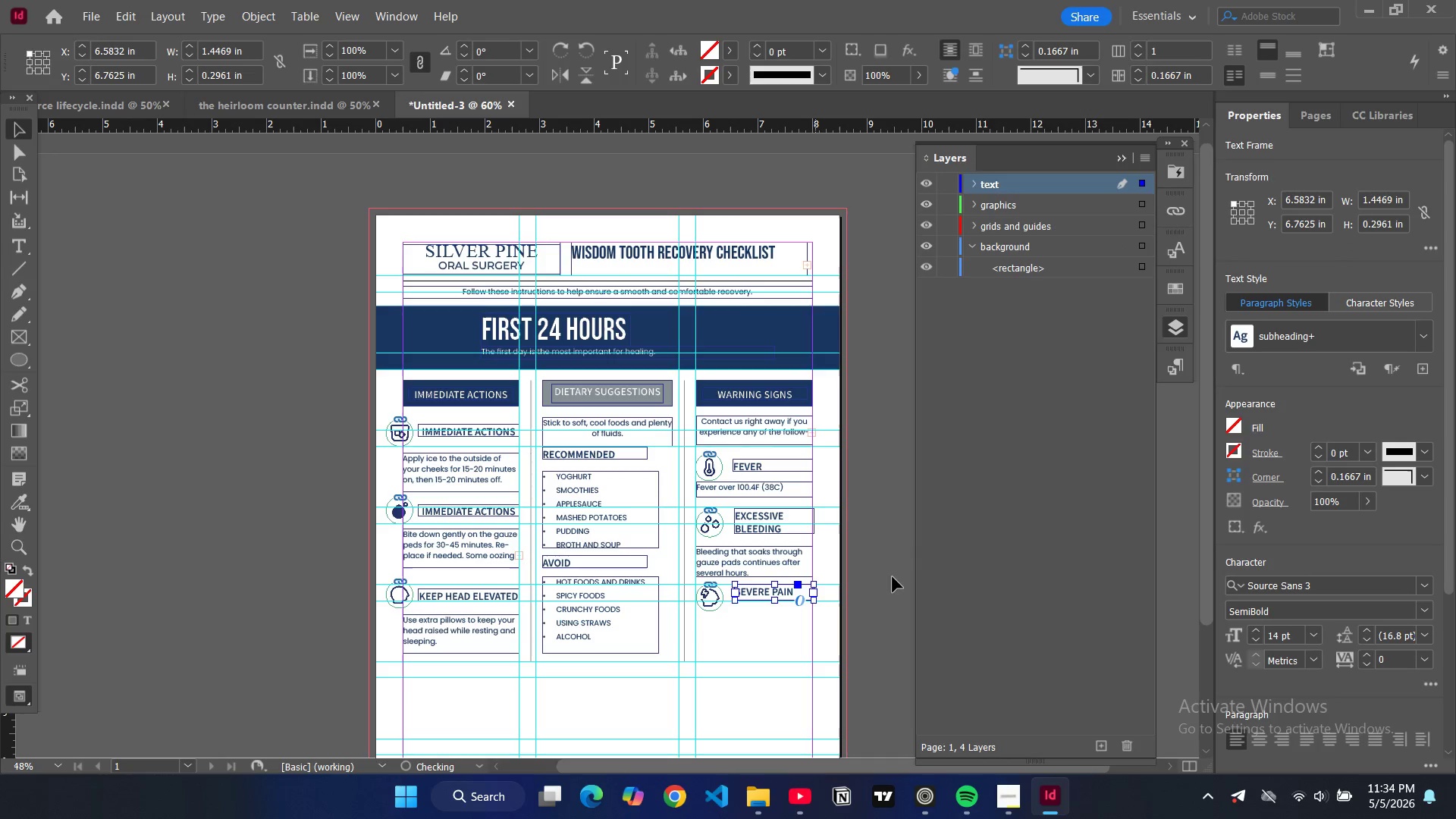 
left_click([896, 572])
 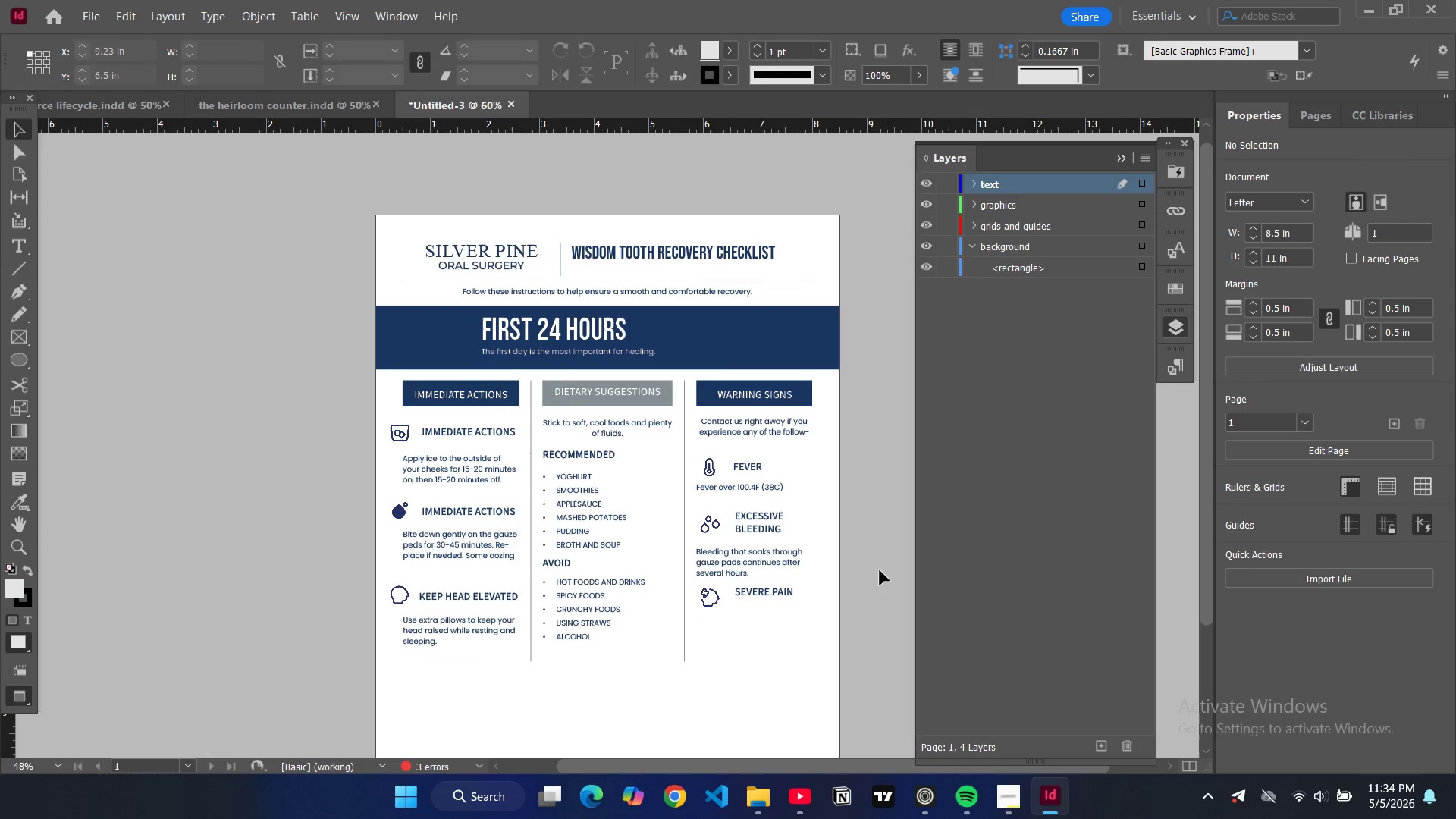 
key(W)
 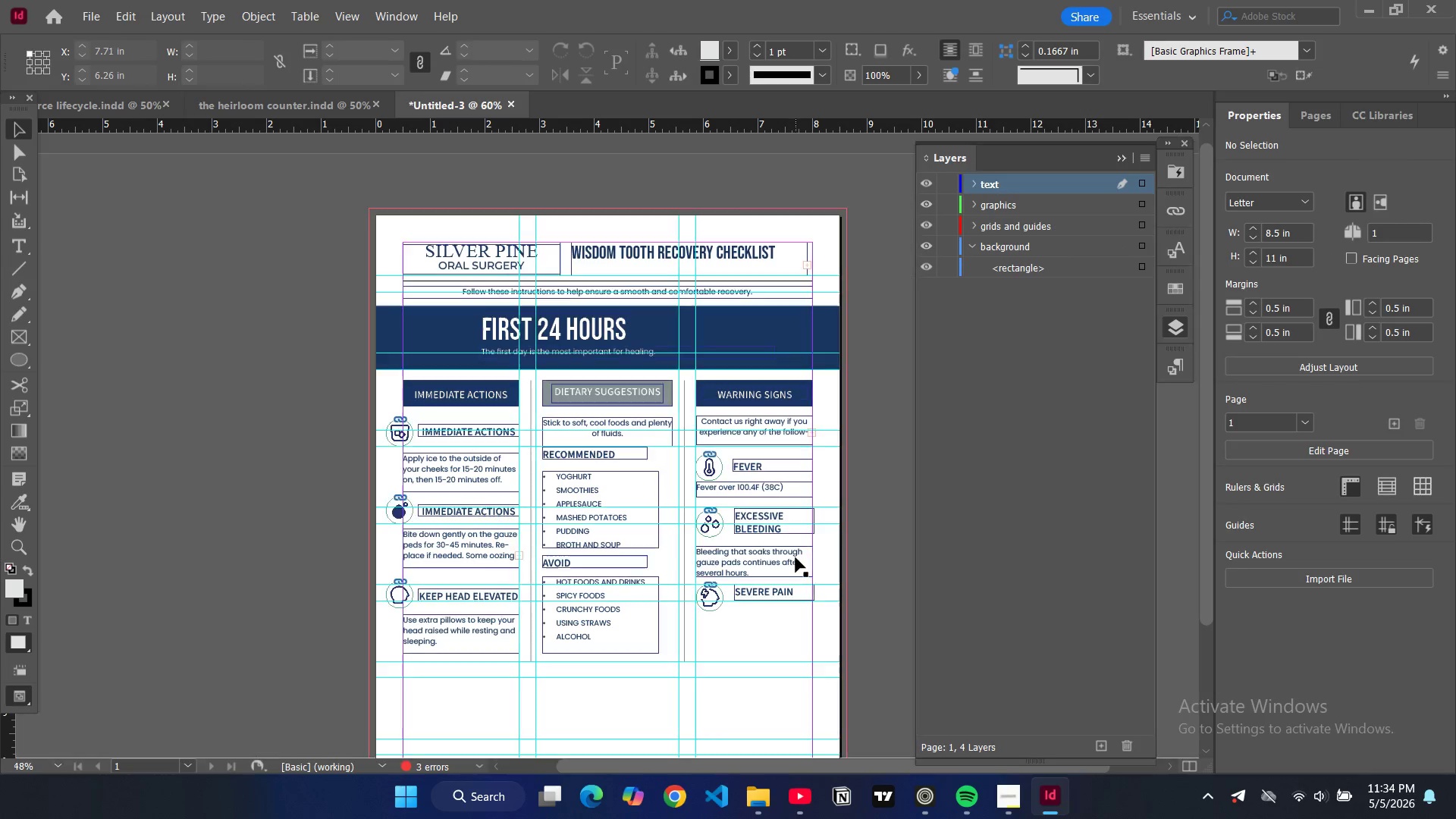 
key(W)
 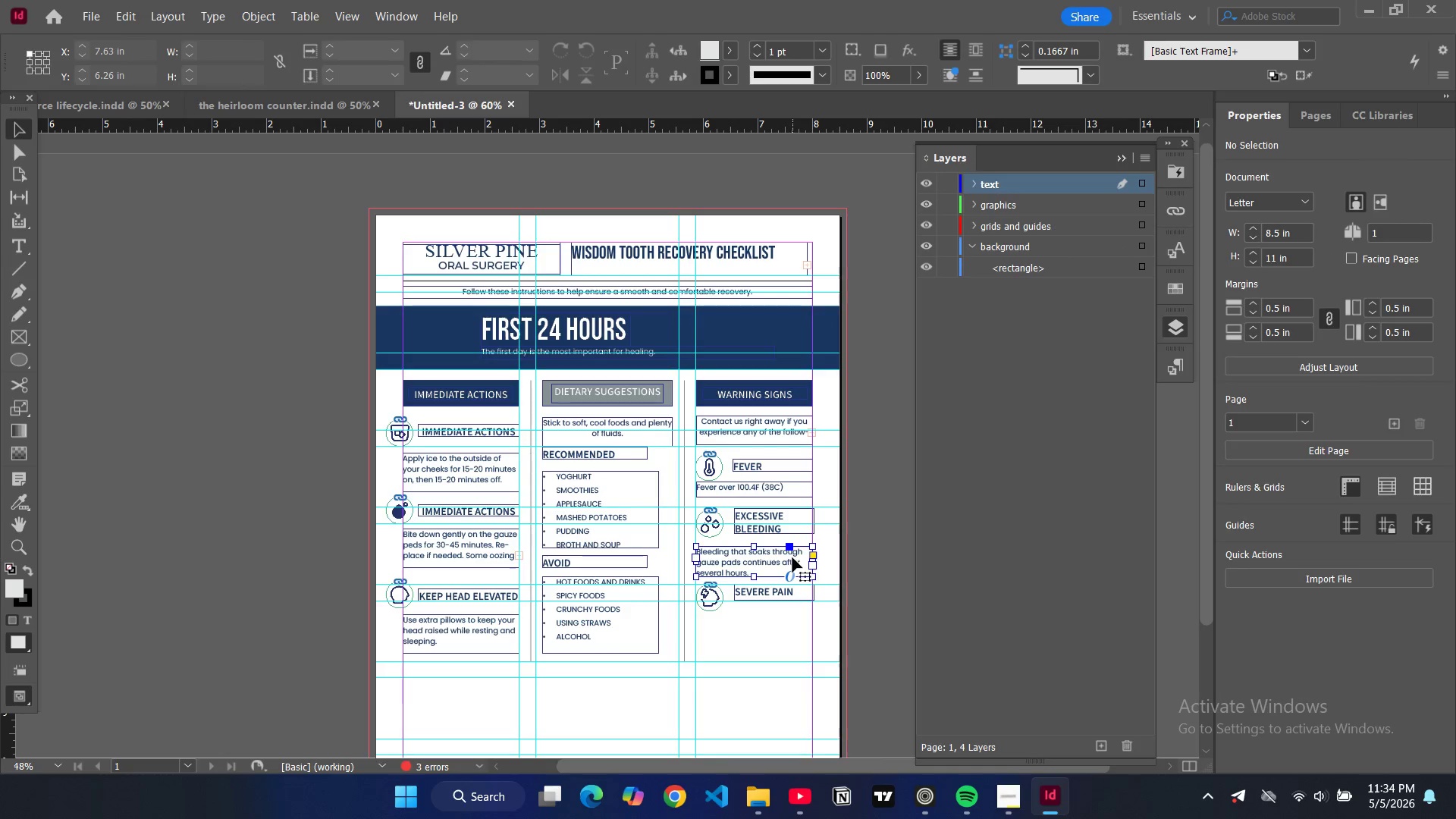 
left_click([793, 557])
 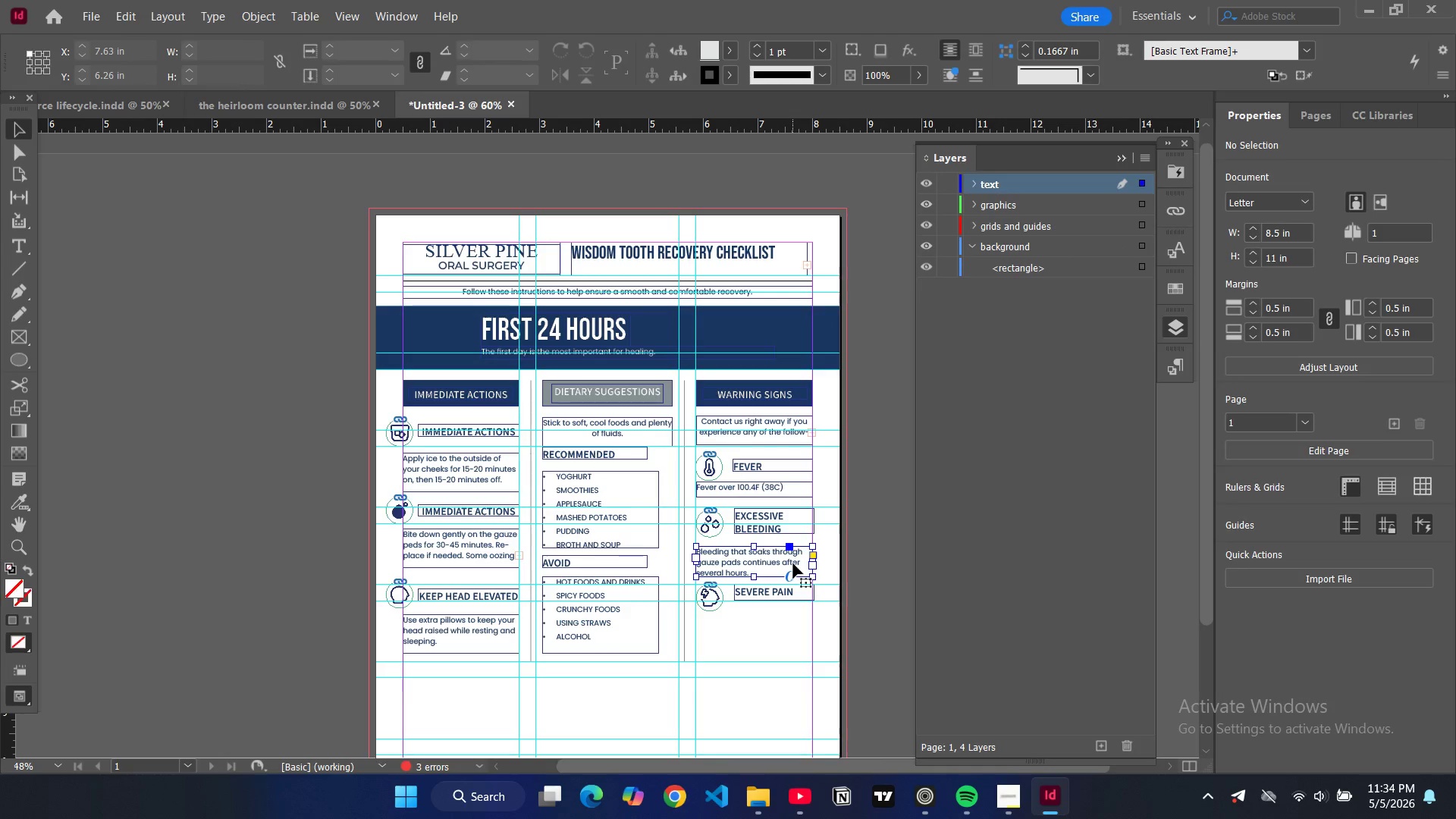 
key(Control+C)
 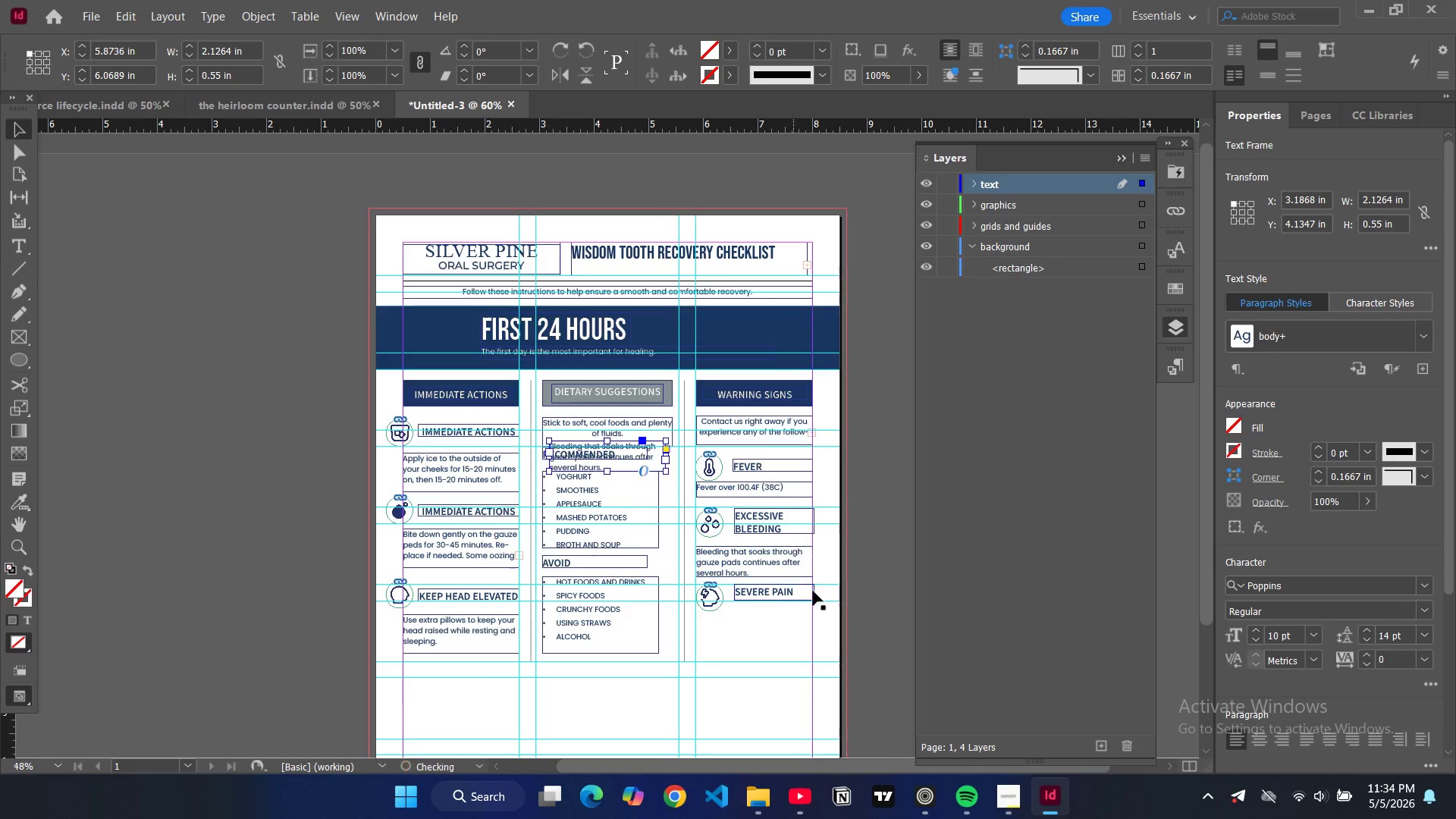 
key(Control+V)
 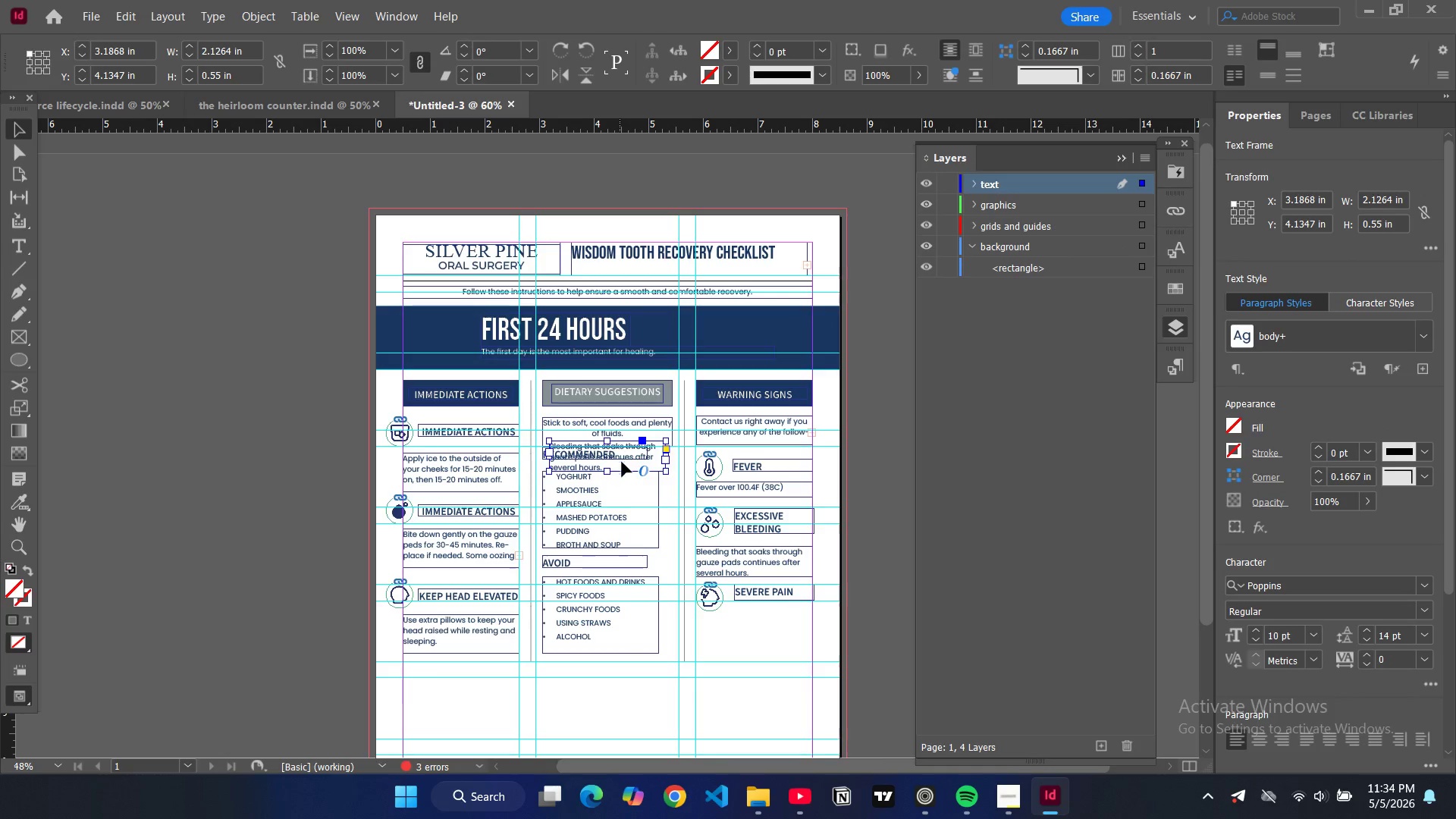 
left_click_drag(start_coordinate=[620, 459], to_coordinate=[767, 641])
 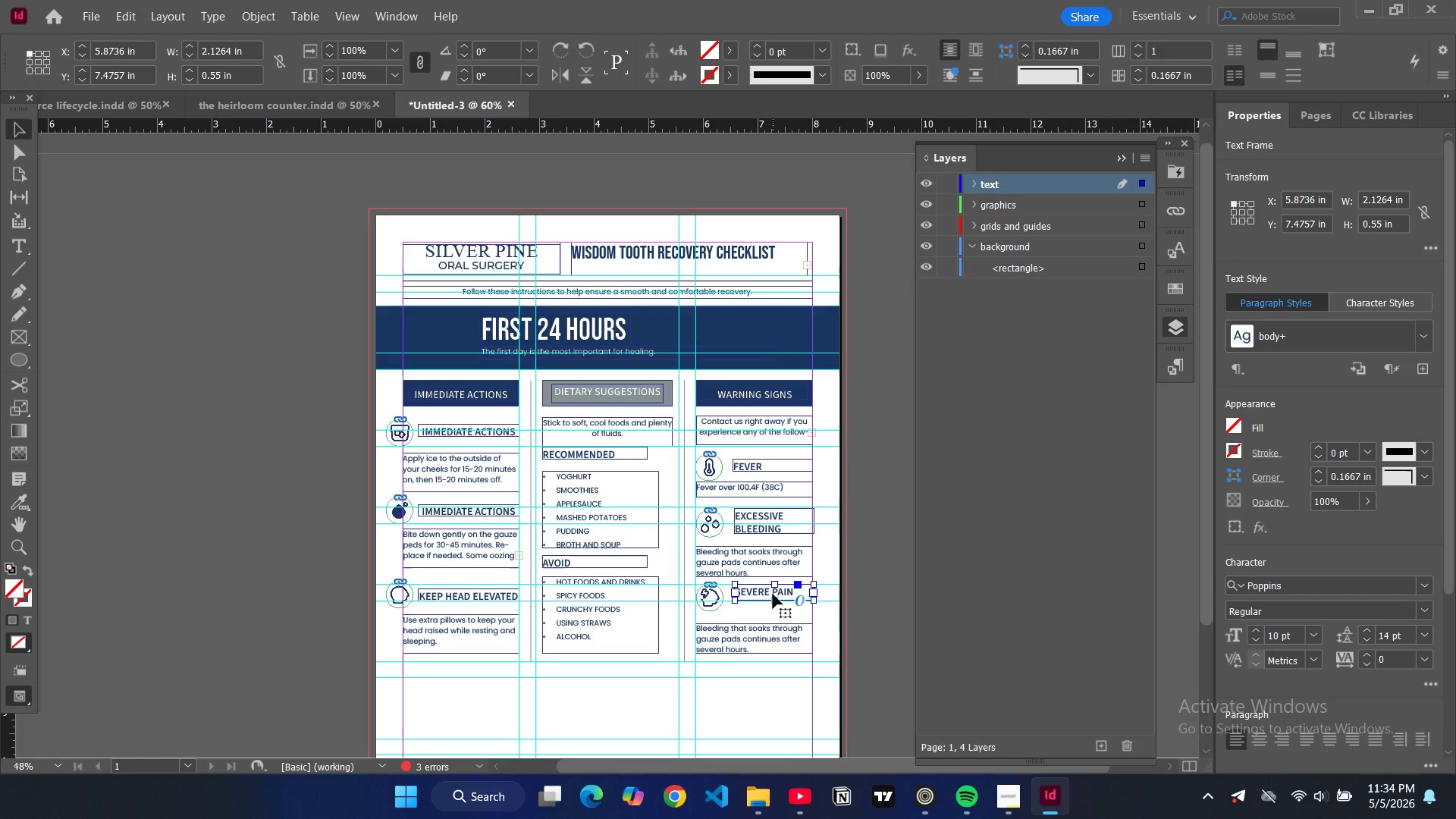 
left_click([773, 594])
 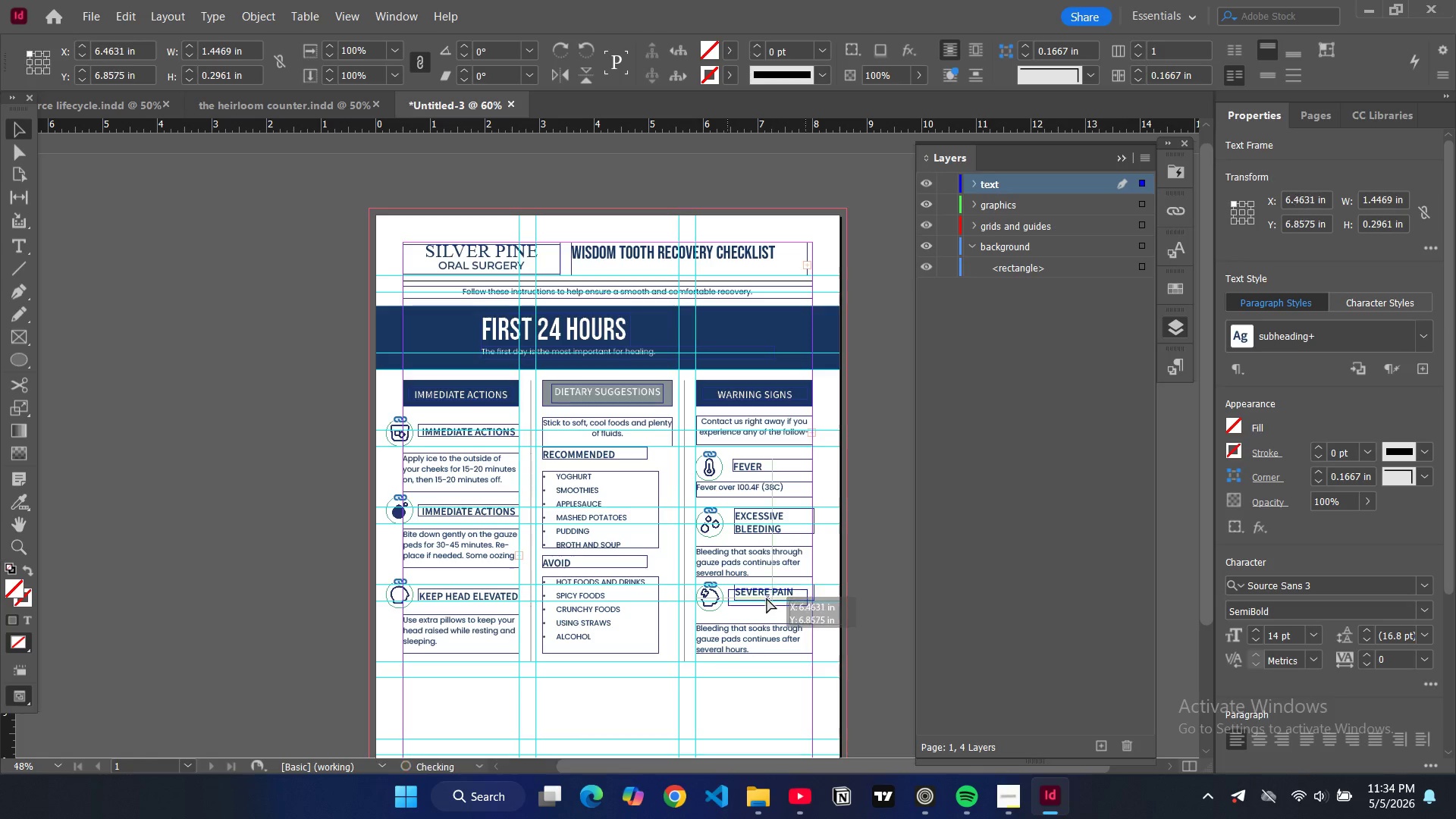 
left_click_drag(start_coordinate=[771, 592], to_coordinate=[769, 602])
 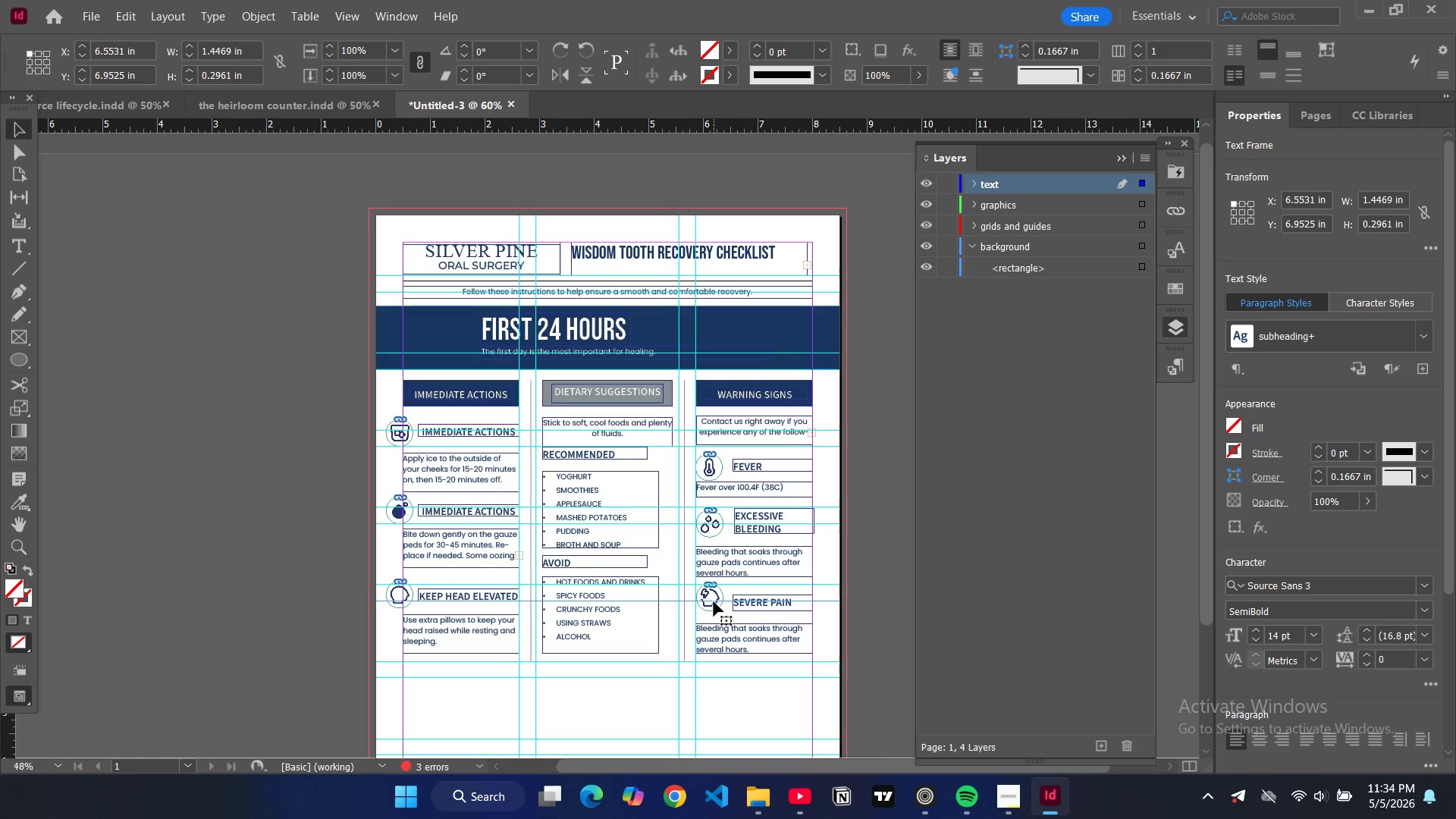 
left_click([714, 602])
 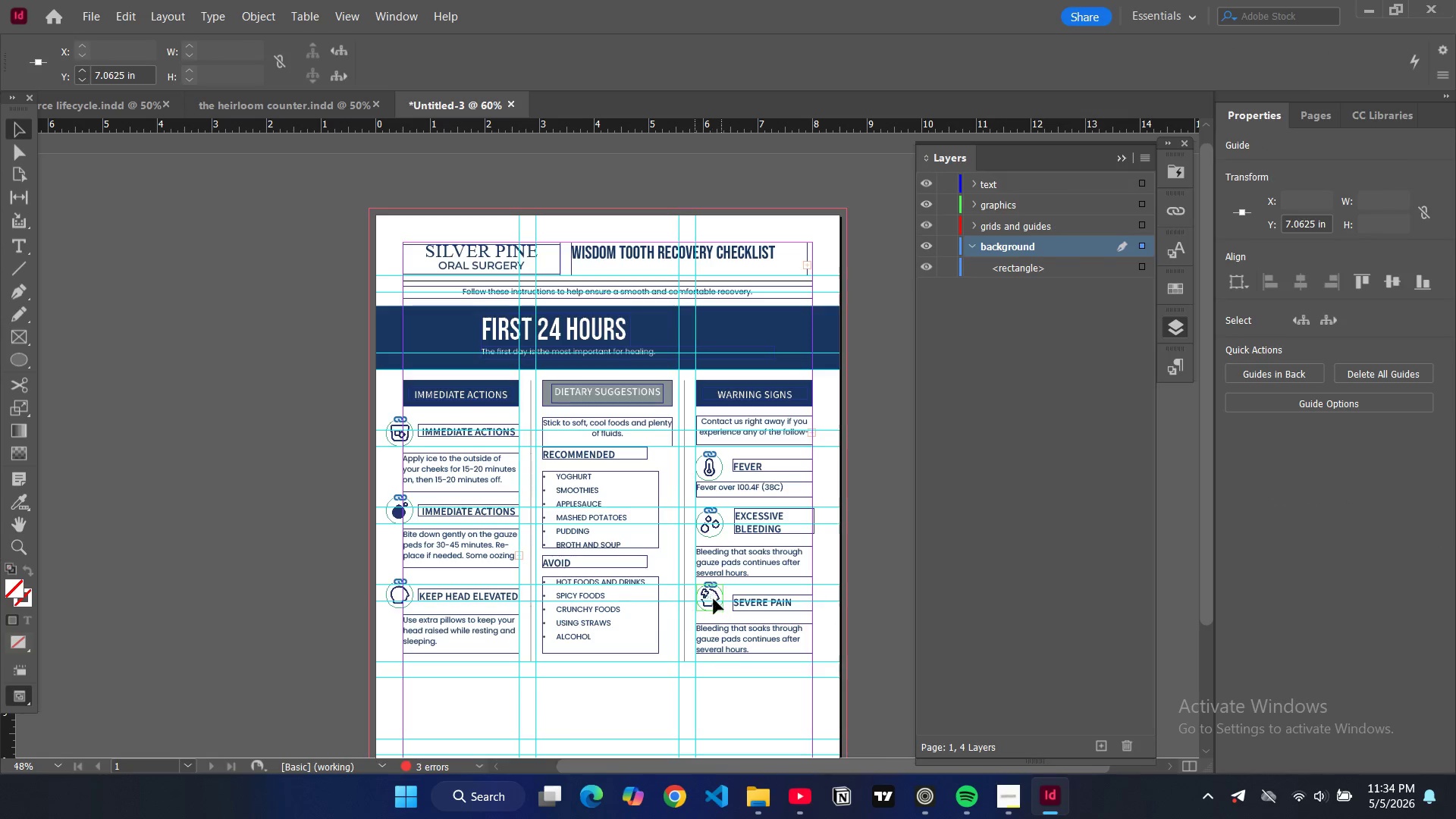 
left_click_drag(start_coordinate=[712, 593], to_coordinate=[714, 600])
 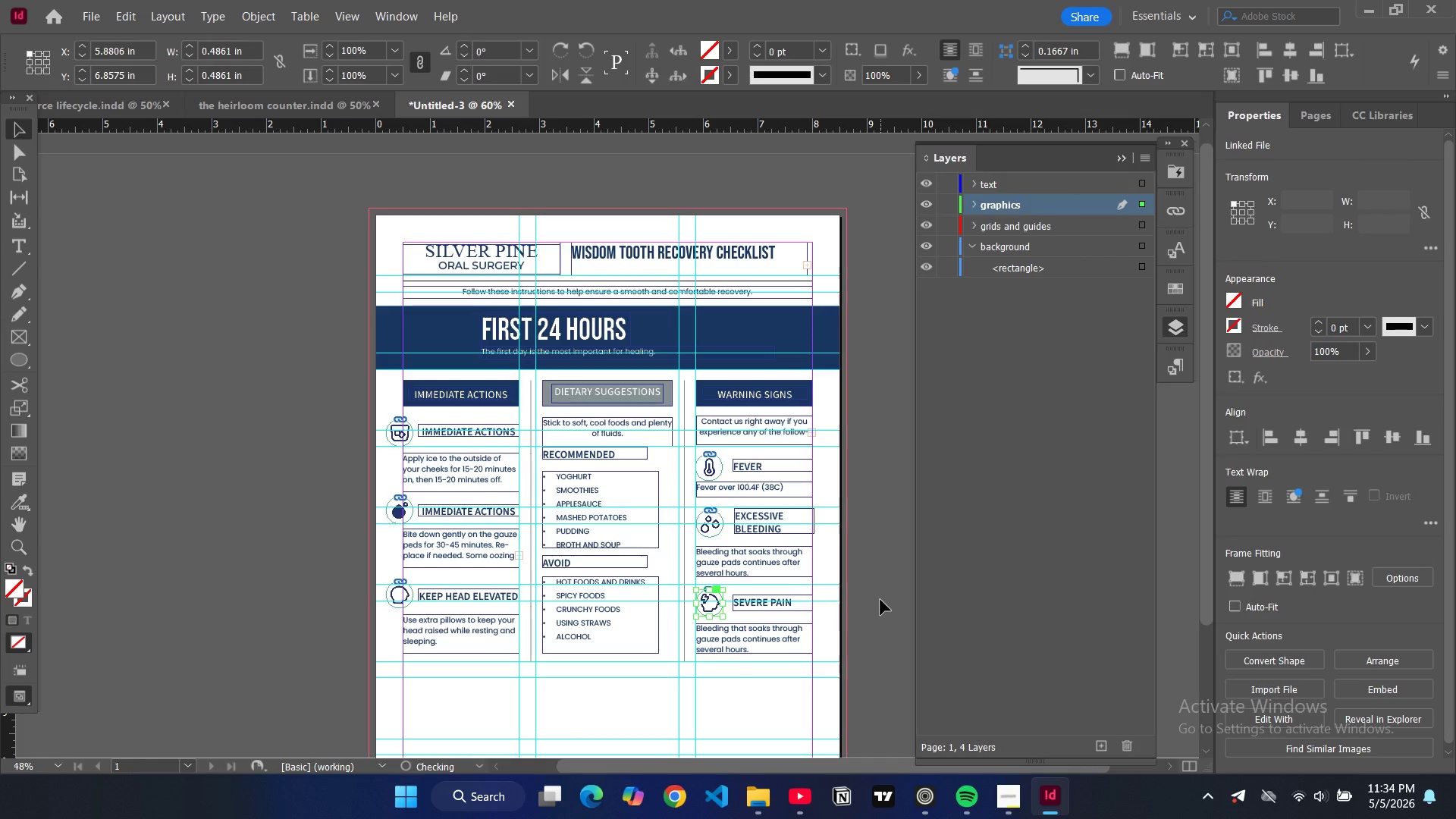 
left_click([880, 601])
 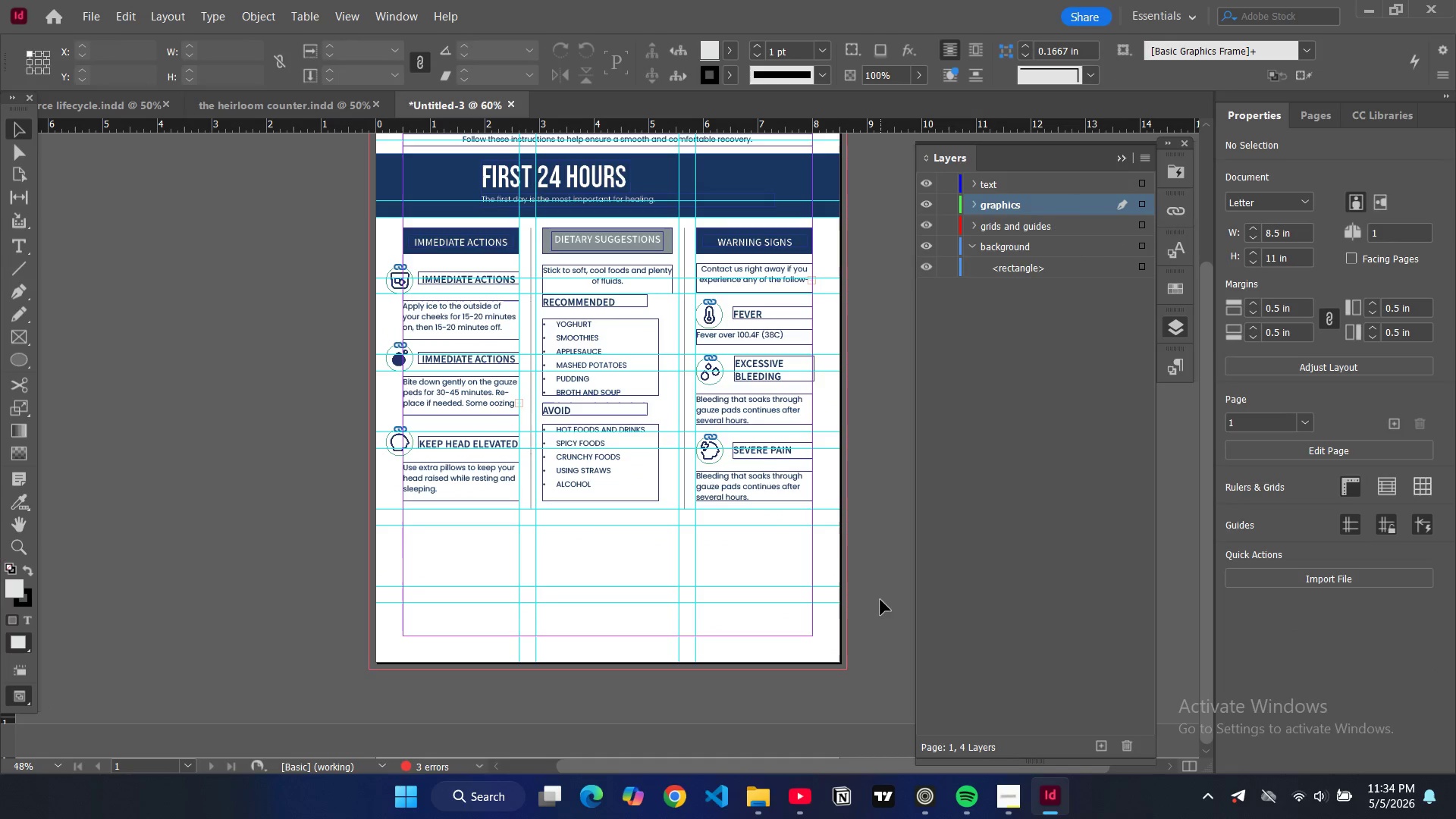 
scroll: coordinate [880, 600], scroll_direction: down, amount: 4.0
 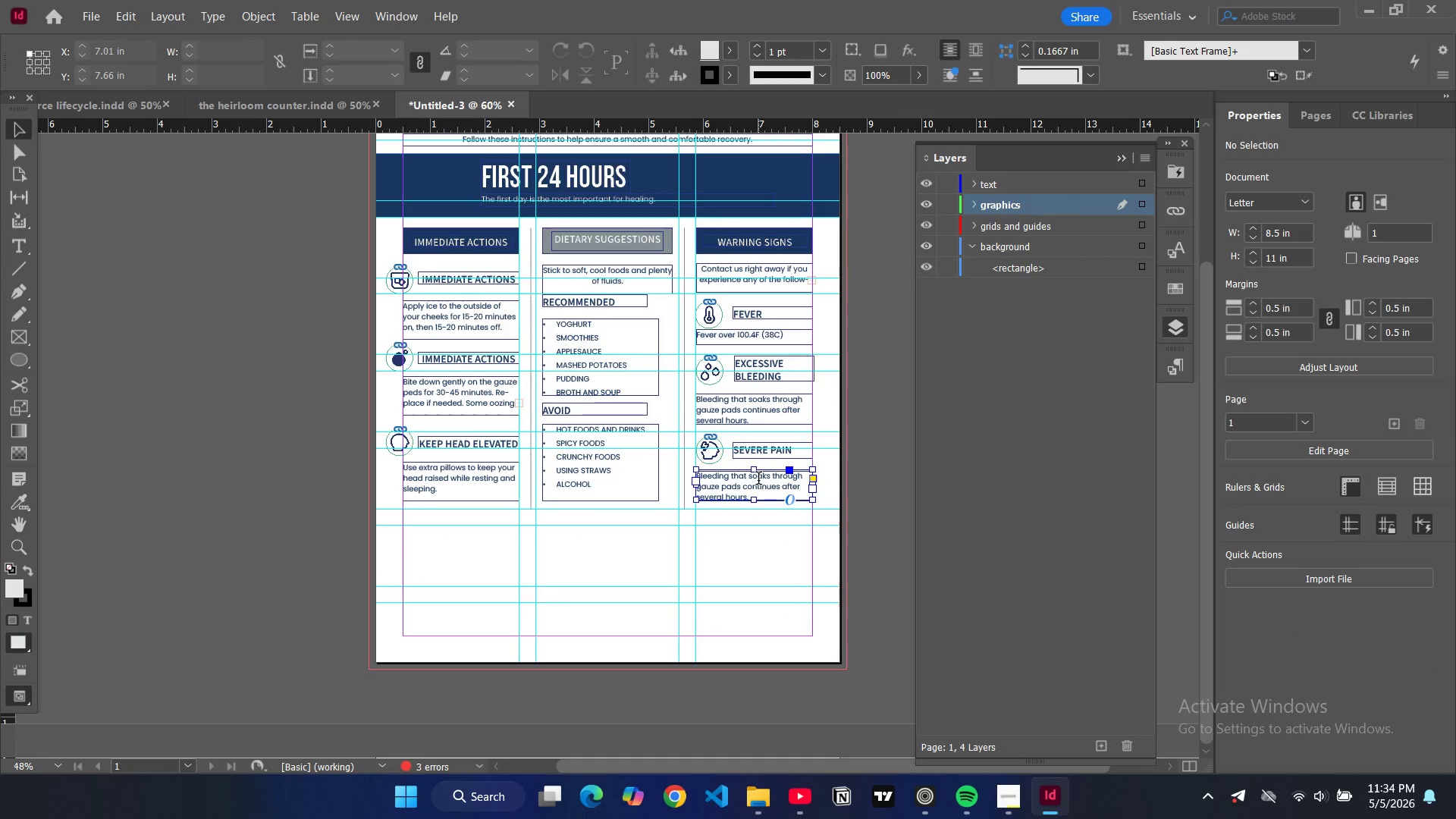 
double_click([758, 480])
 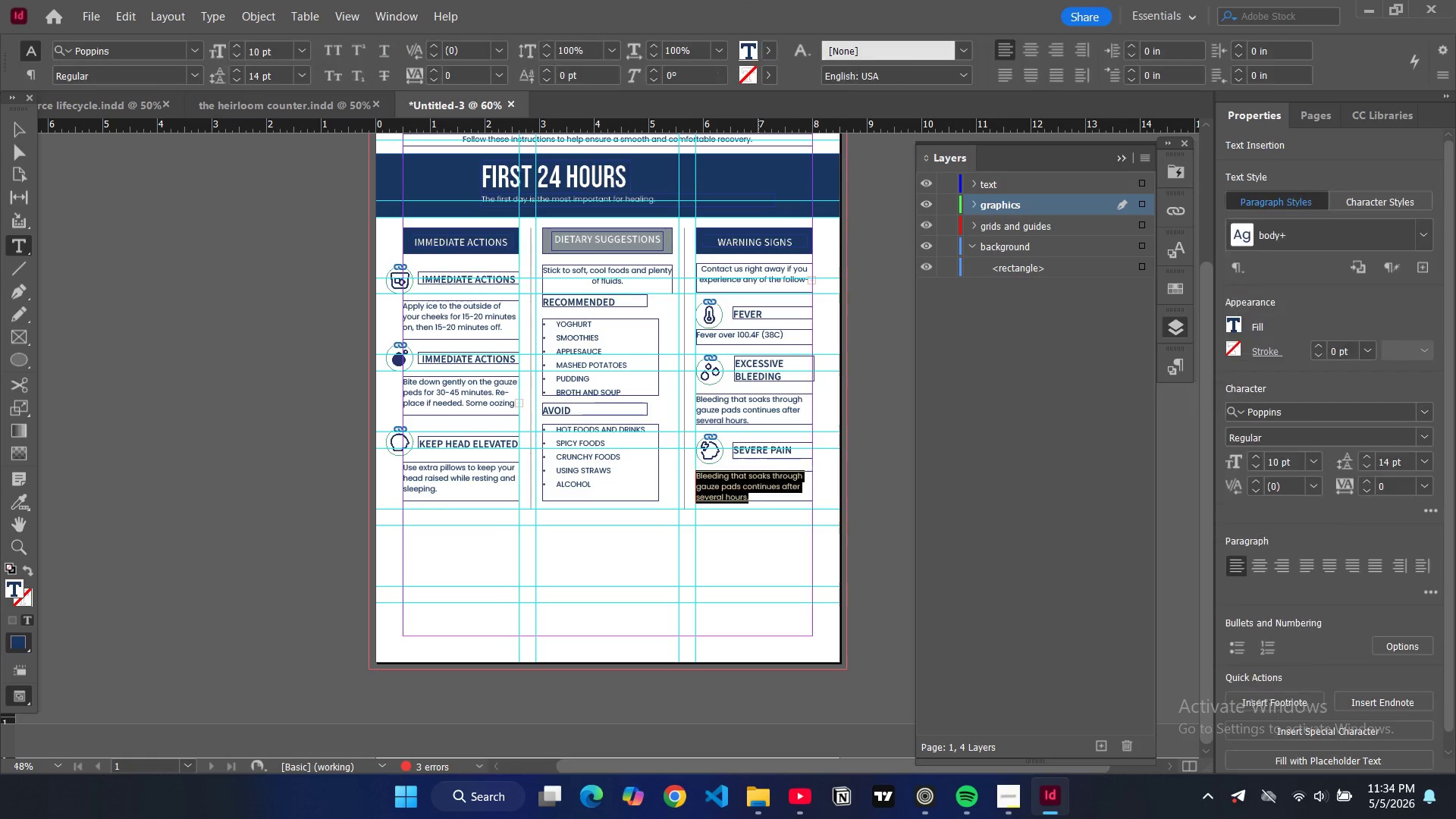 
key(Control+A)
 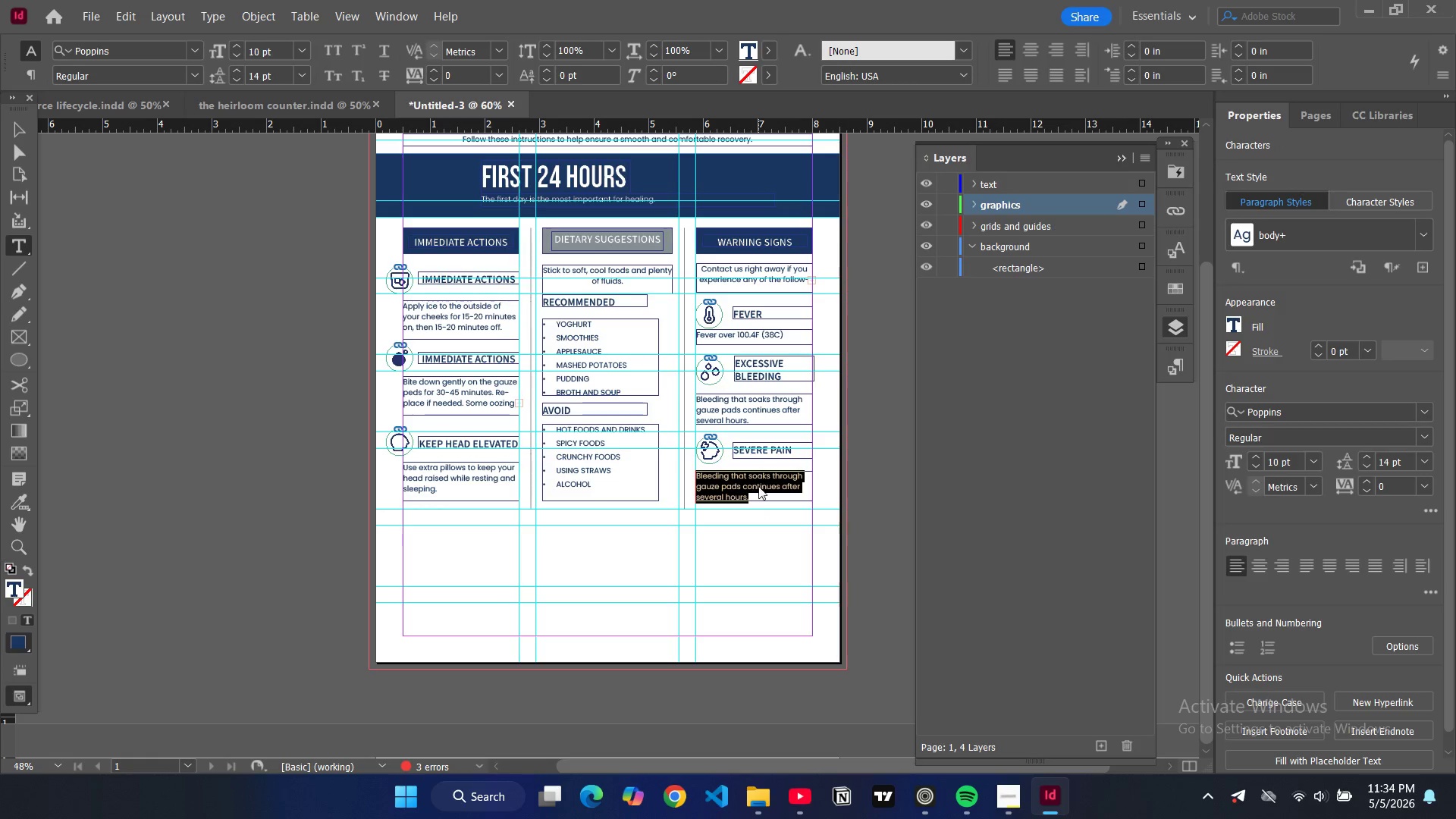 
type(Pain that worsens or is not relieved by prescribed medicatin.)
 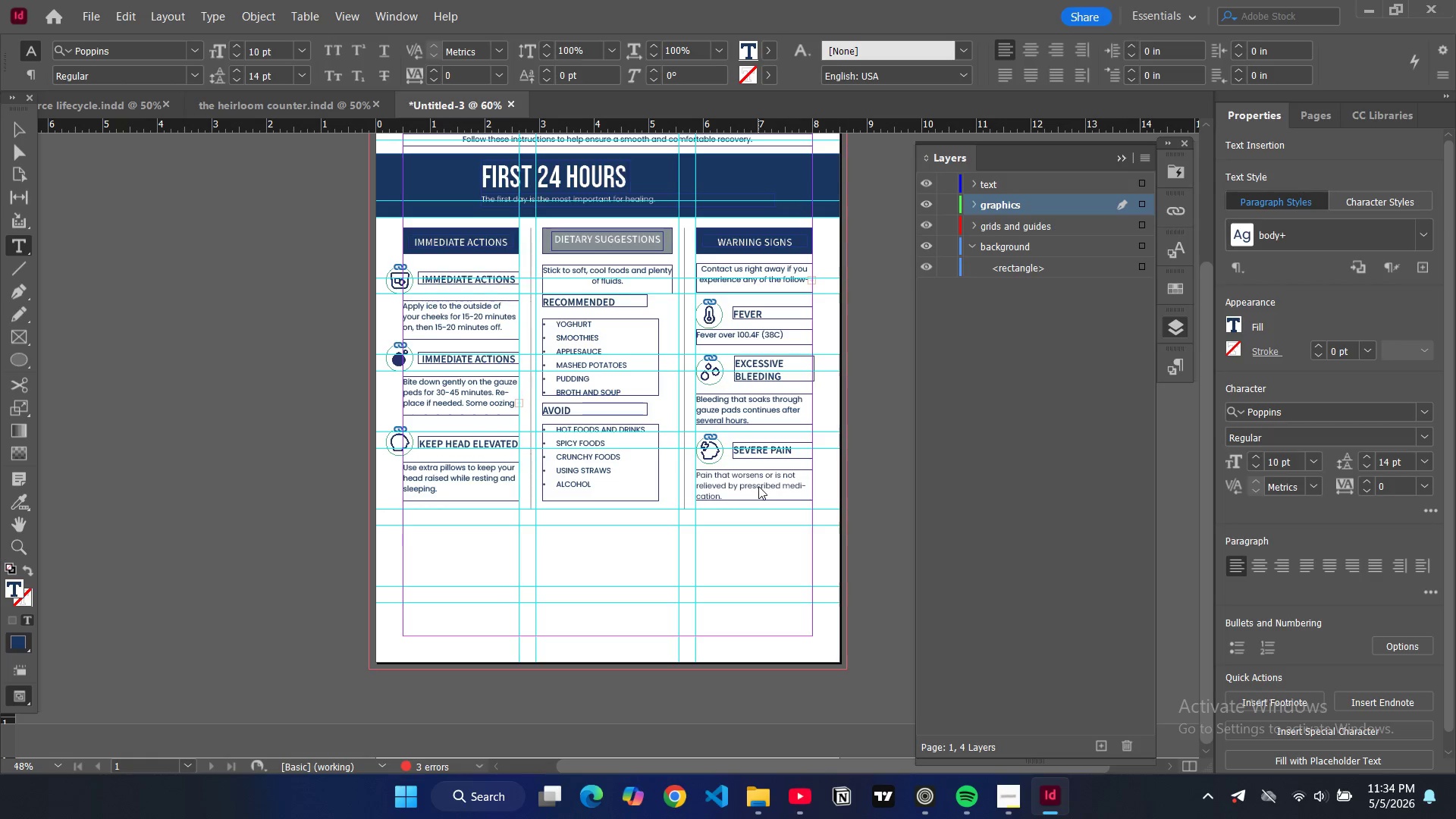 
left_click([11, 124])
 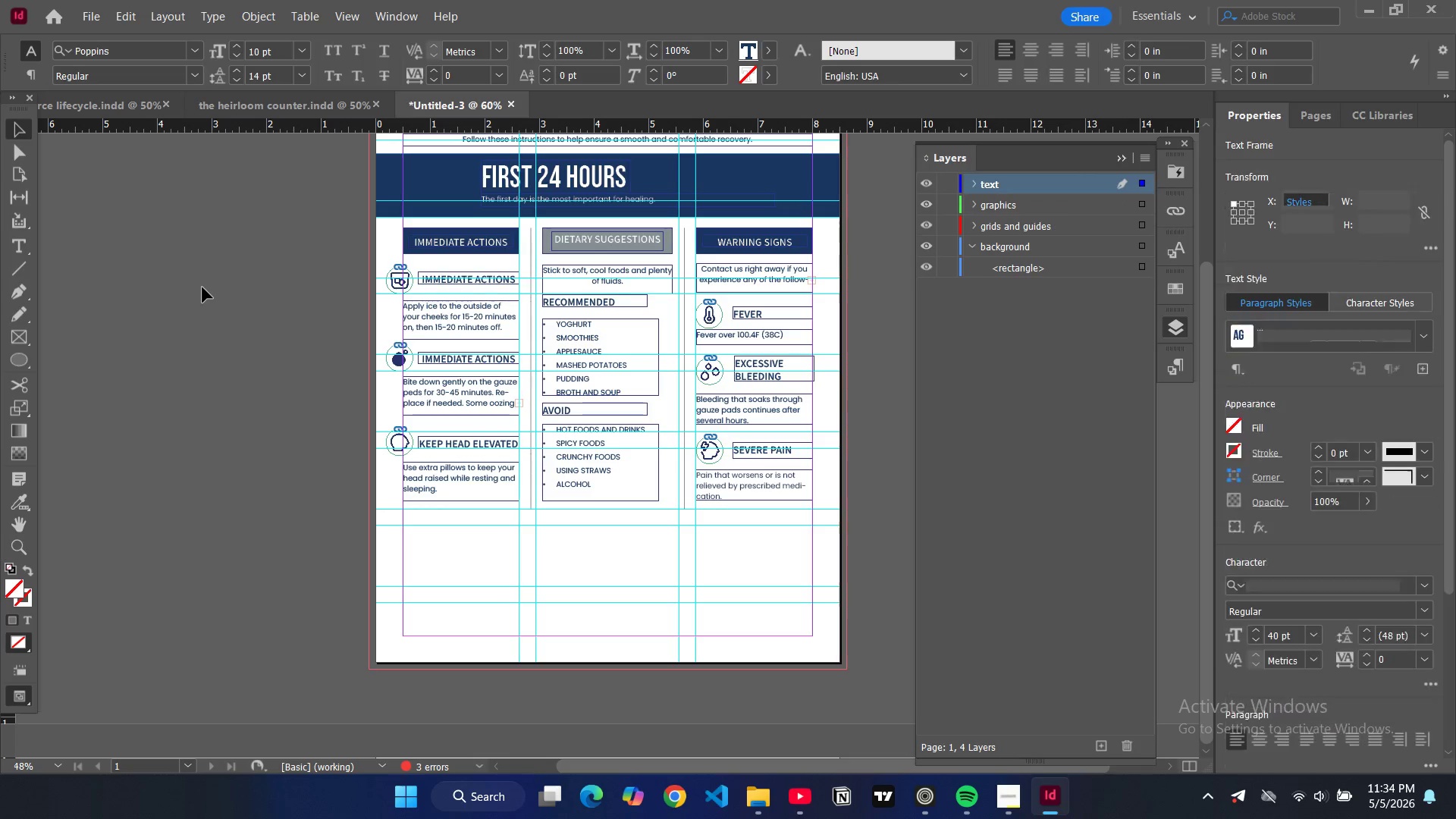 
left_click([202, 287])
 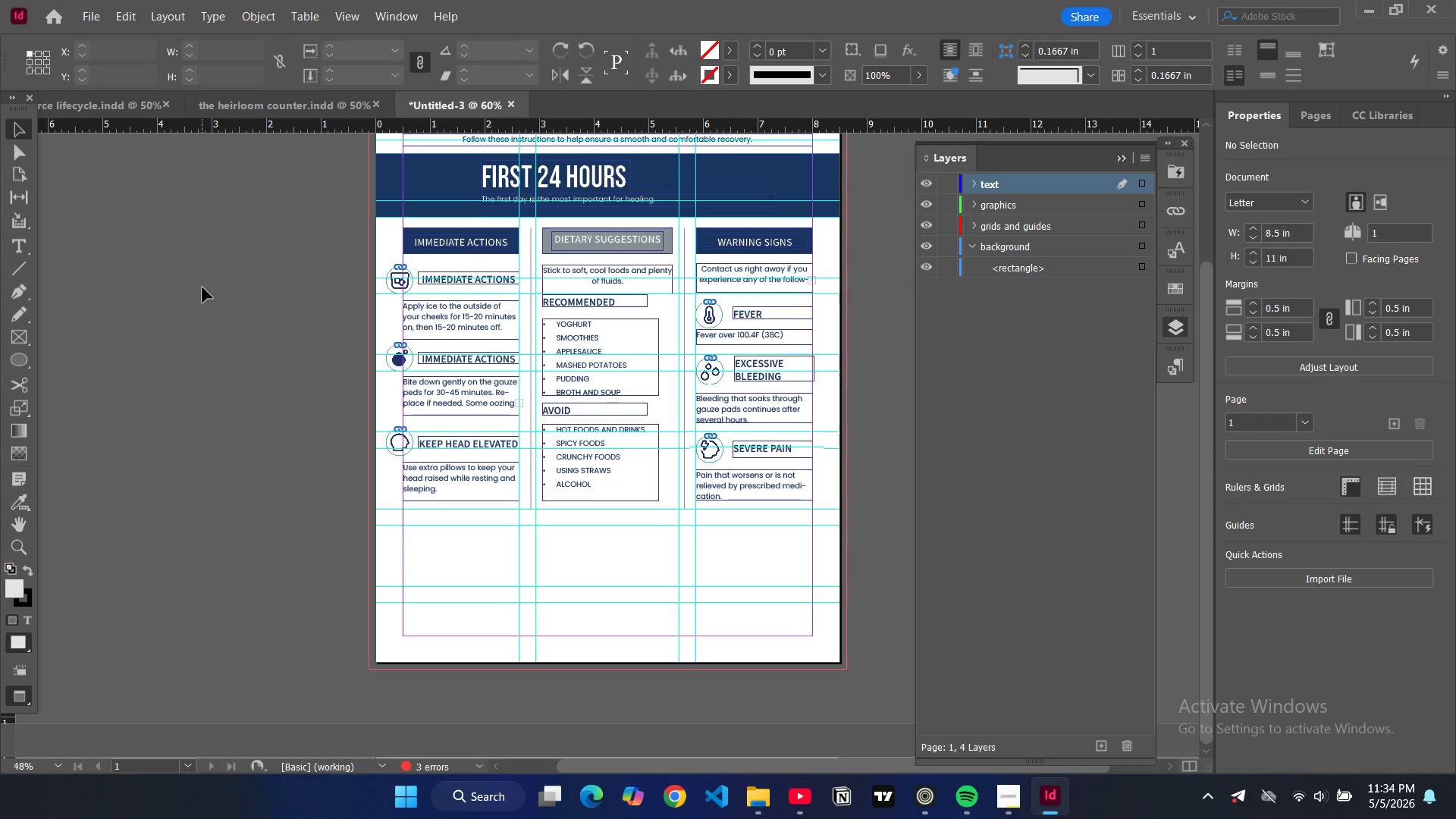 
key(W)
 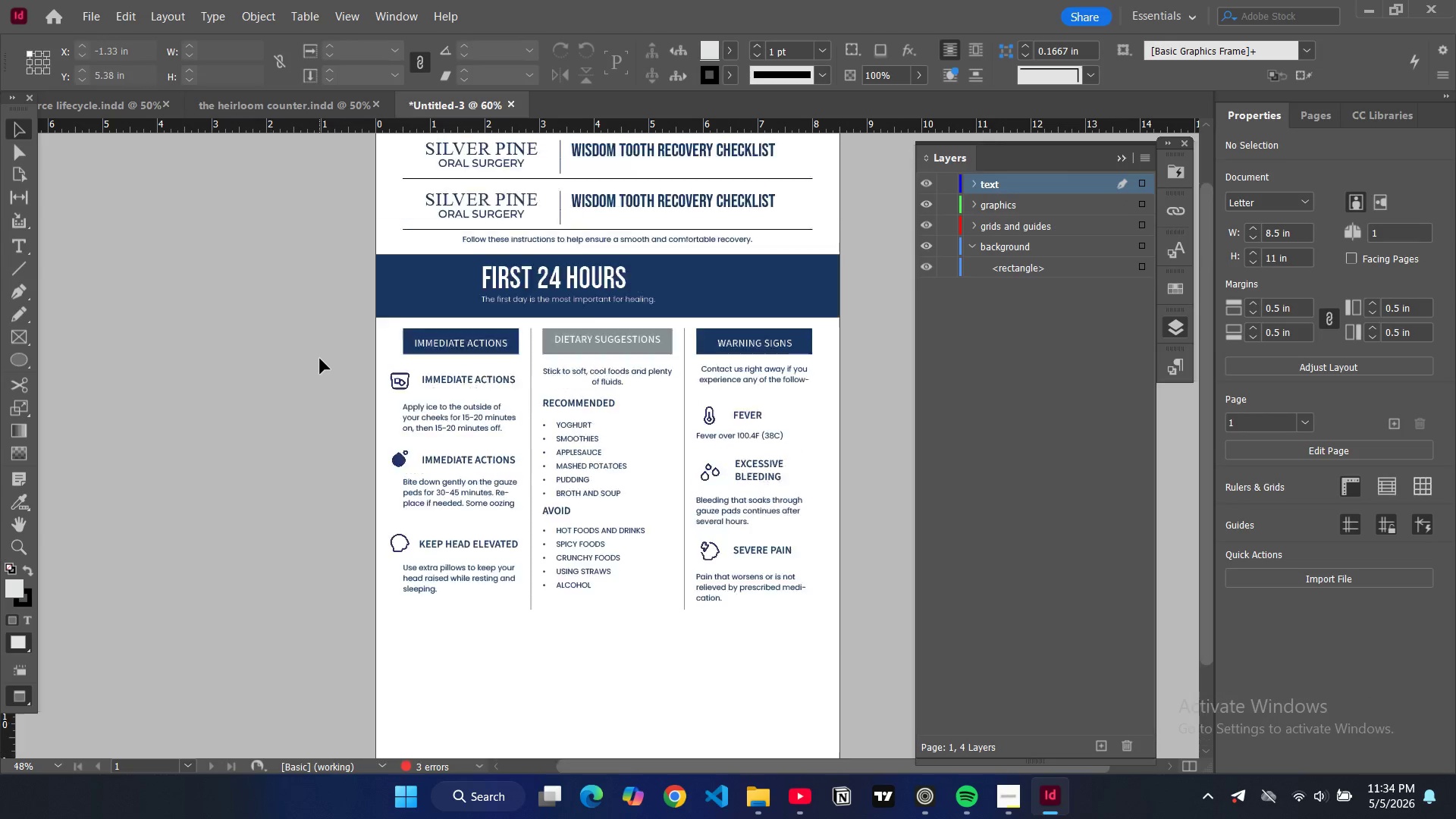 
scroll: coordinate [320, 359], scroll_direction: up, amount: 4.0
 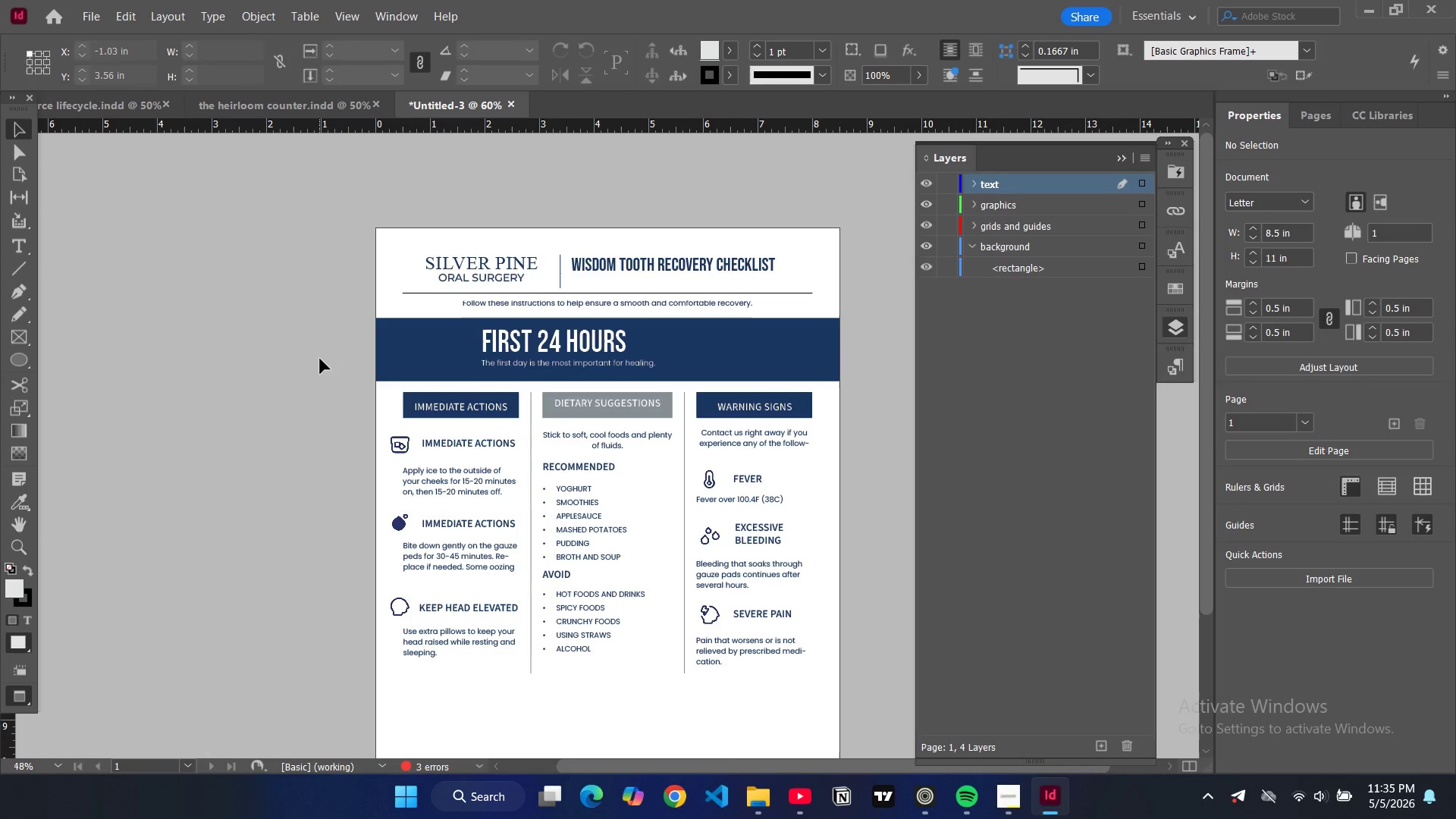 
wait(12.99)
 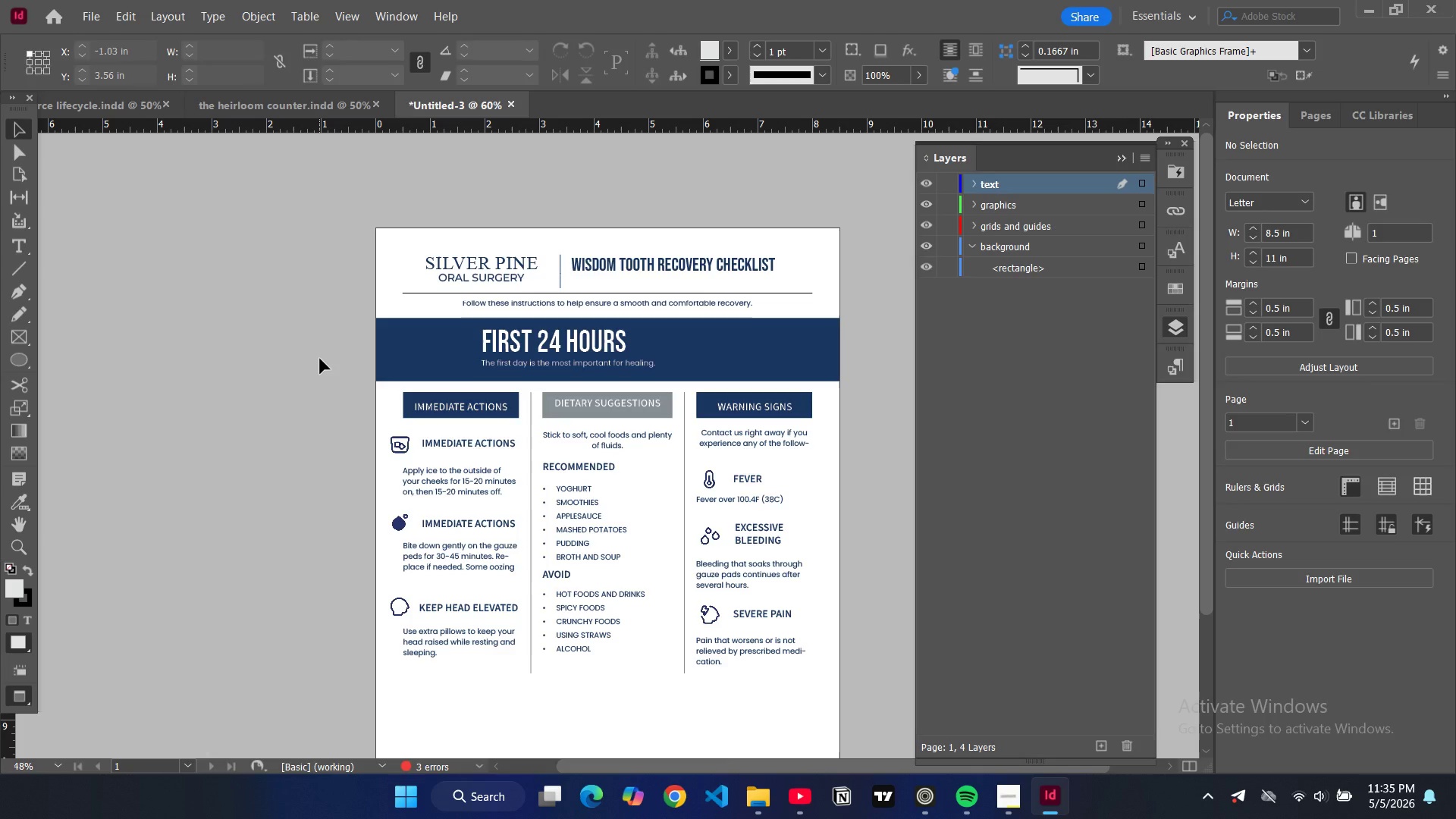 
left_click([440, 364])
 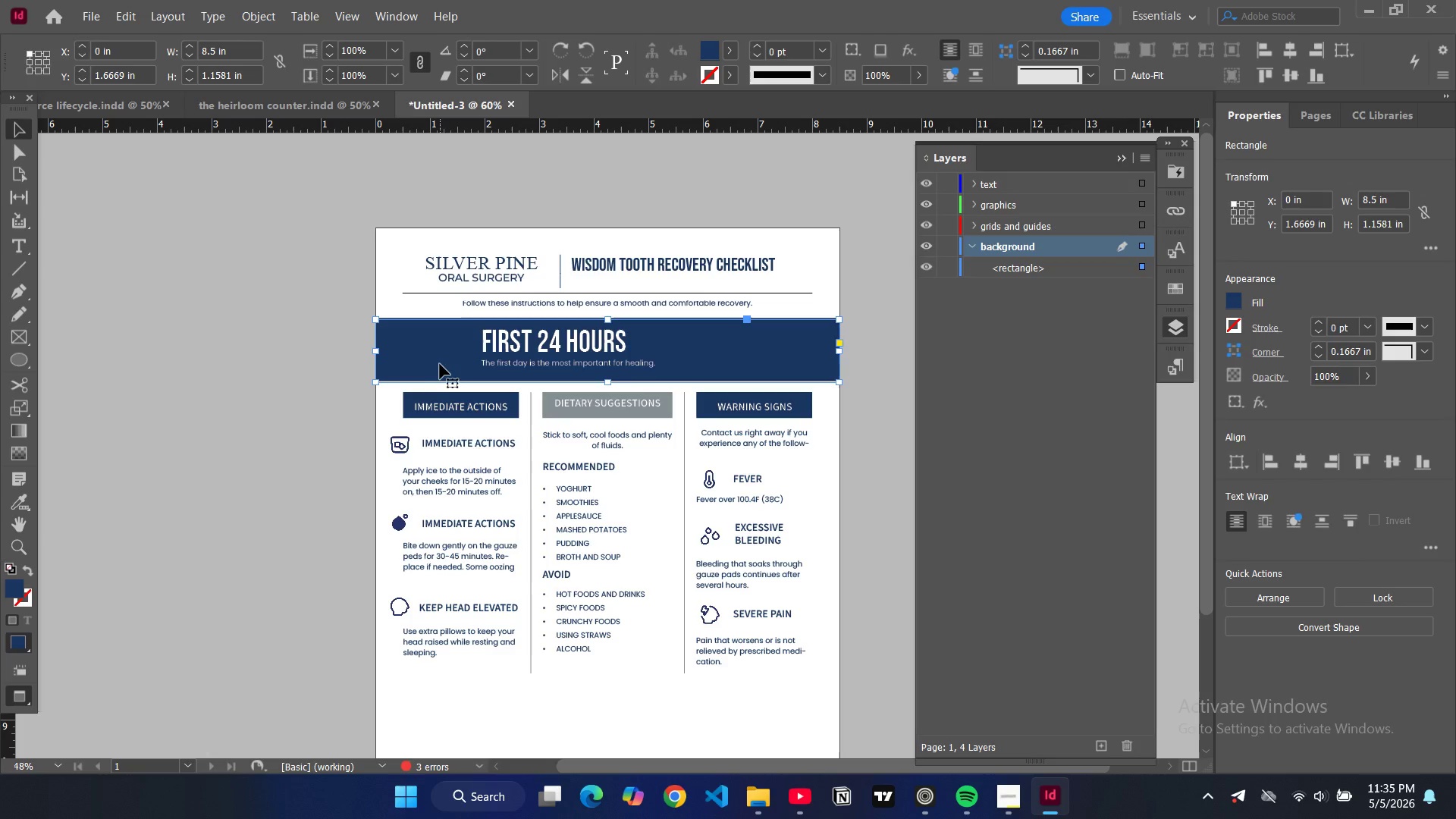 
key(Control+C)
 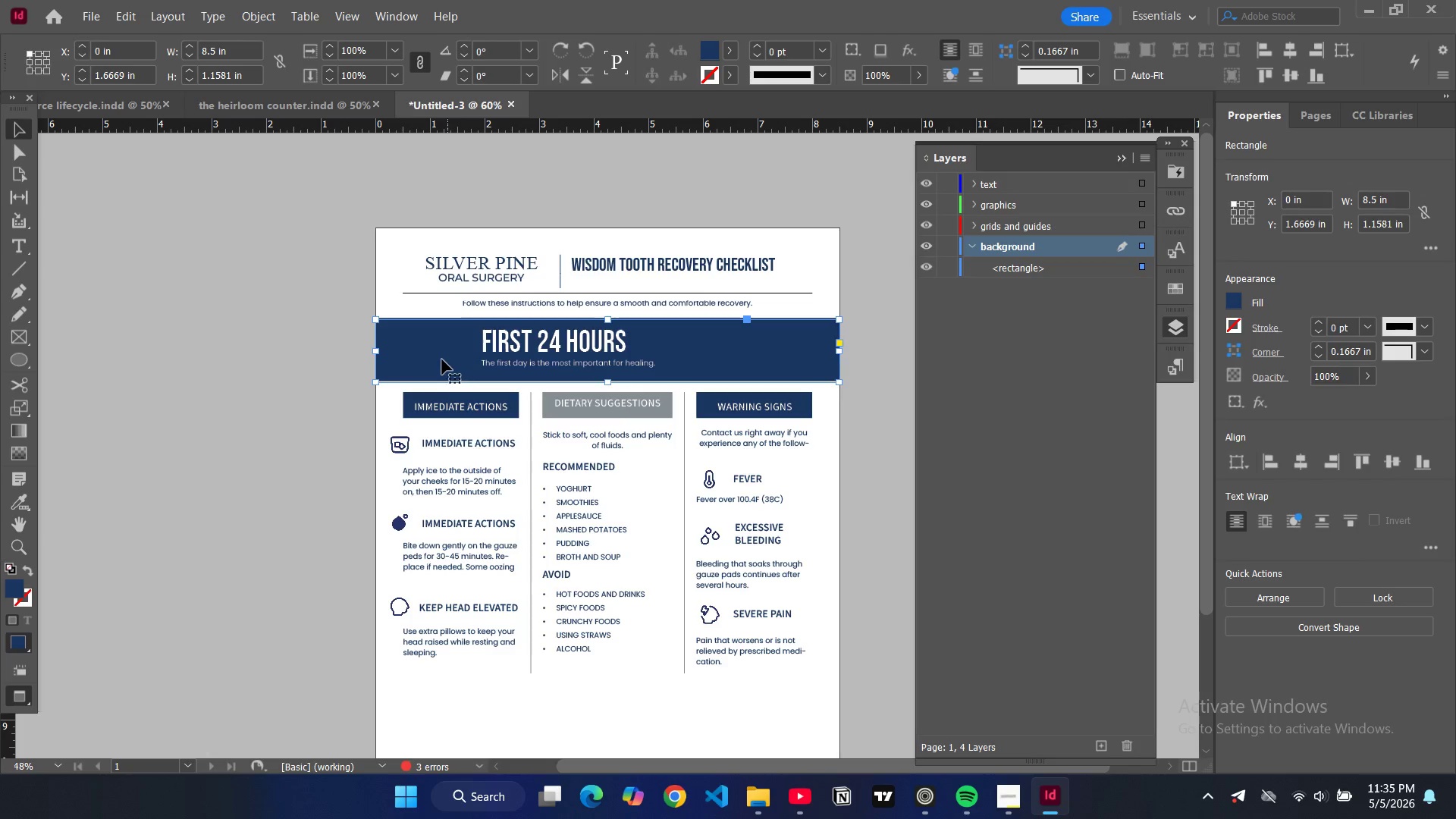 
scroll: coordinate [444, 356], scroll_direction: down, amount: 4.0
 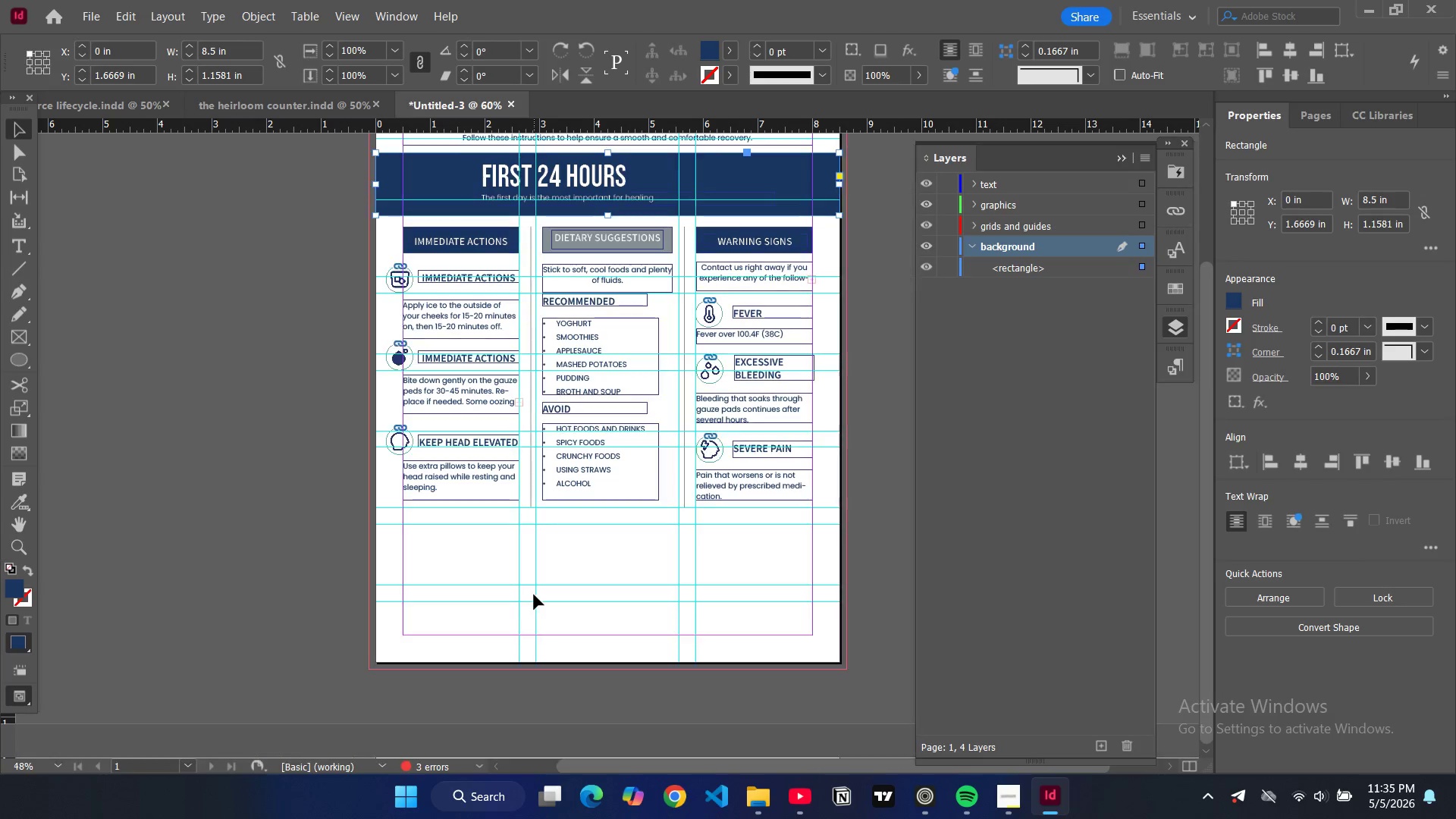 
key(W)
 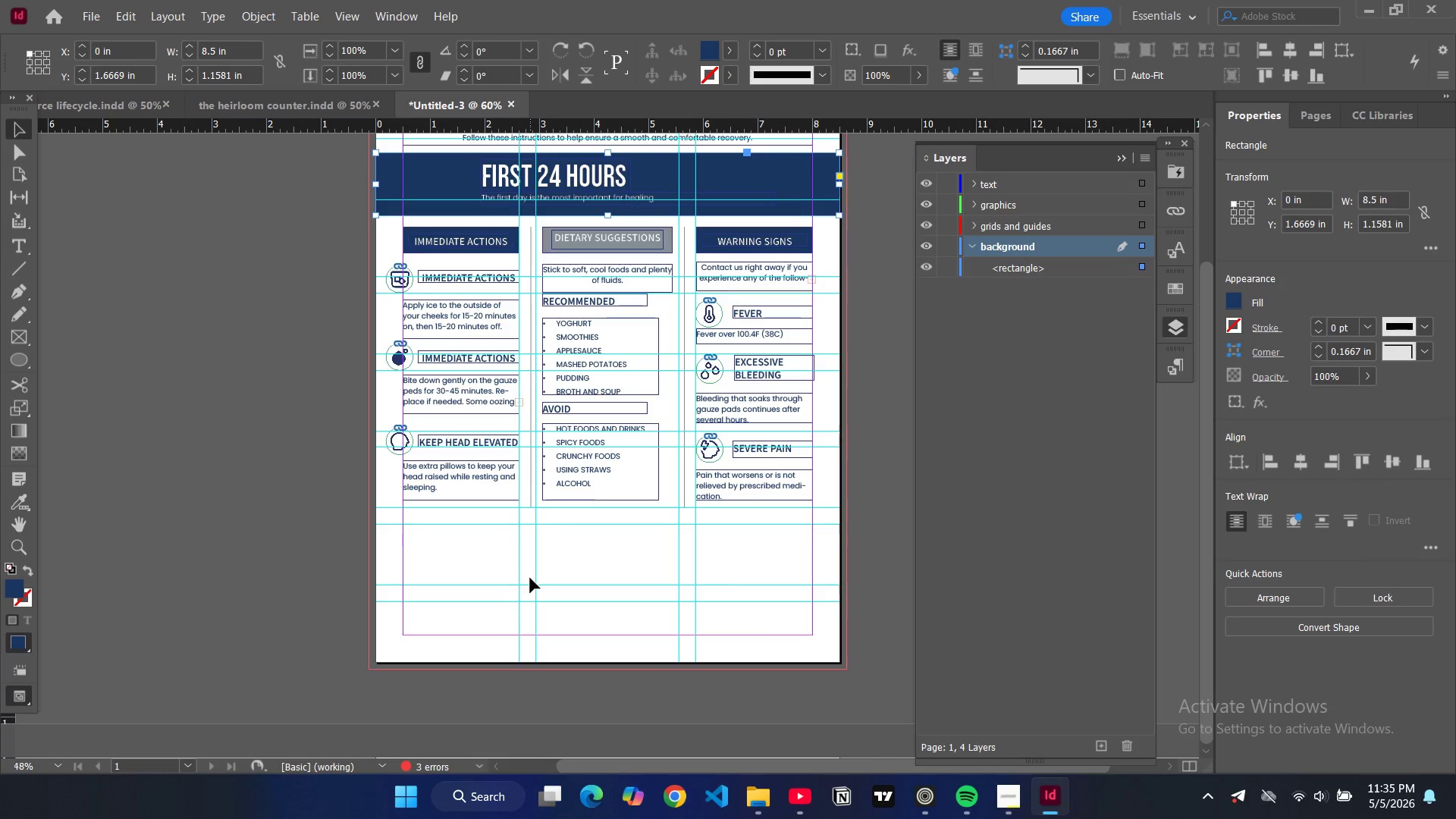 
key(Control+V)
 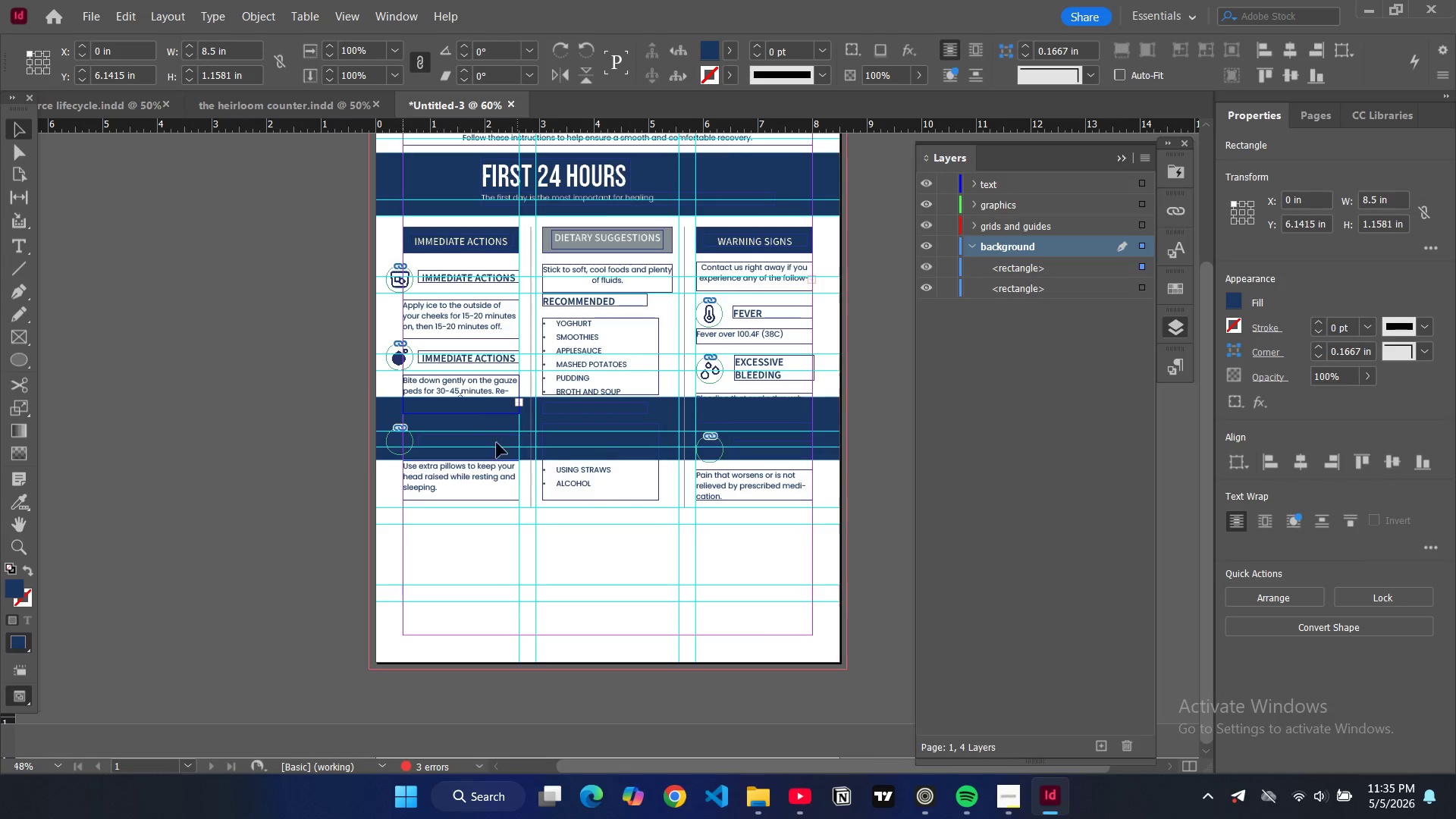 
left_click_drag(start_coordinate=[487, 416], to_coordinate=[486, 553])
 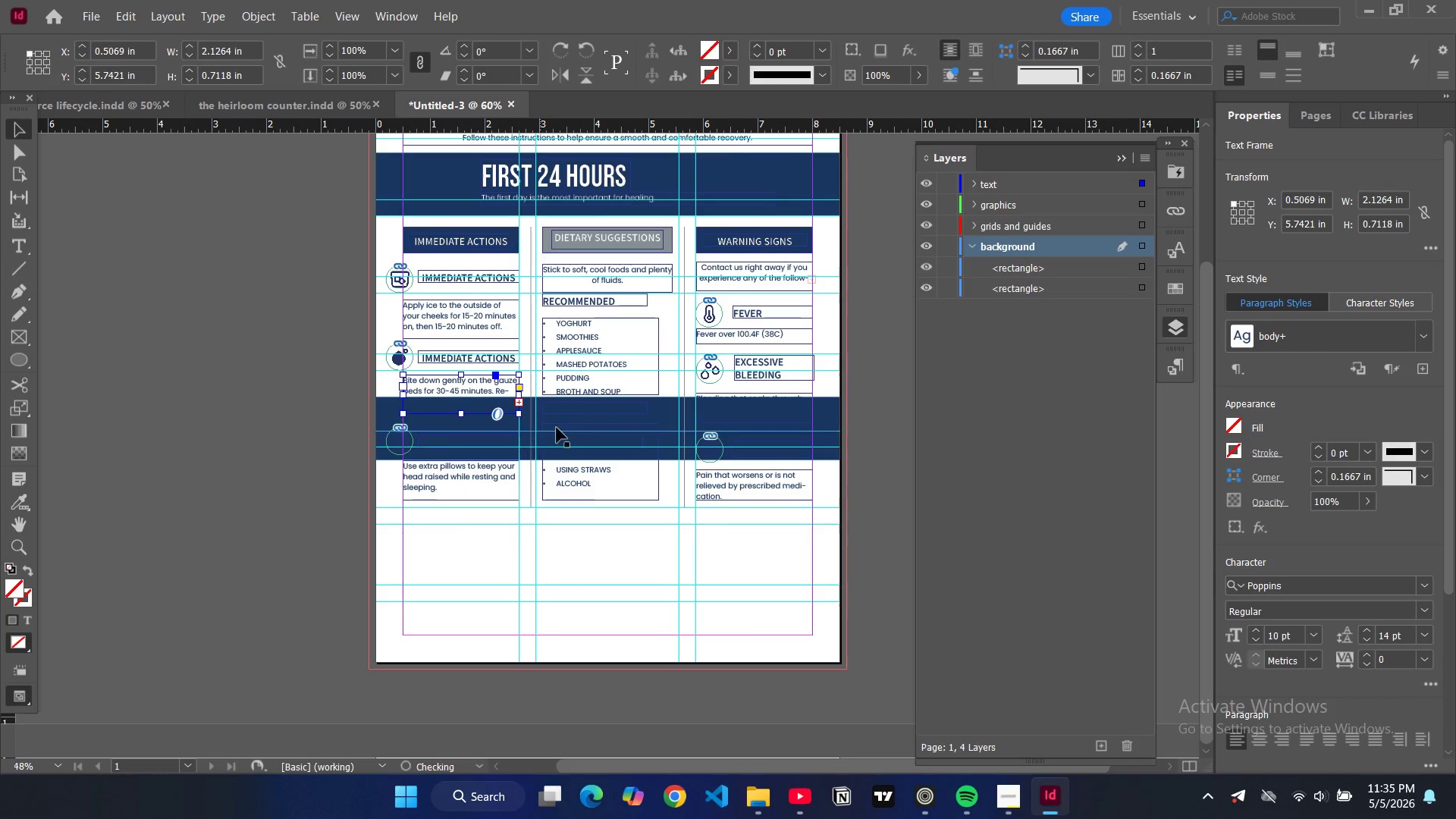 
key(Control+Z)
 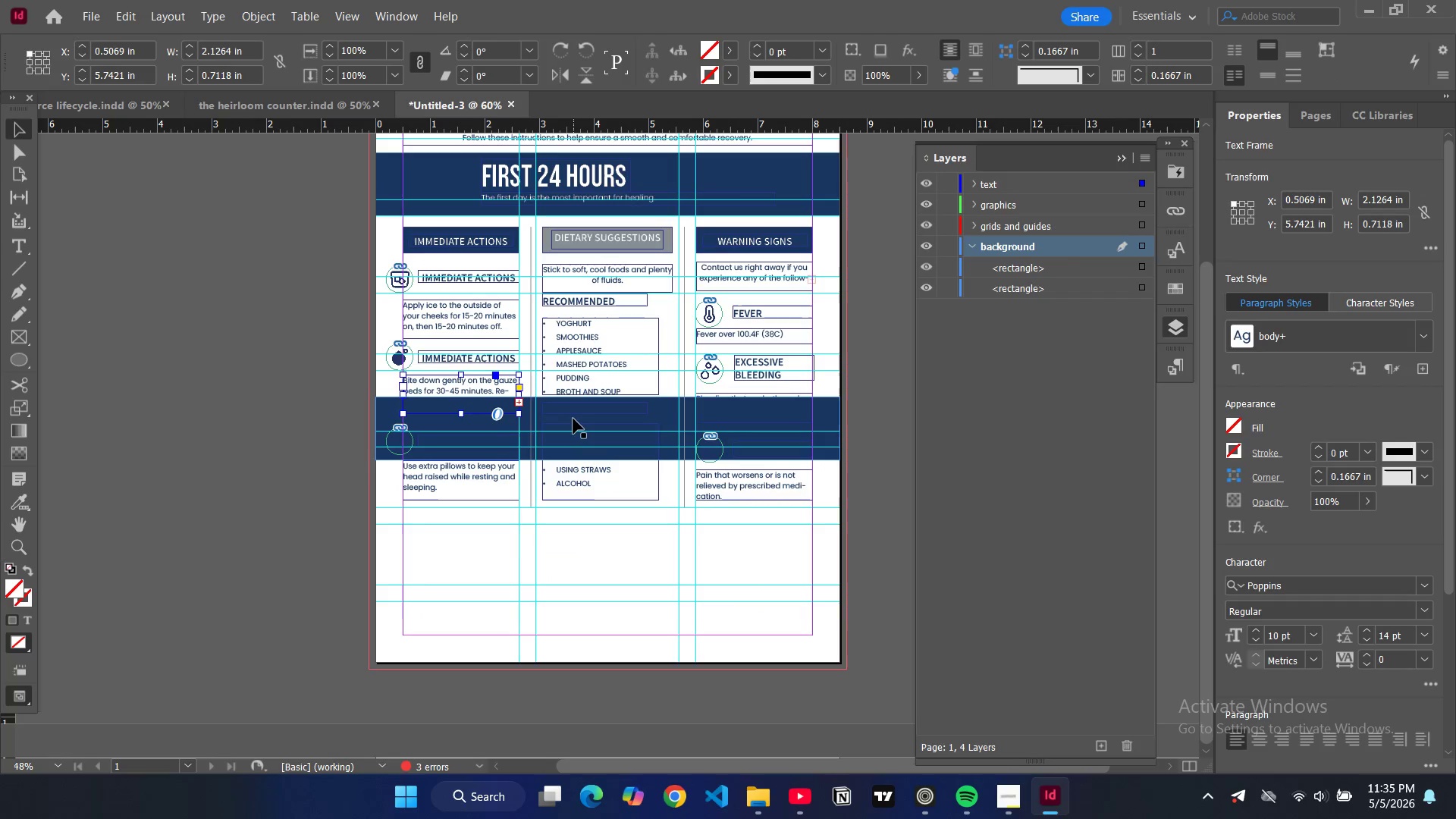 
left_click([573, 419])
 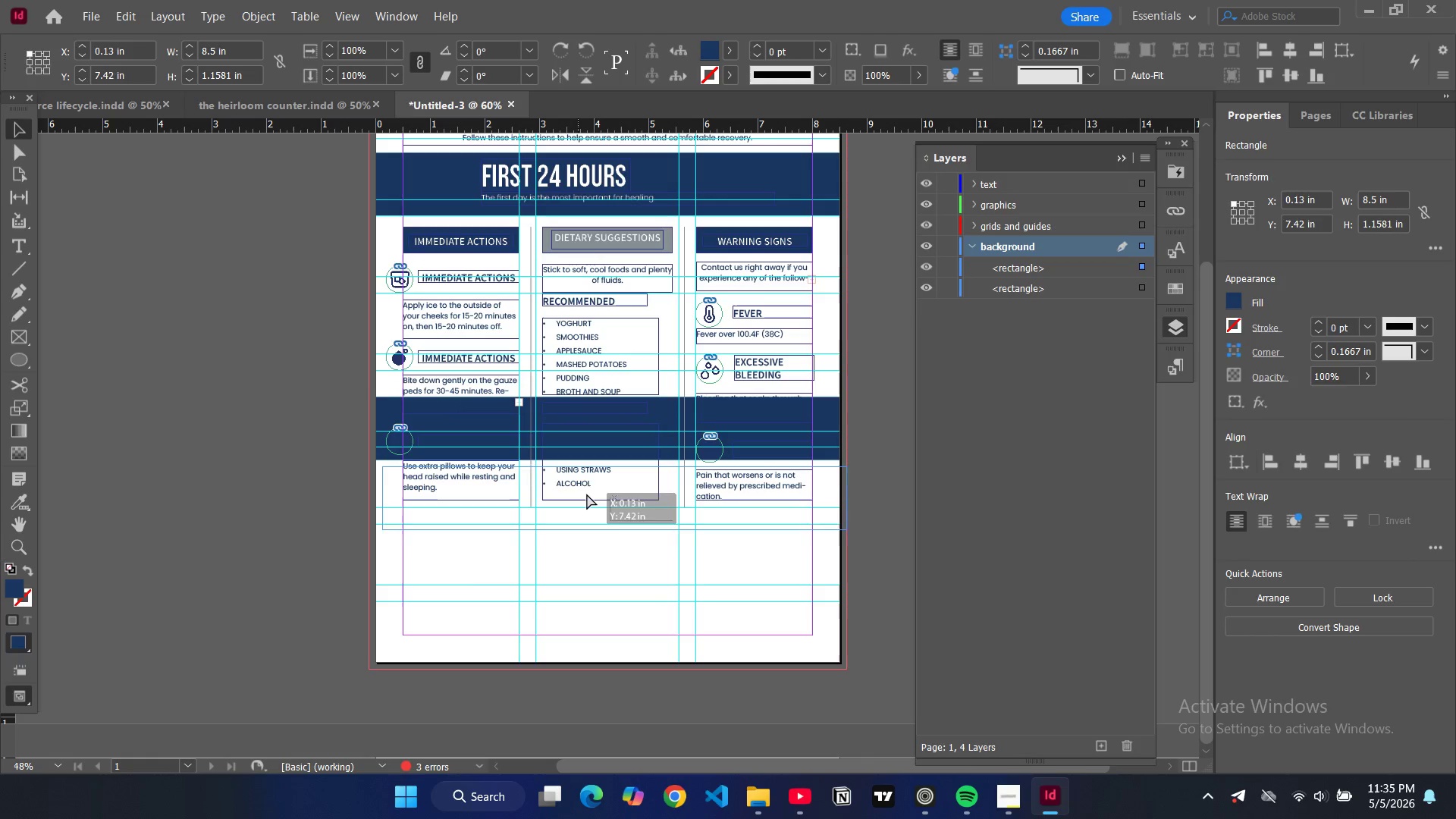 
left_click_drag(start_coordinate=[579, 419], to_coordinate=[606, 527])
 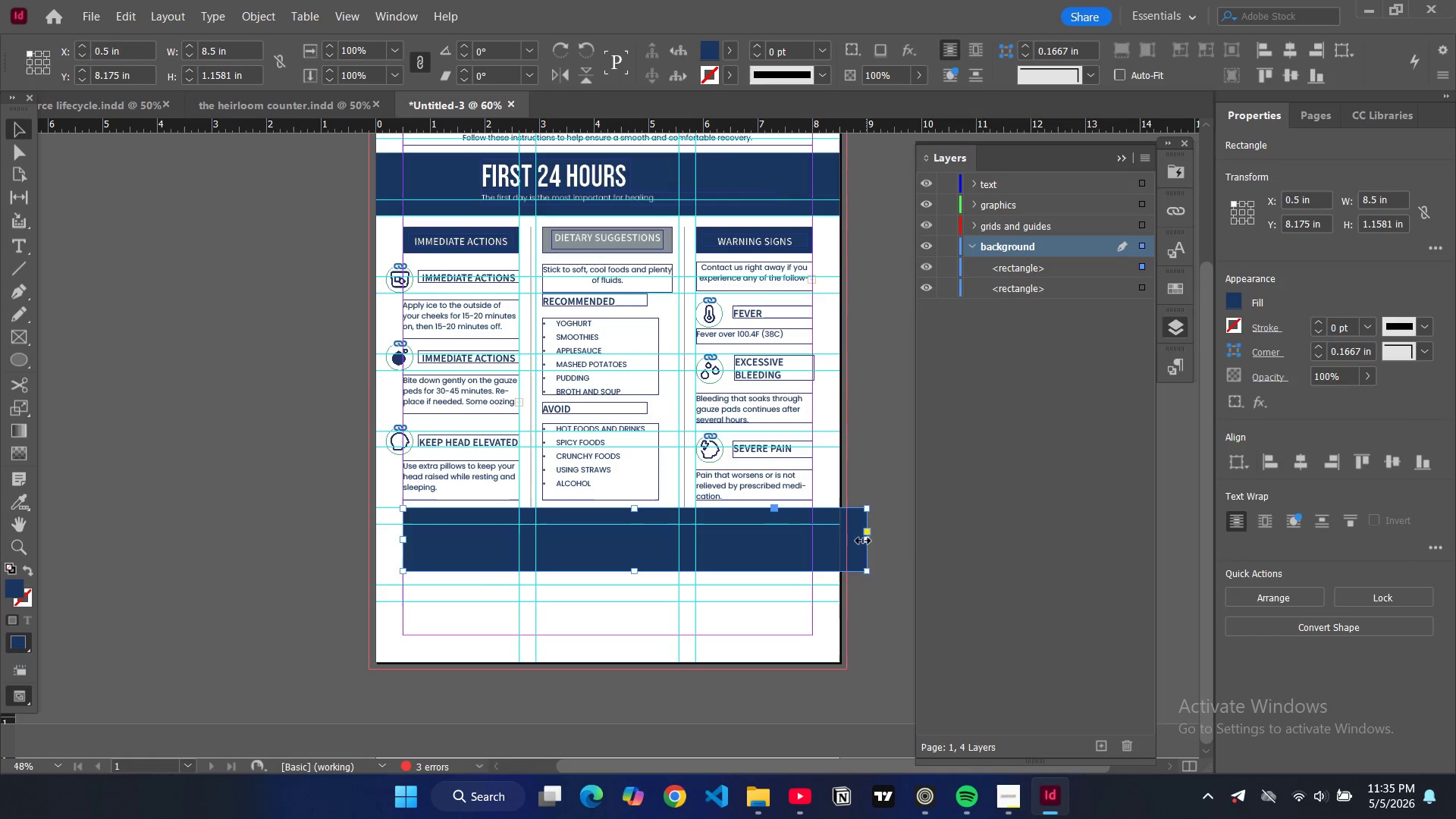 
left_click_drag(start_coordinate=[867, 541], to_coordinate=[813, 535])
 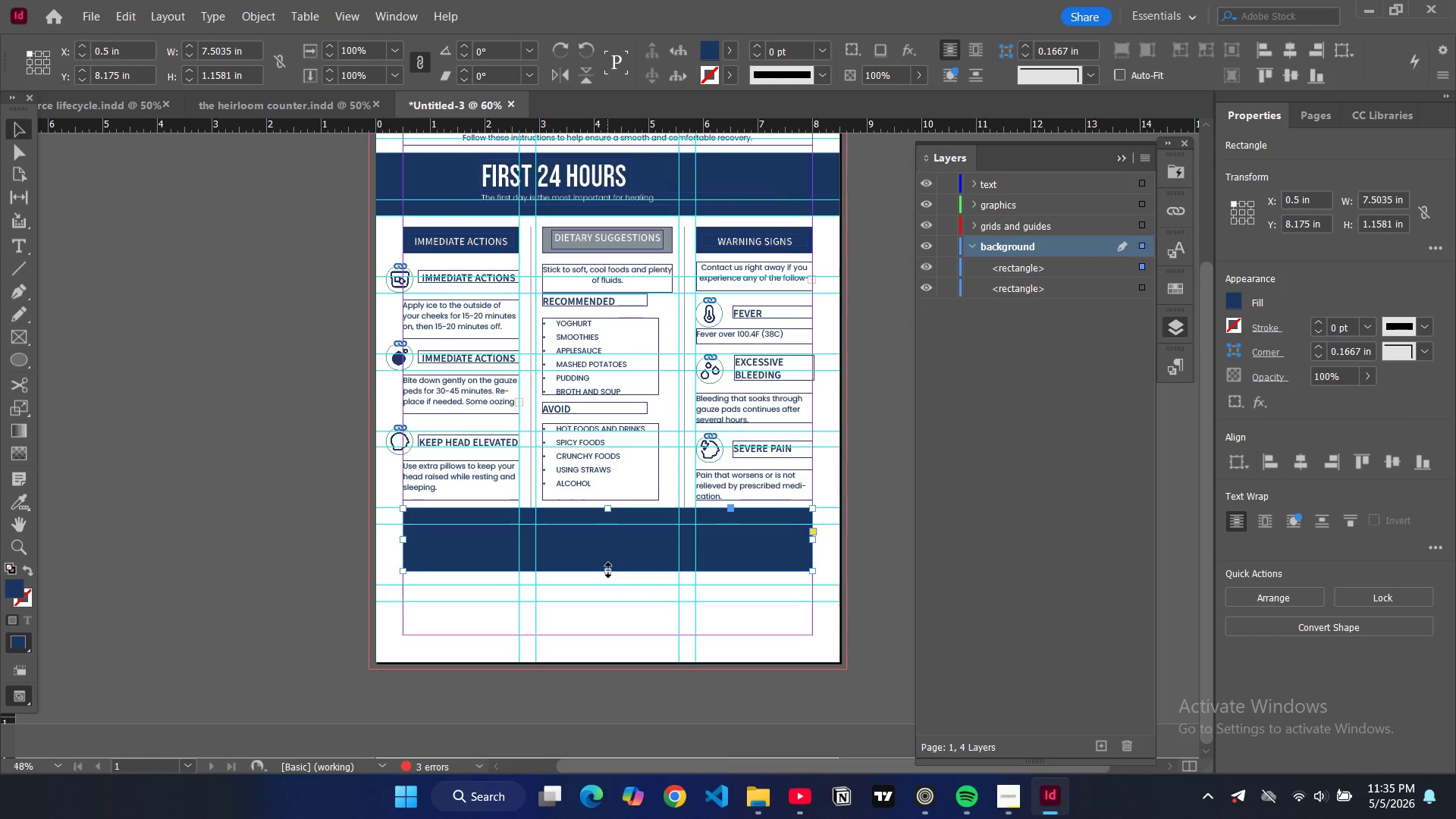 
left_click_drag(start_coordinate=[608, 570], to_coordinate=[615, 549])
 